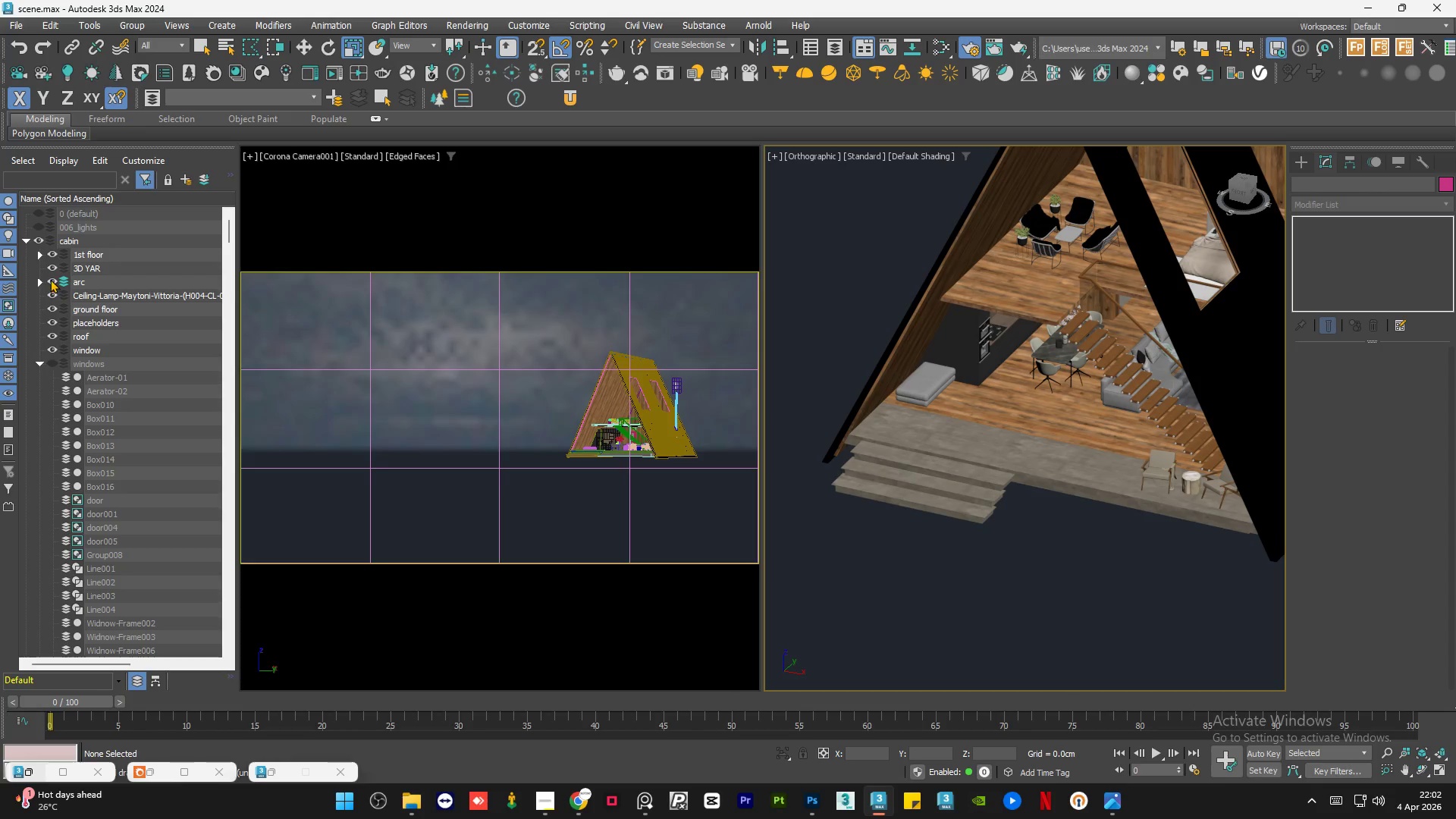 
left_click([50, 278])
 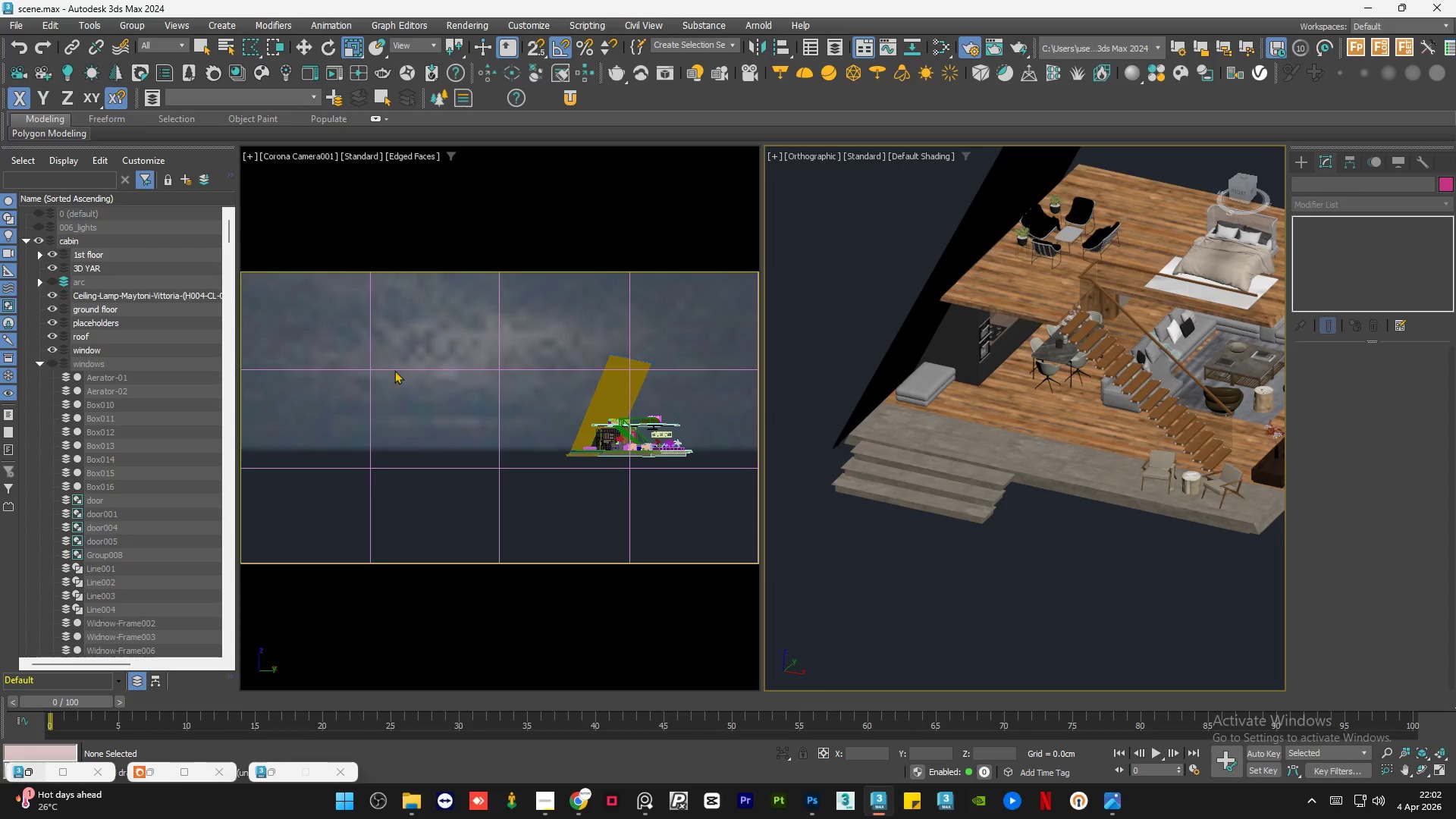 
scroll: coordinate [926, 481], scroll_direction: down, amount: 2.0
 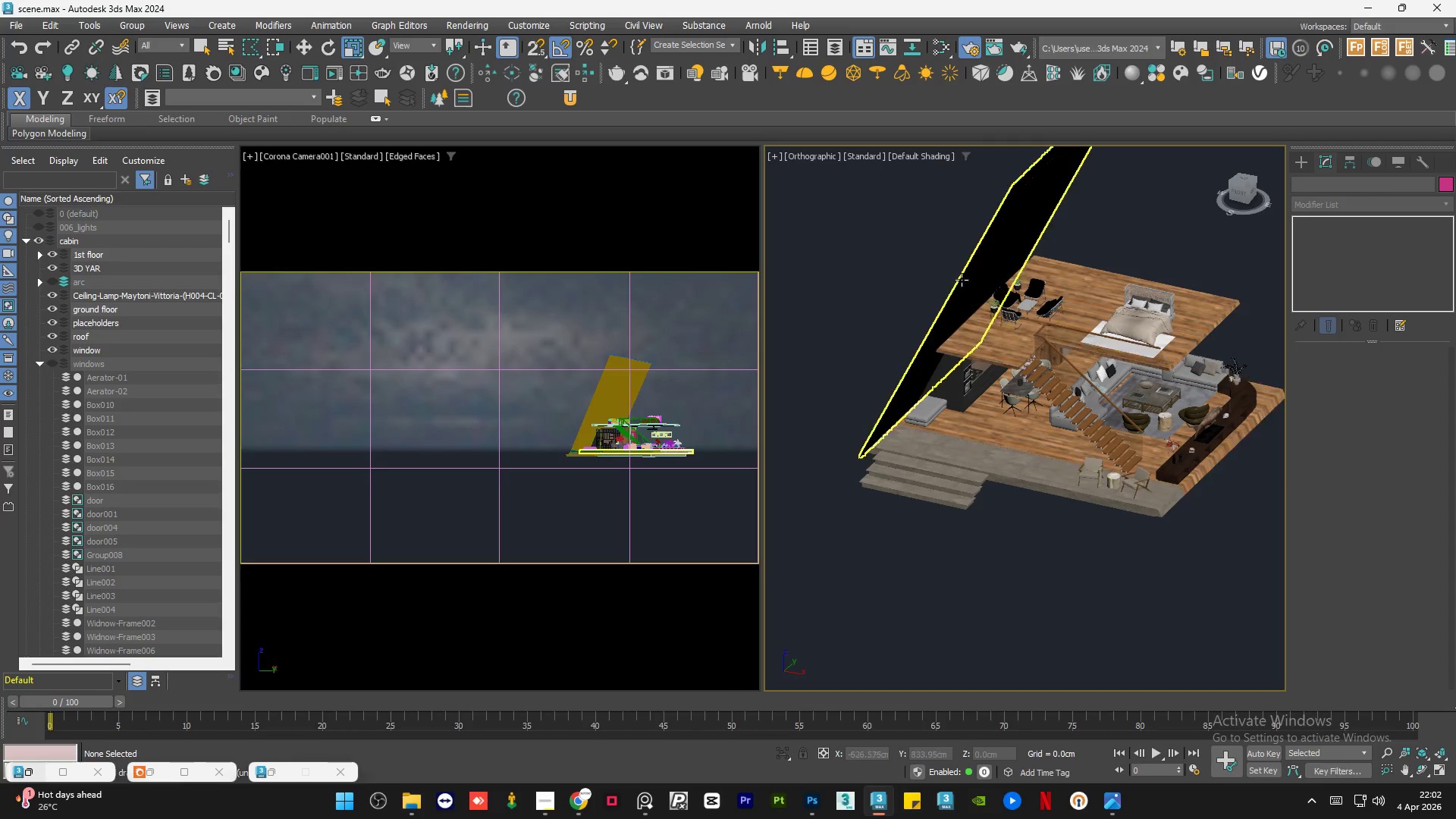 
left_click([962, 279])
 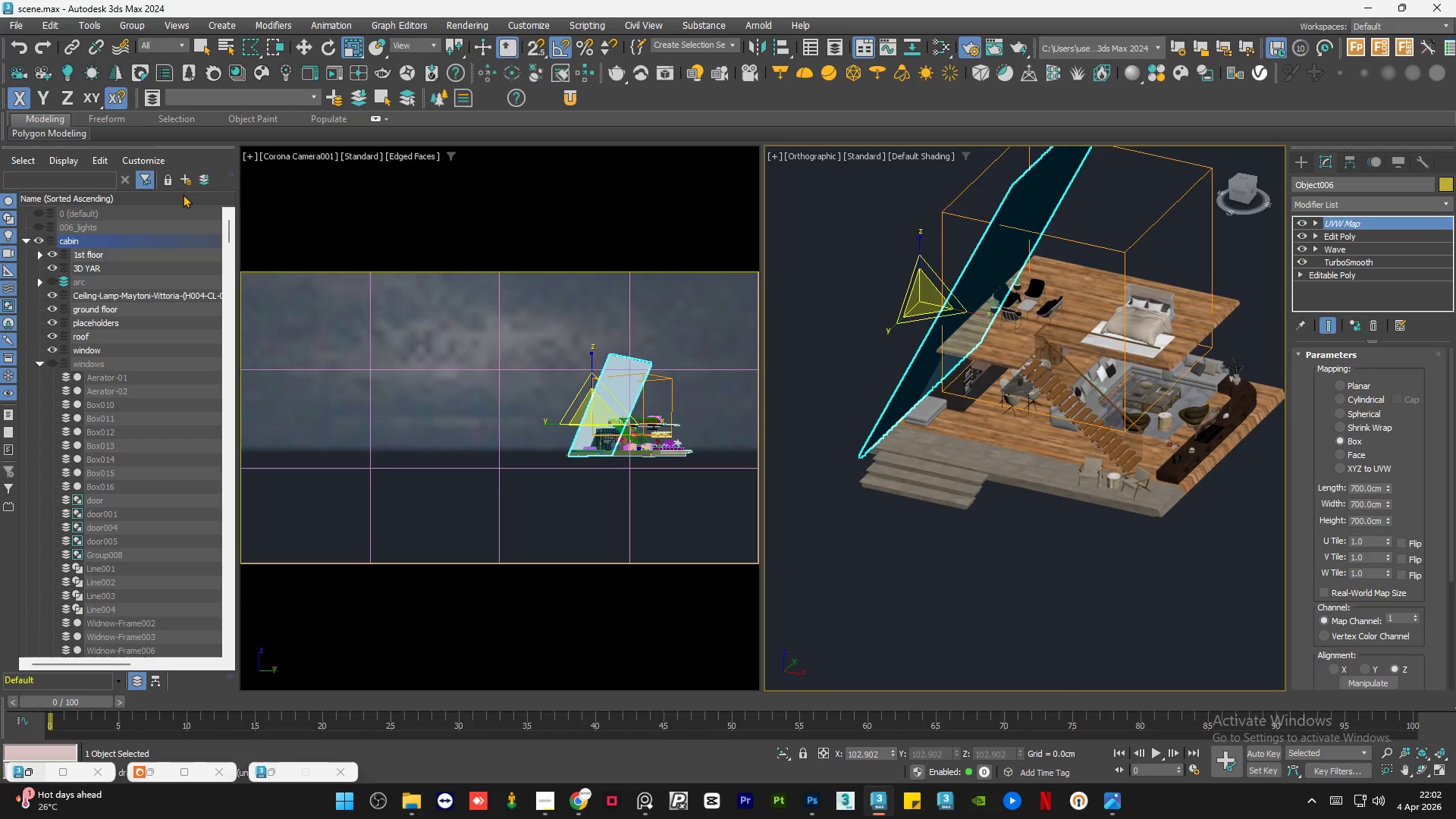 
left_click([202, 177])
 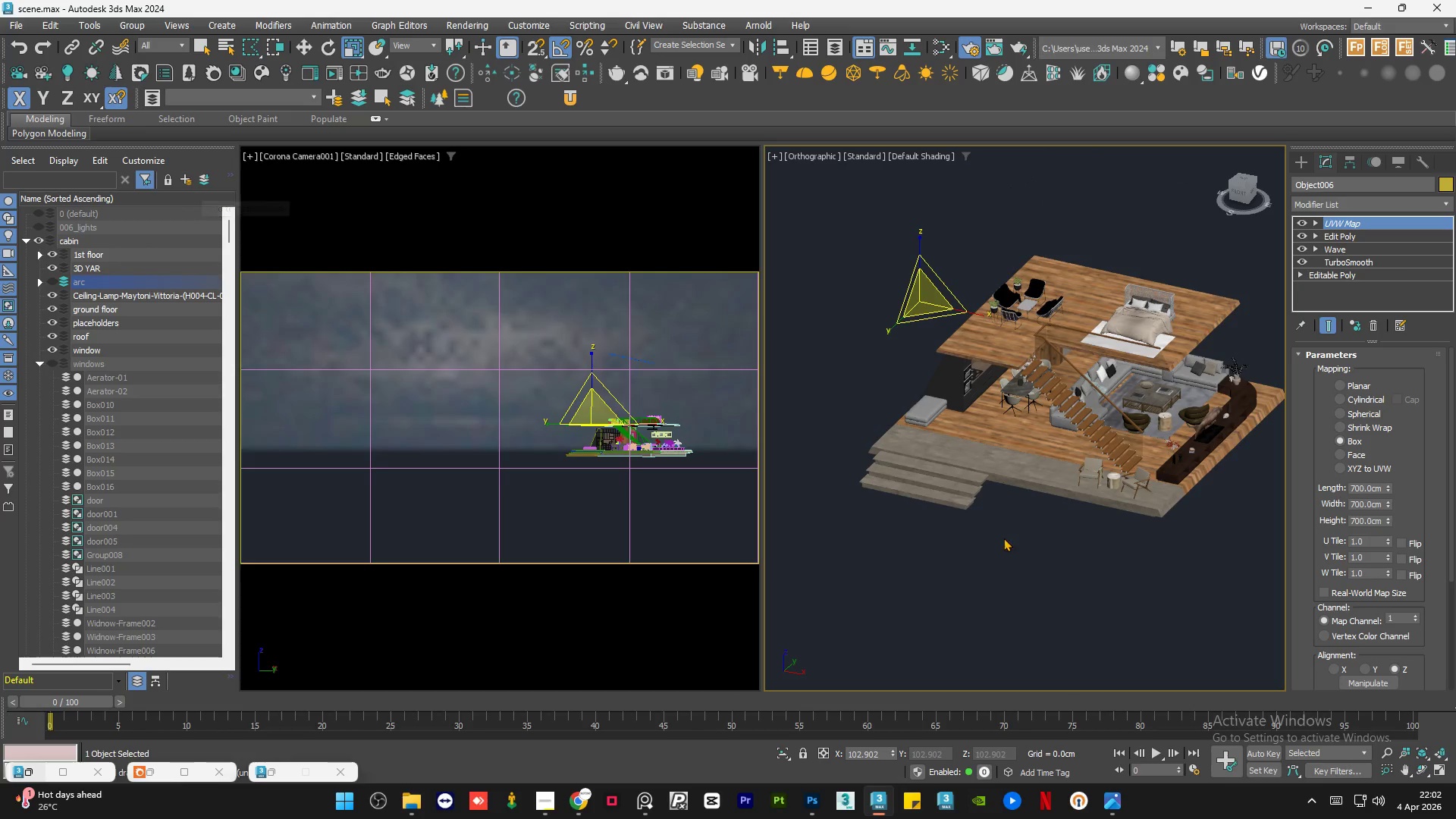 
left_click([984, 546])
 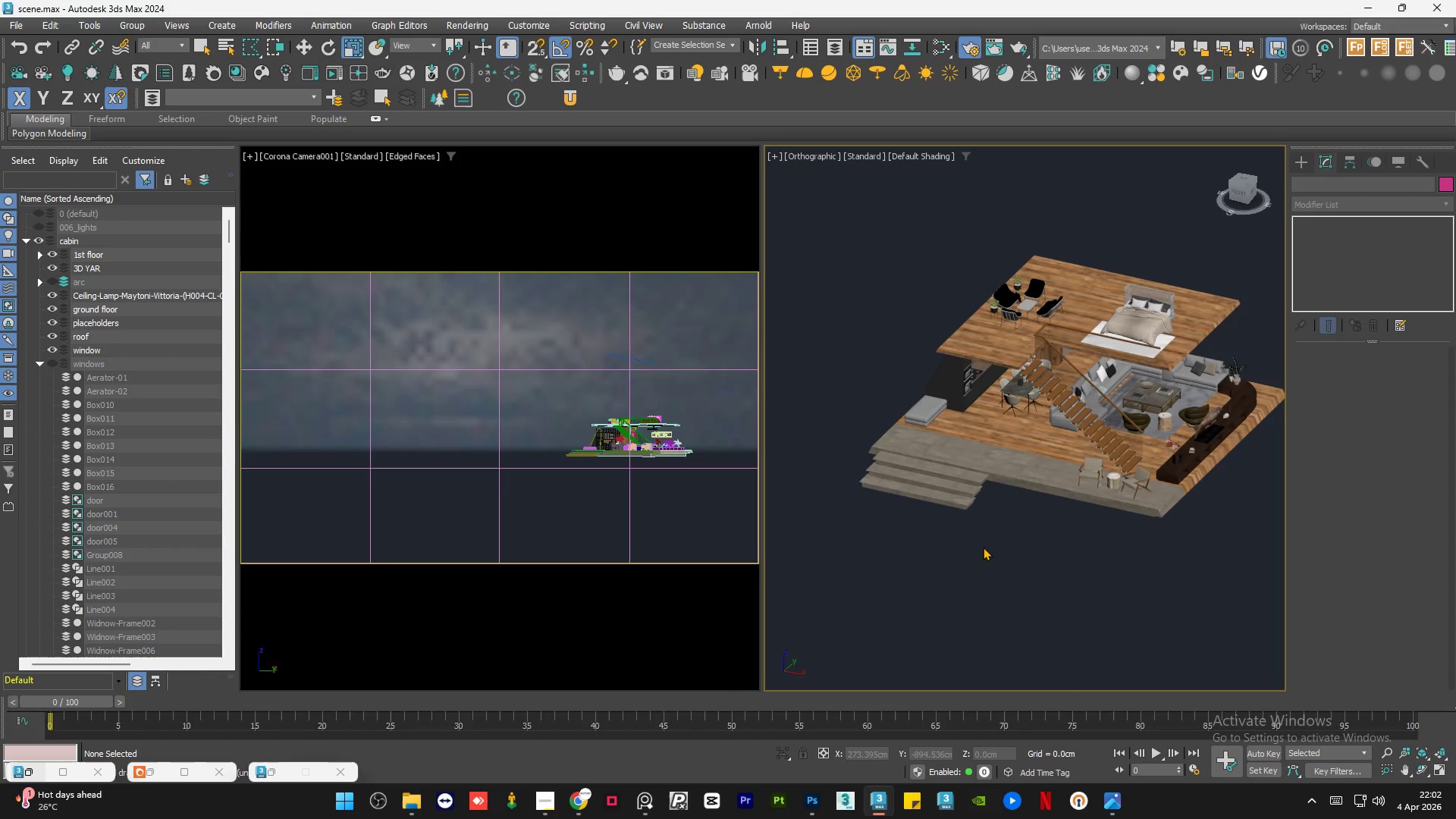 
hold_key(key=AltLeft, duration=1.06)
 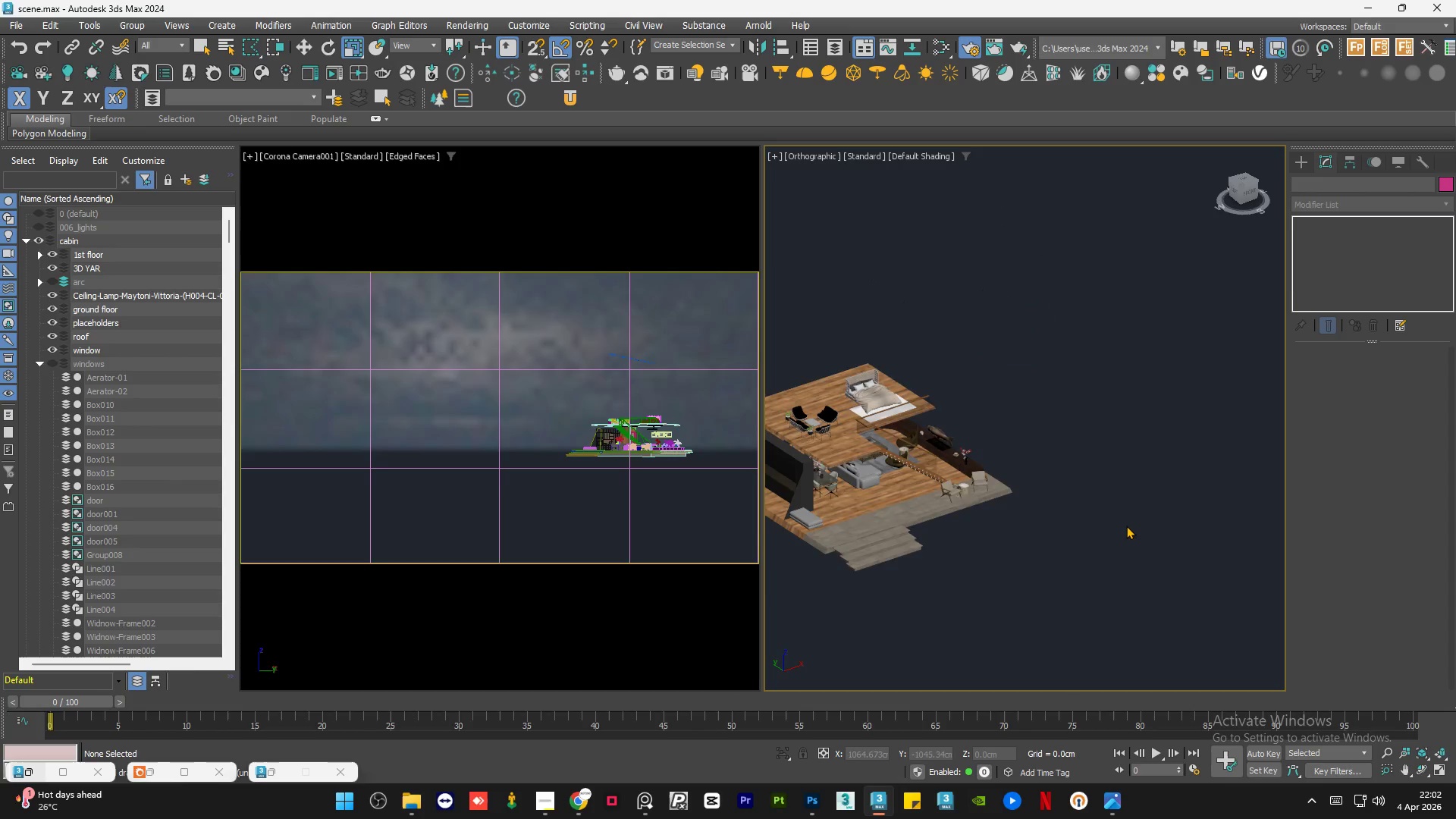 
scroll: coordinate [980, 550], scroll_direction: down, amount: 1.0
 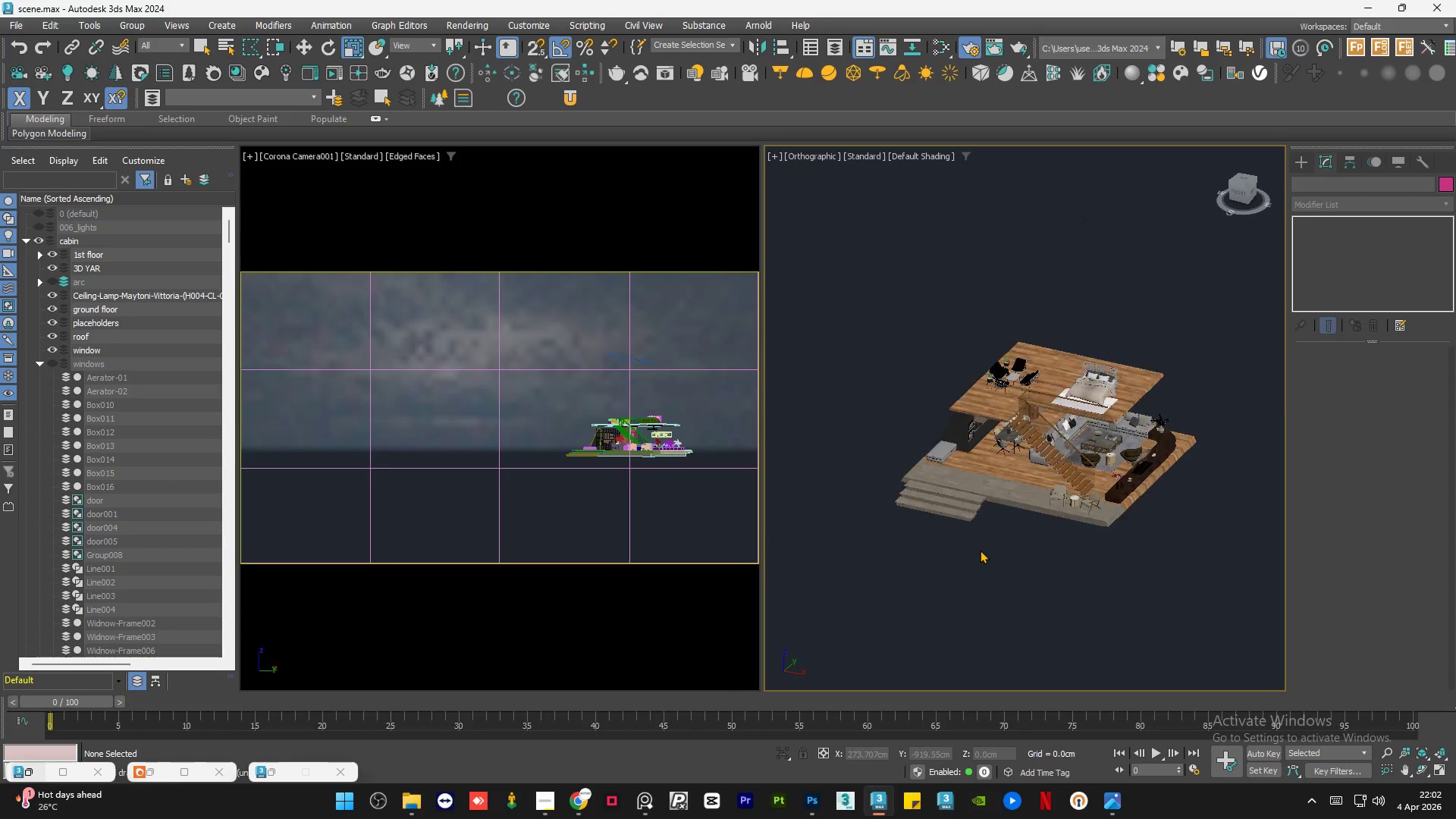 
hold_key(key=AltLeft, duration=0.61)
 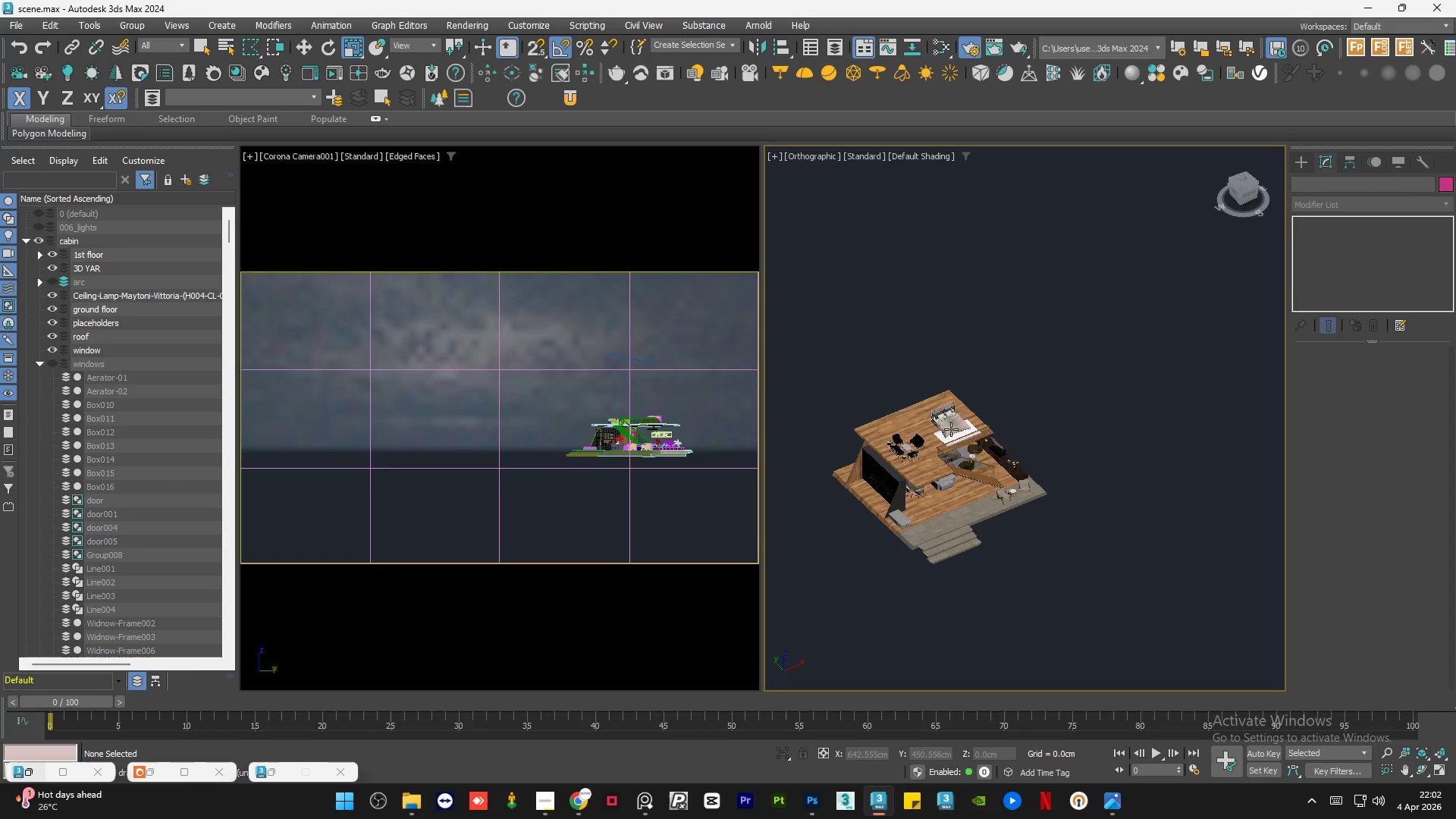 
scroll: coordinate [1126, 526], scroll_direction: down, amount: 1.0
 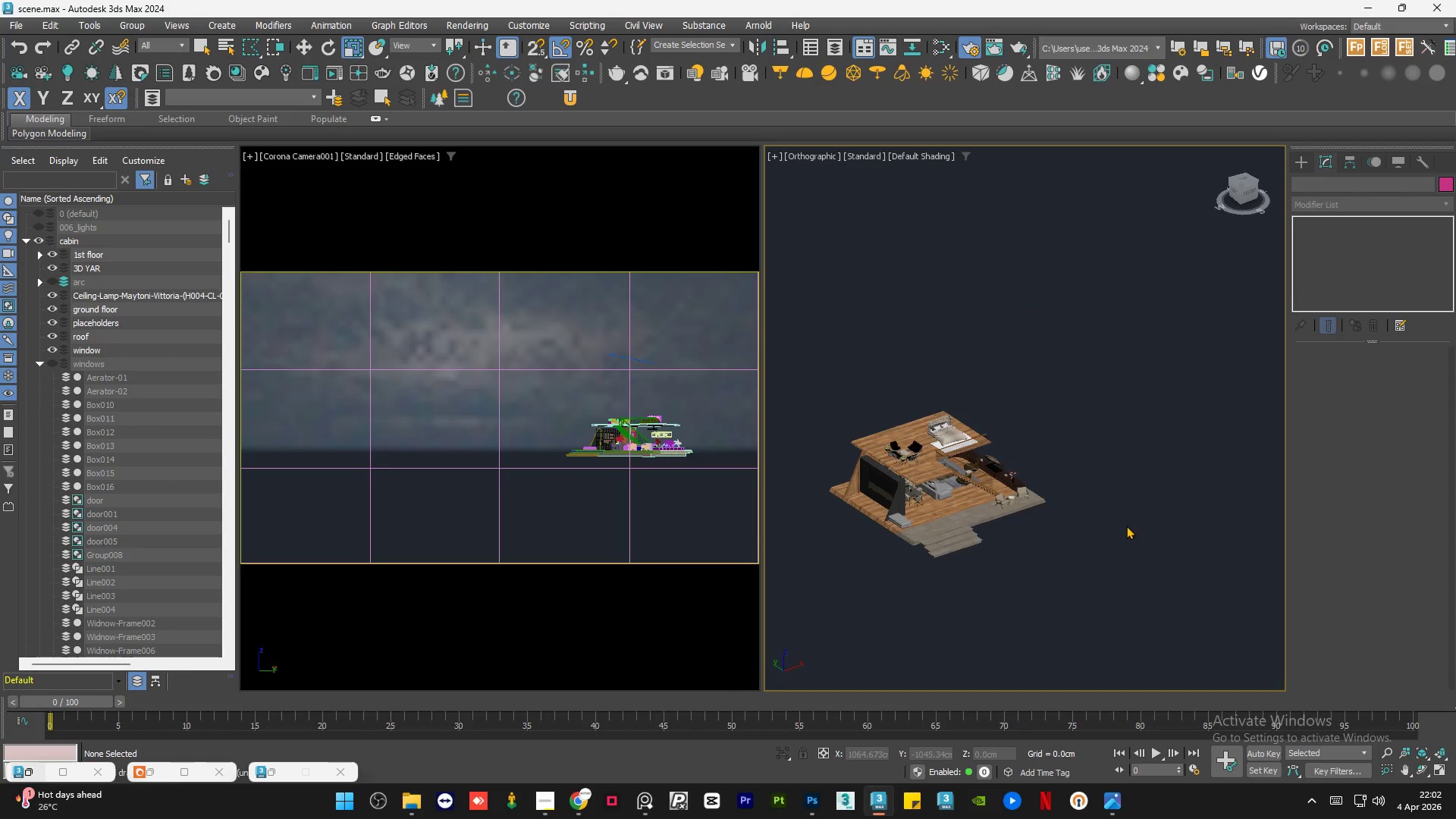 
scroll: coordinate [861, 421], scroll_direction: up, amount: 18.0
 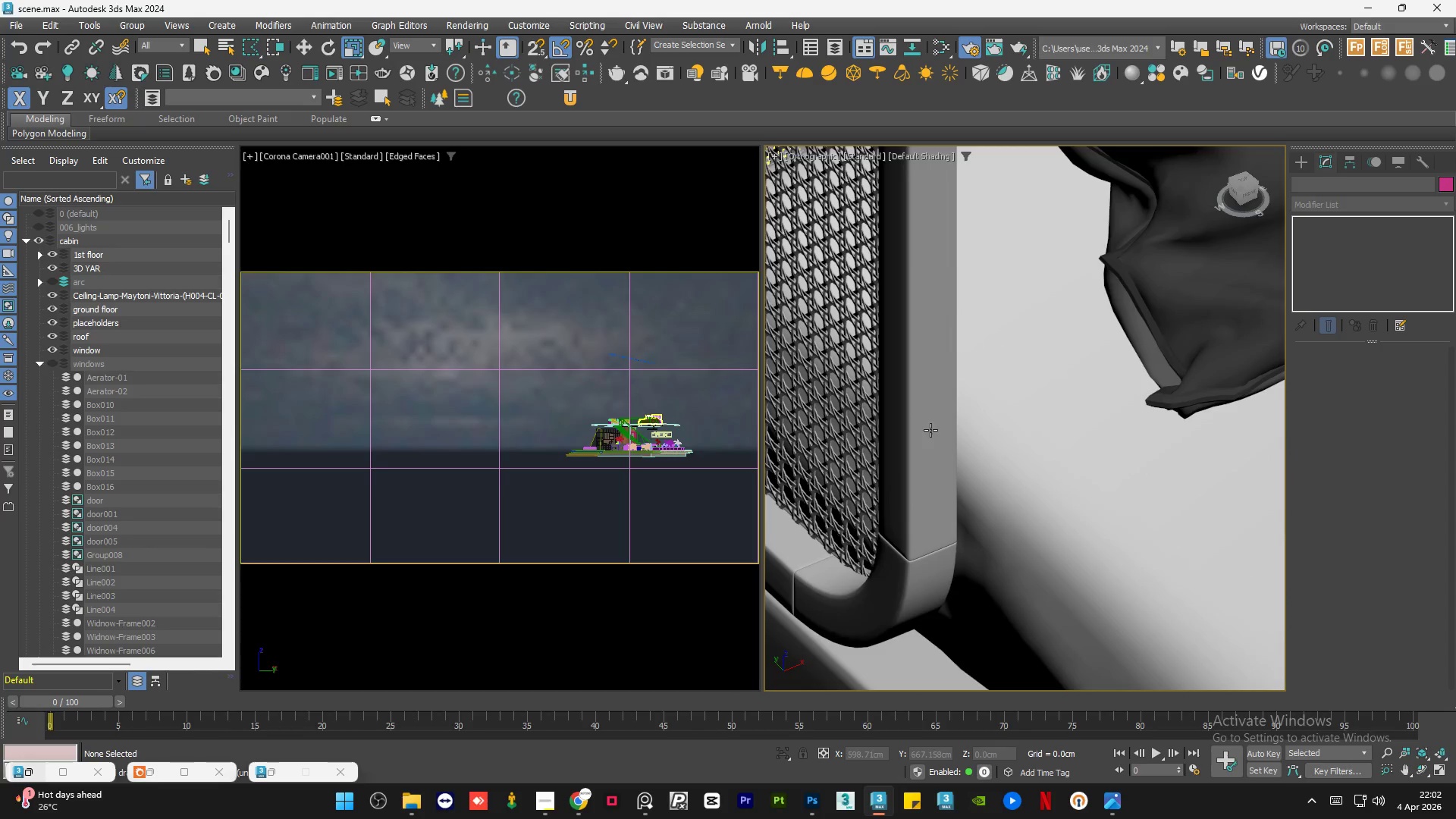 
scroll: coordinate [937, 426], scroll_direction: down, amount: 6.0
 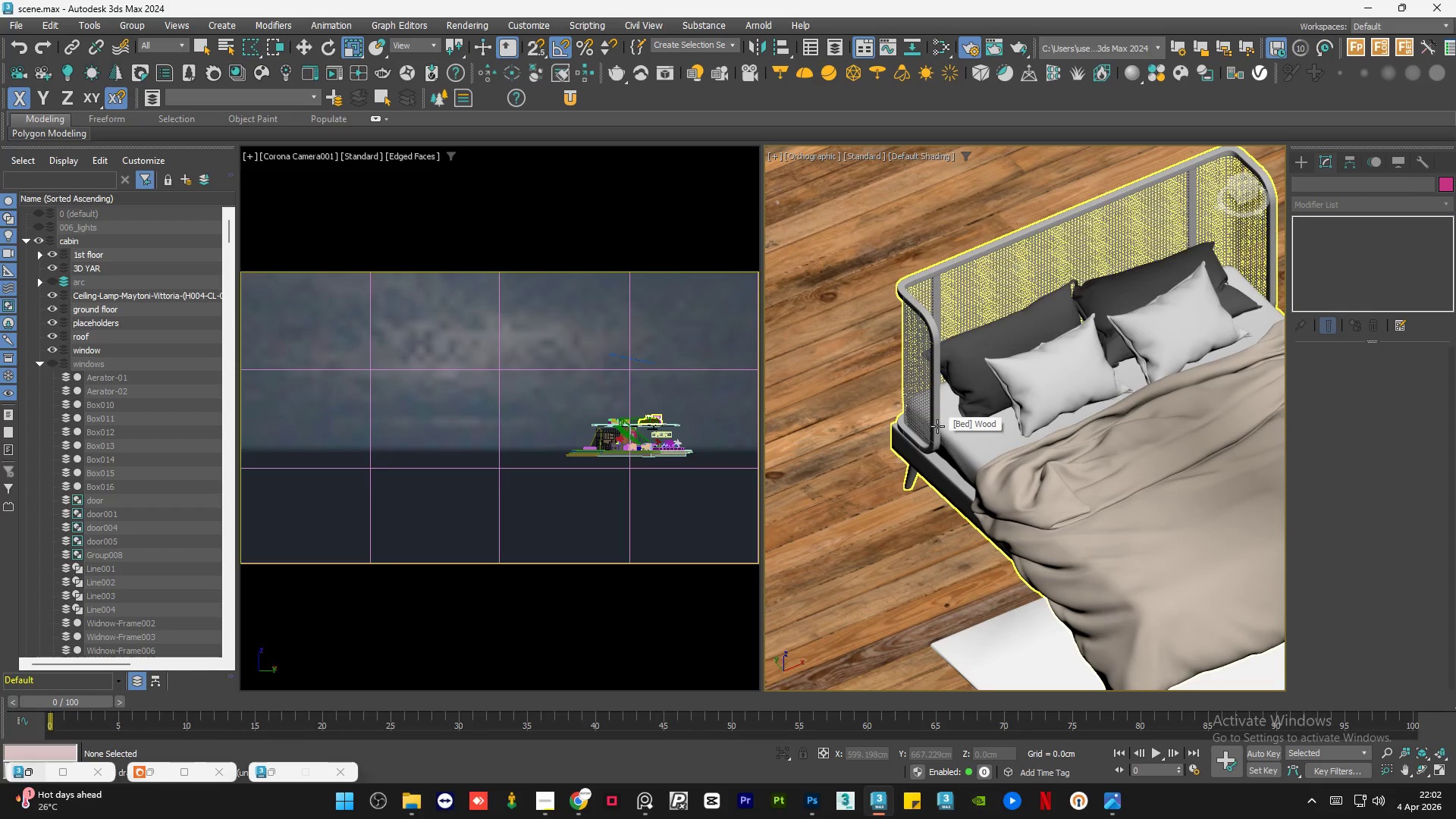 
scroll: coordinate [905, 425], scroll_direction: up, amount: 7.0
 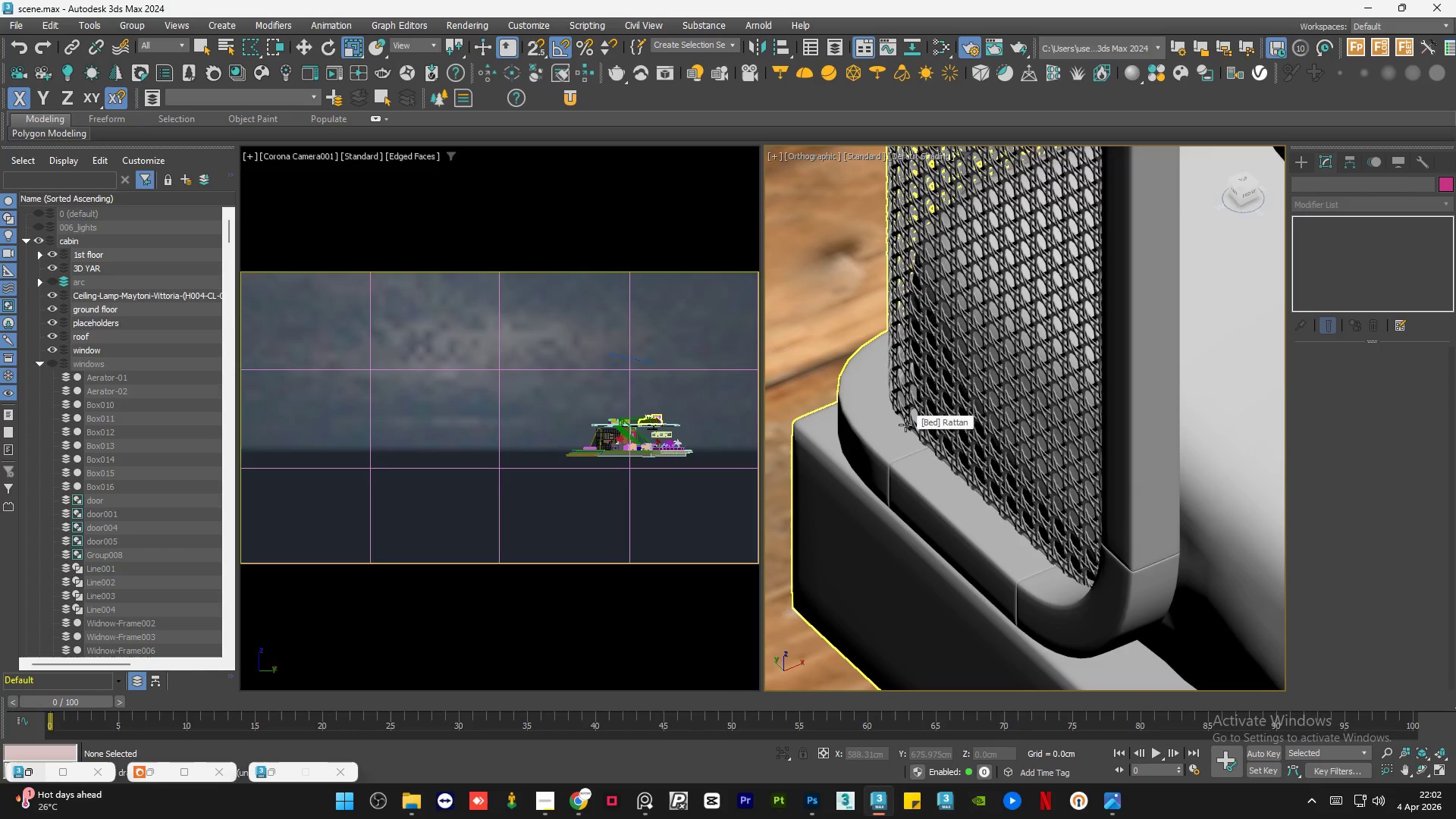 
scroll: coordinate [905, 425], scroll_direction: down, amount: 7.0
 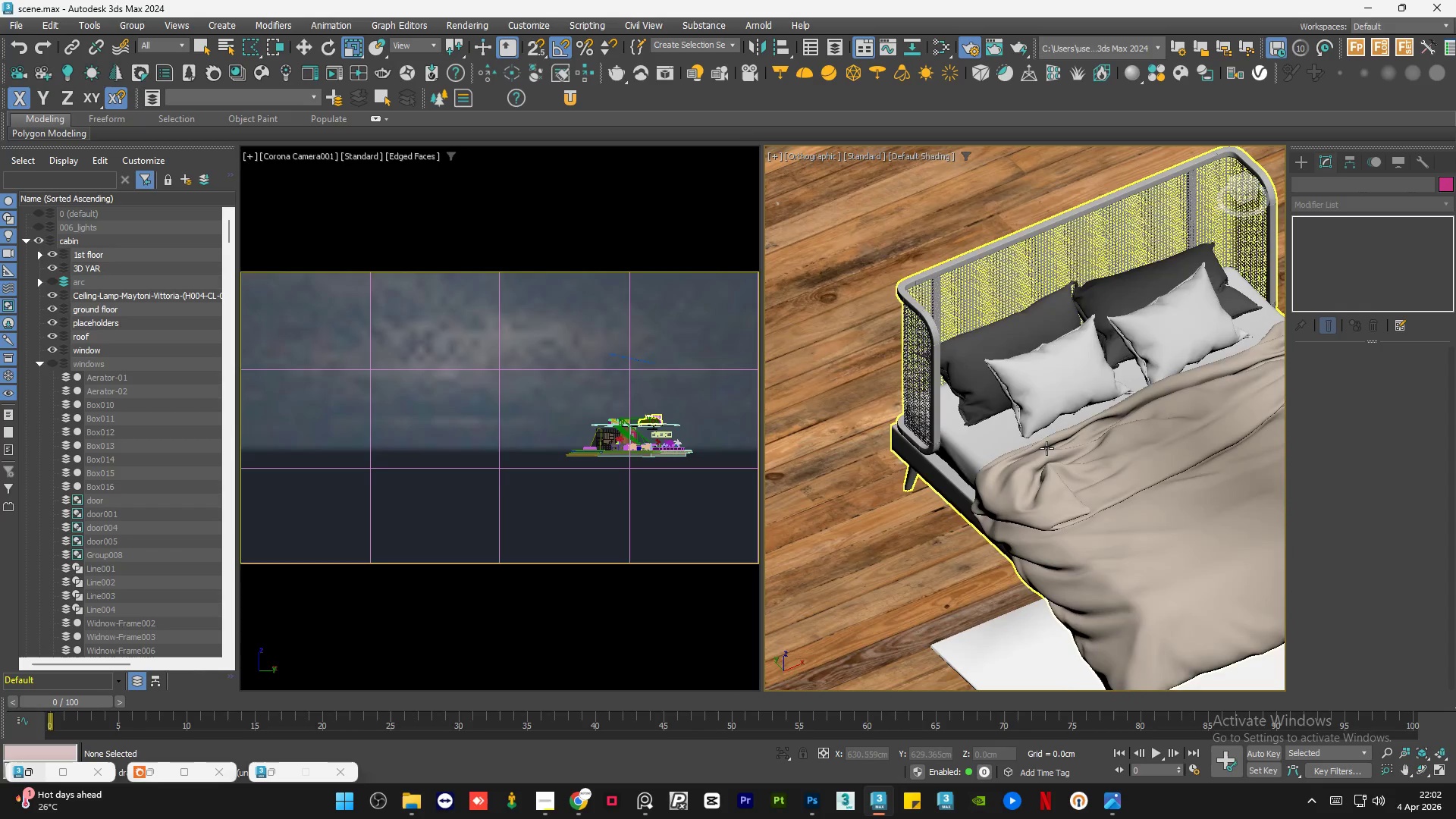 
hold_key(key=AltLeft, duration=0.64)
 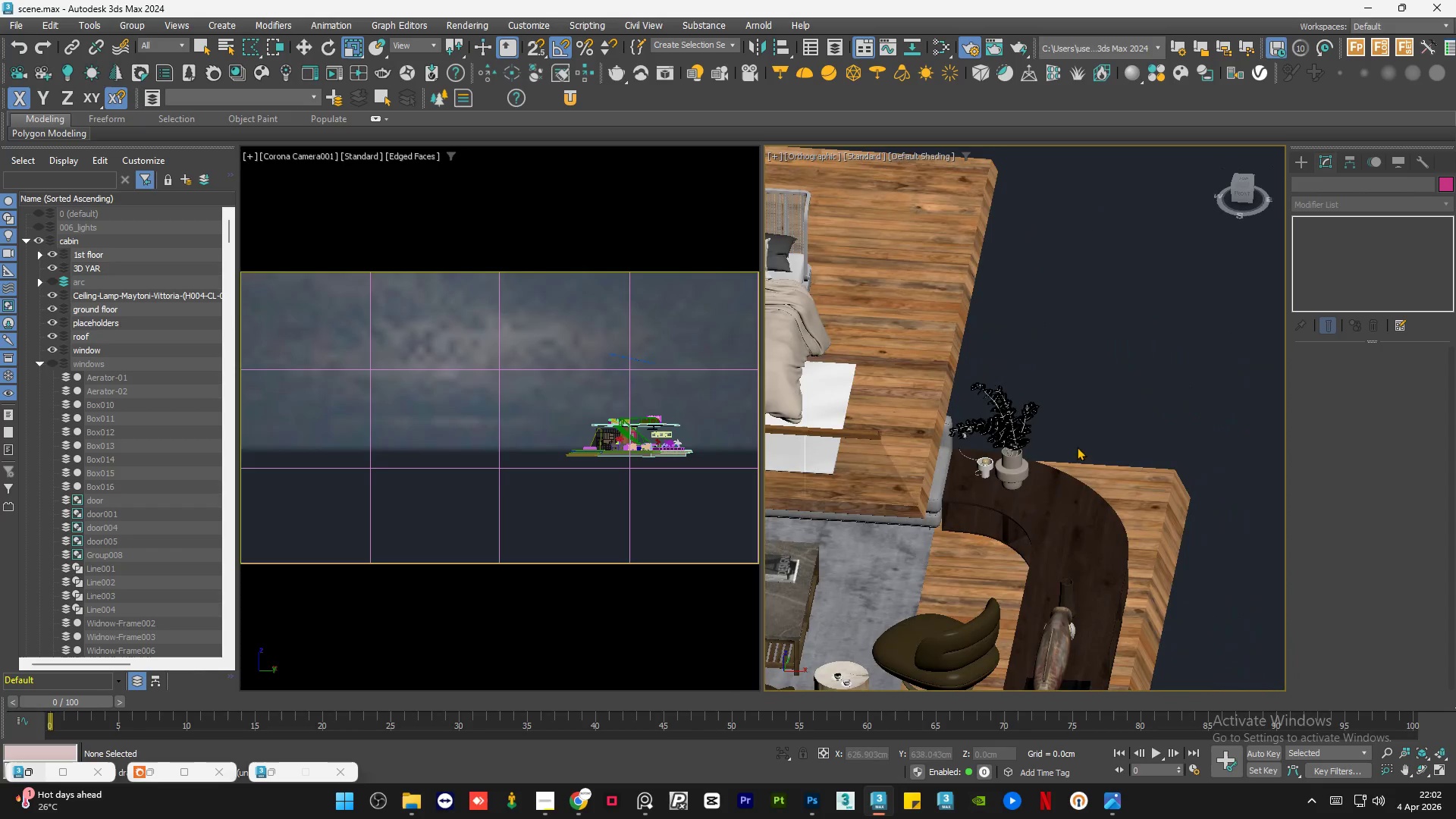 
scroll: coordinate [1041, 448], scroll_direction: down, amount: 2.0
 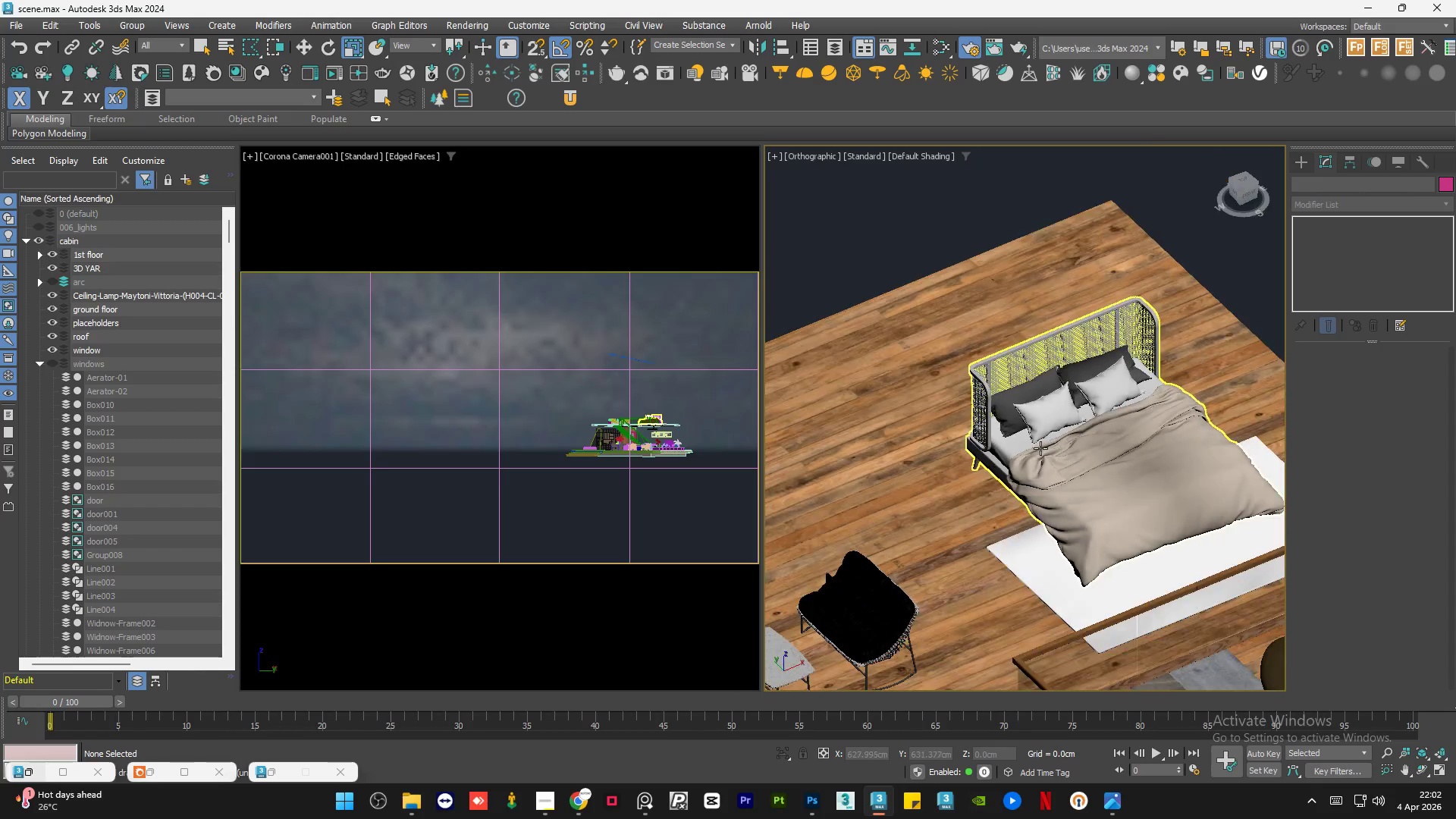 
hold_key(key=AltLeft, duration=0.47)
 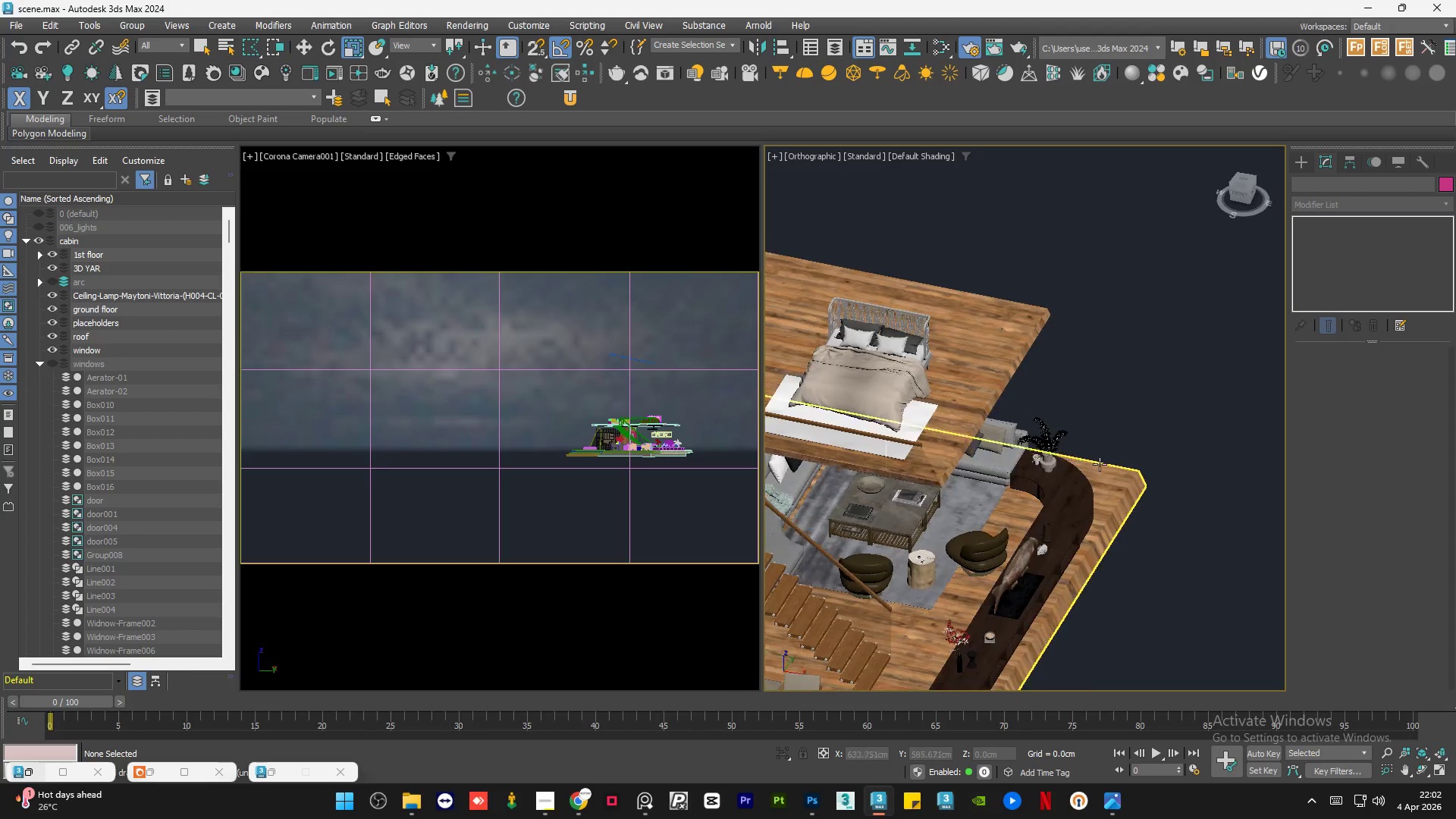 
scroll: coordinate [1135, 457], scroll_direction: down, amount: 2.0
 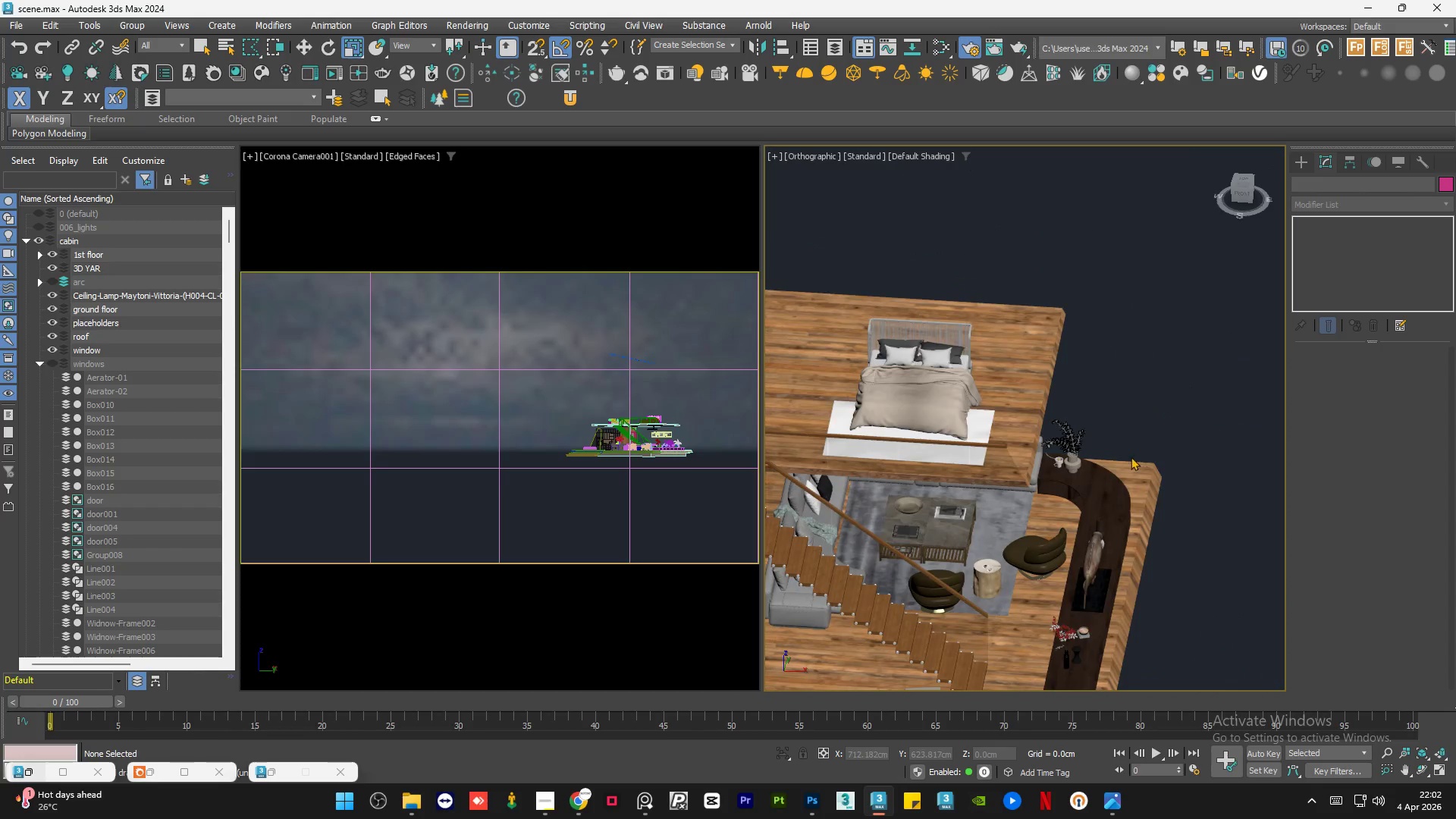 
hold_key(key=AltLeft, duration=0.5)
 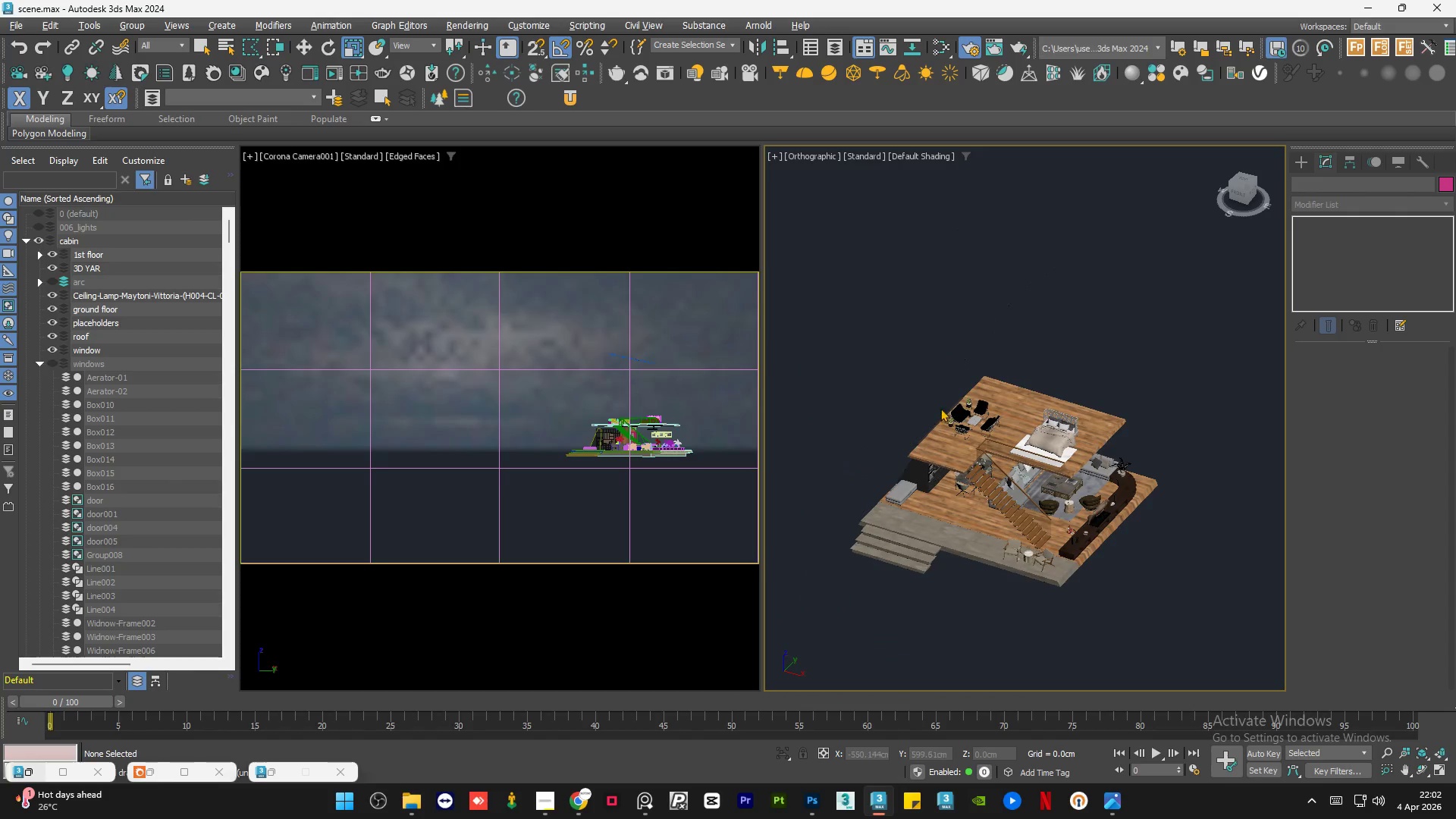 
scroll: coordinate [1187, 477], scroll_direction: down, amount: 3.0
 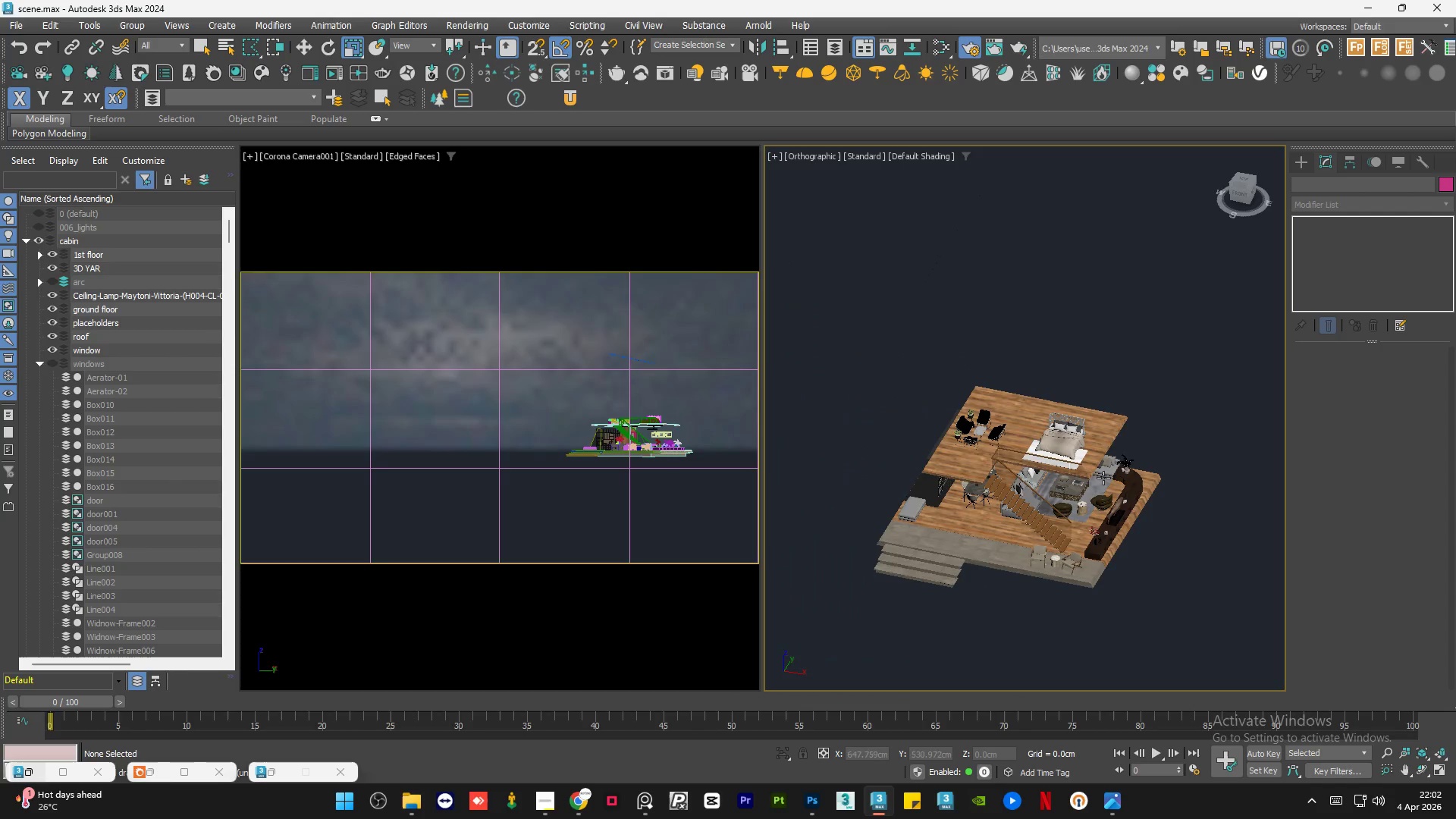 
scroll: coordinate [1119, 525], scroll_direction: up, amount: 18.0
 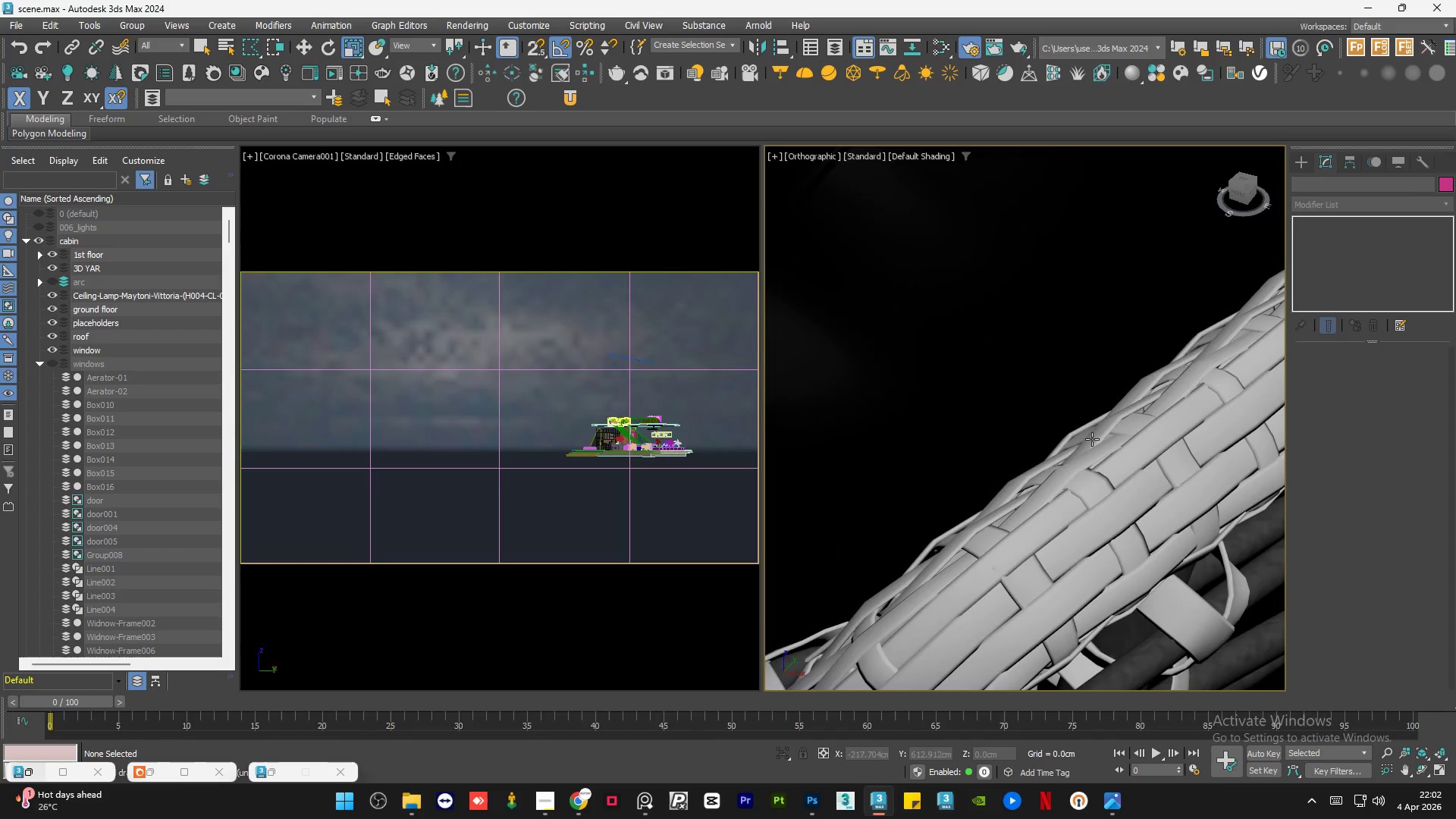 
scroll: coordinate [1091, 438], scroll_direction: down, amount: 6.0
 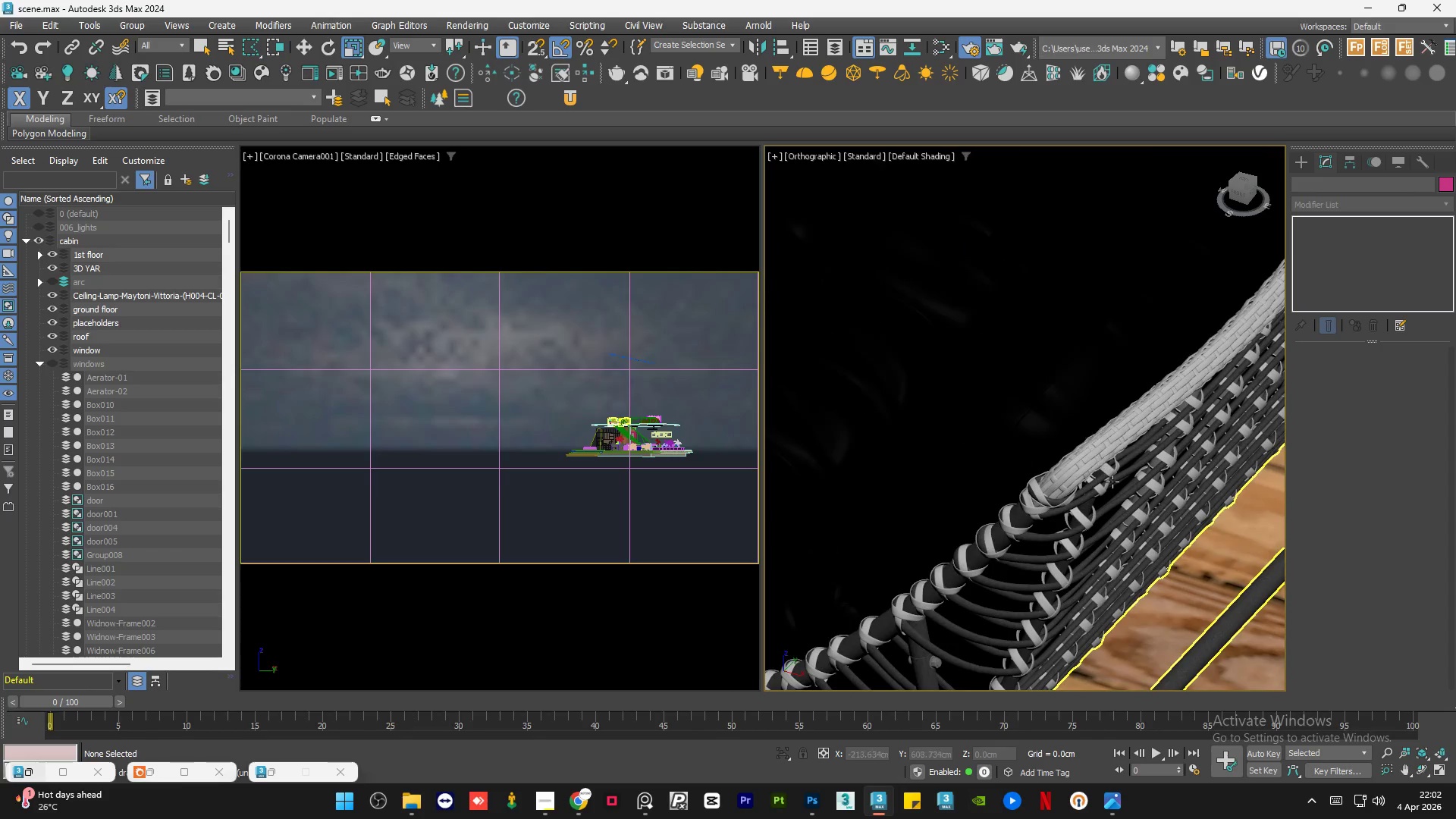 
scroll: coordinate [1112, 482], scroll_direction: up, amount: 7.0
 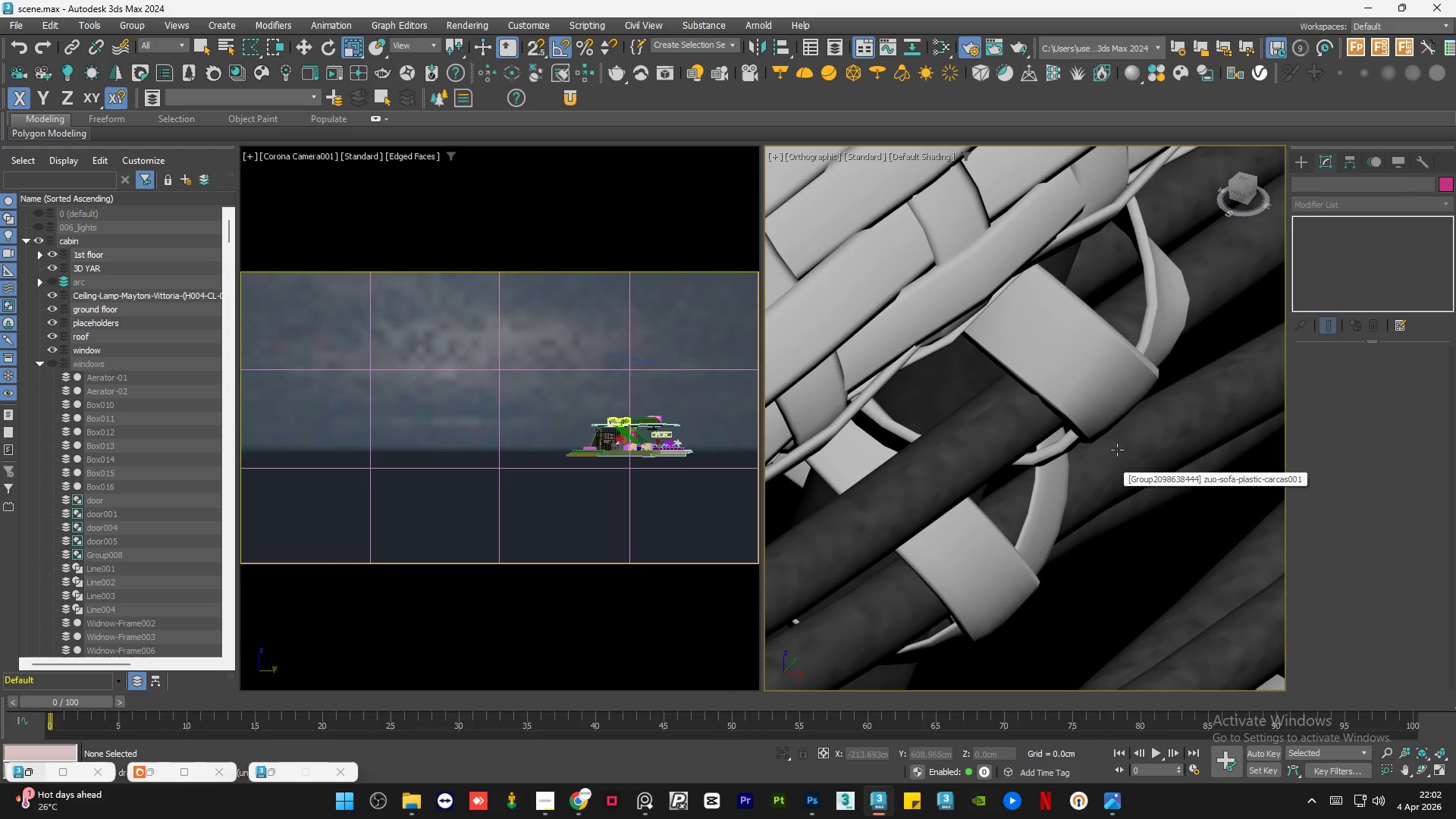 
scroll: coordinate [995, 372], scroll_direction: down, amount: 17.0
 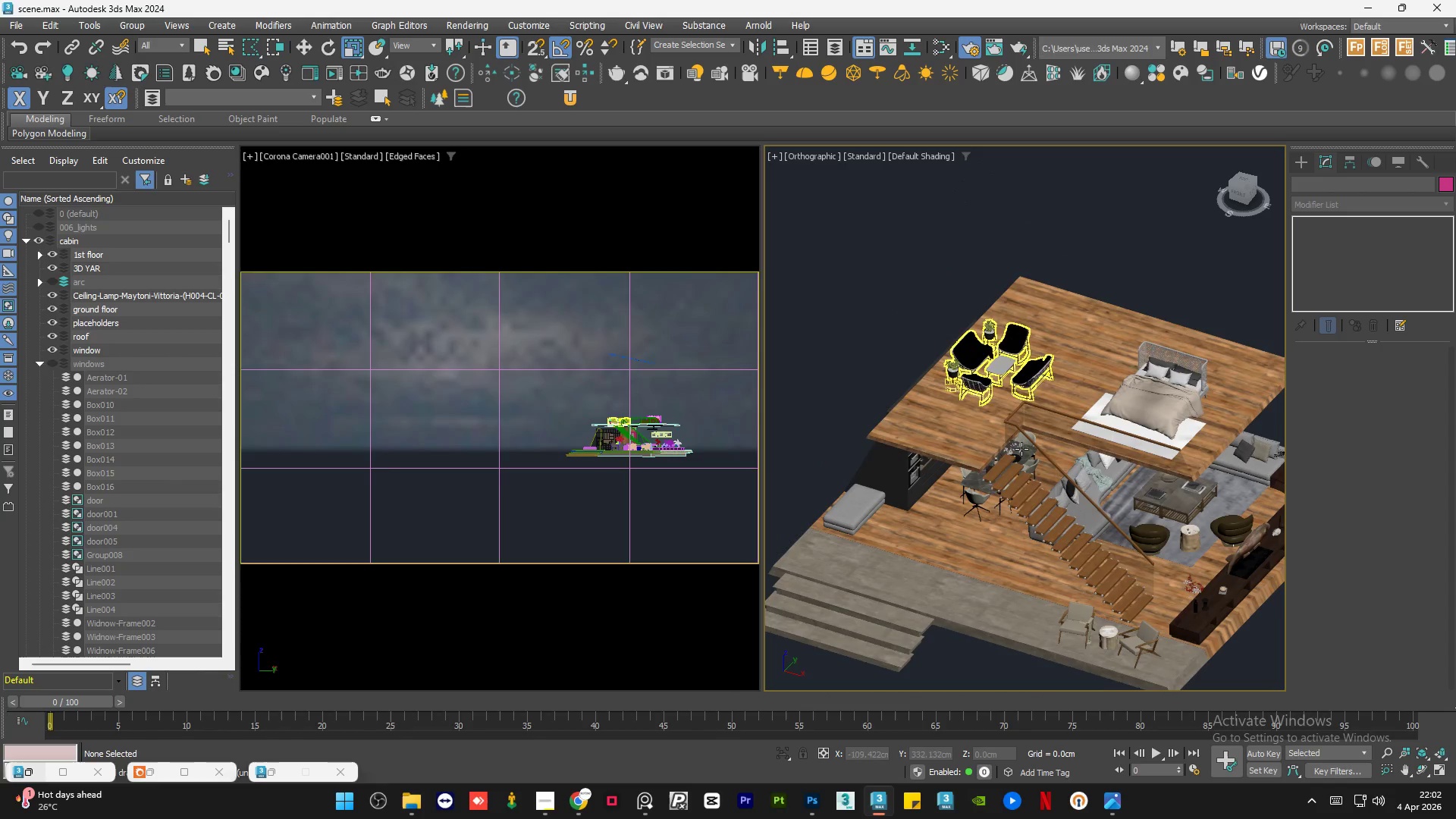 
scroll: coordinate [978, 456], scroll_direction: up, amount: 11.0
 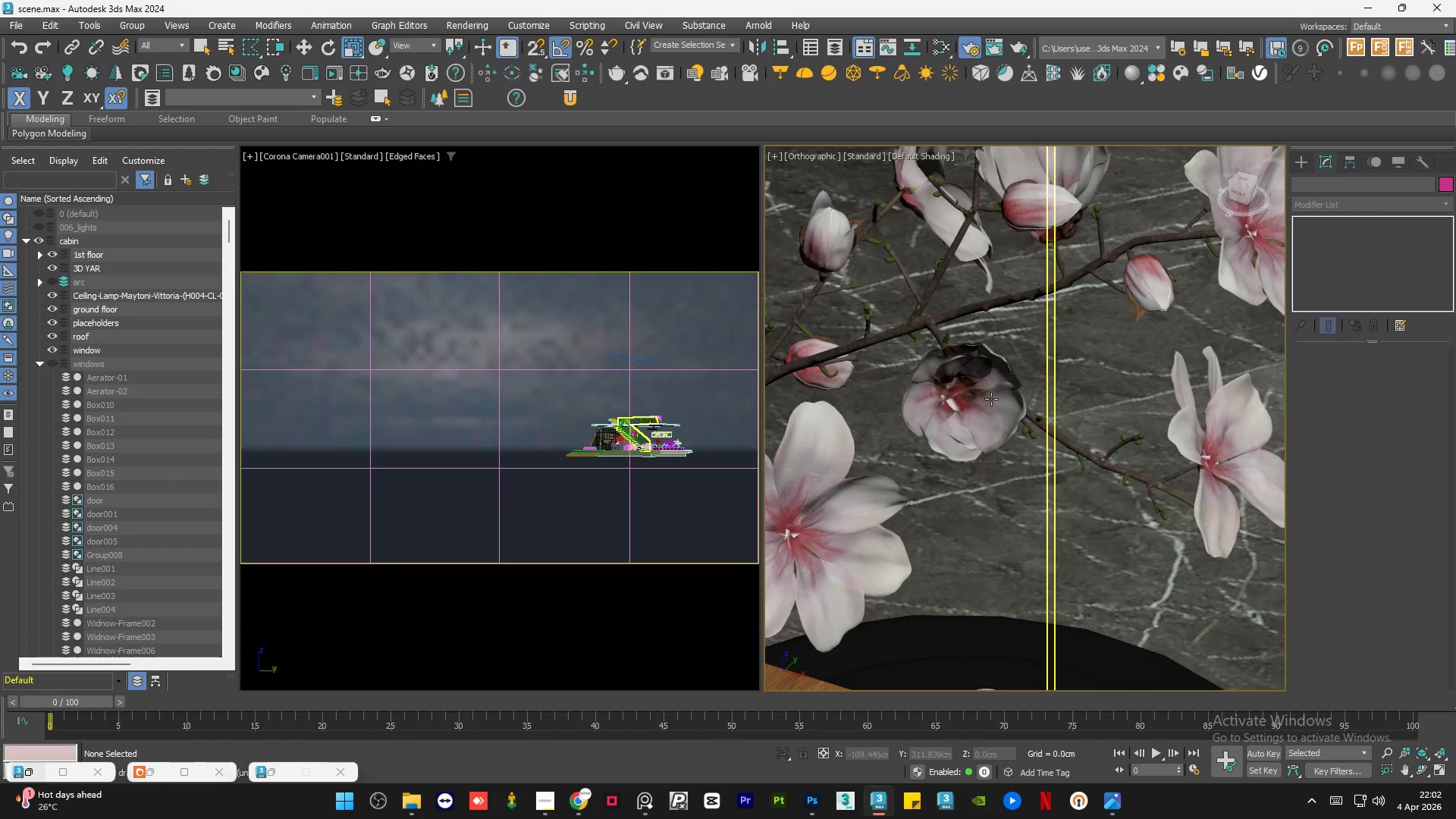 
scroll: coordinate [991, 398], scroll_direction: down, amount: 7.0
 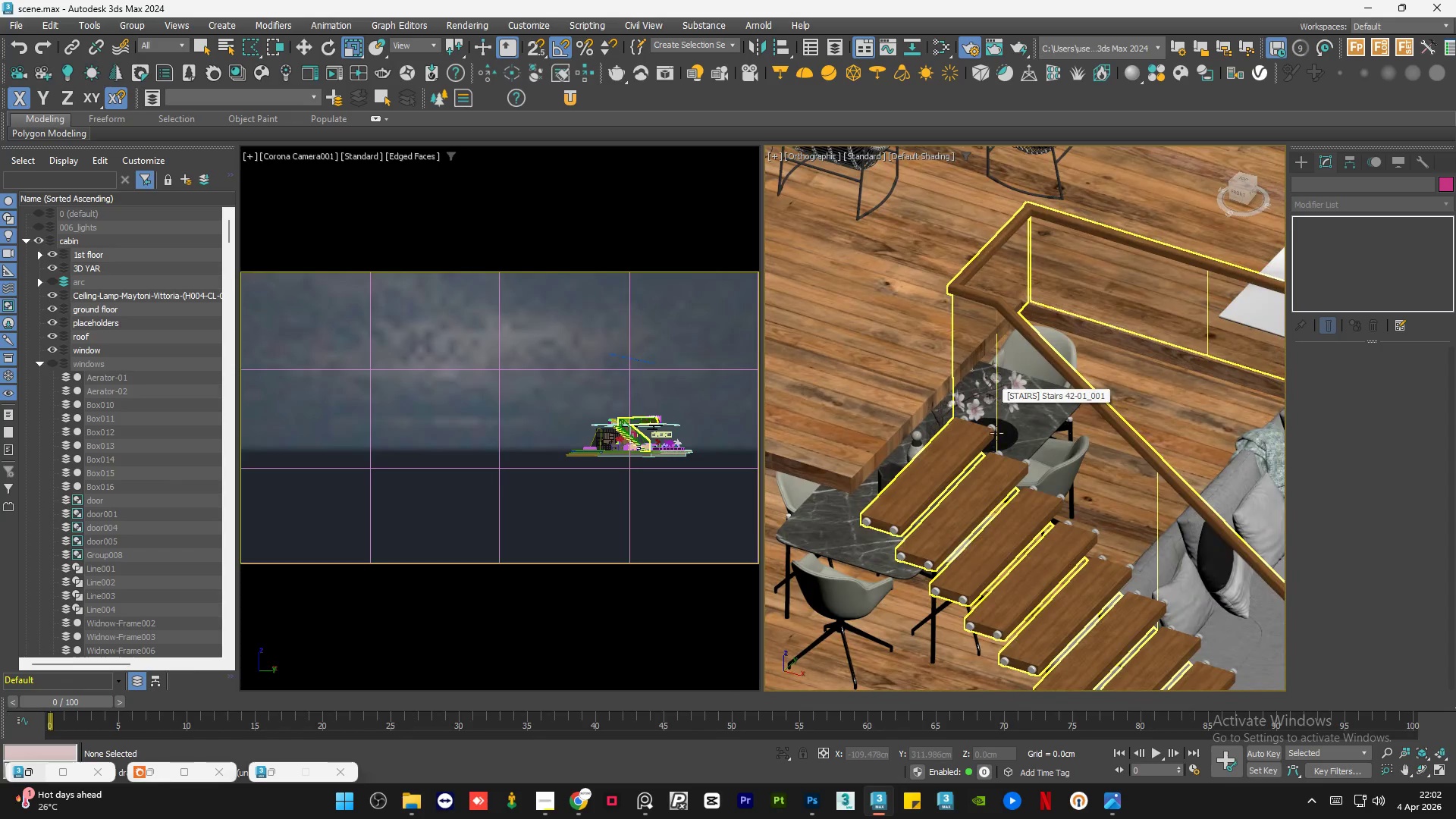 
scroll: coordinate [984, 346], scroll_direction: up, amount: 8.0
 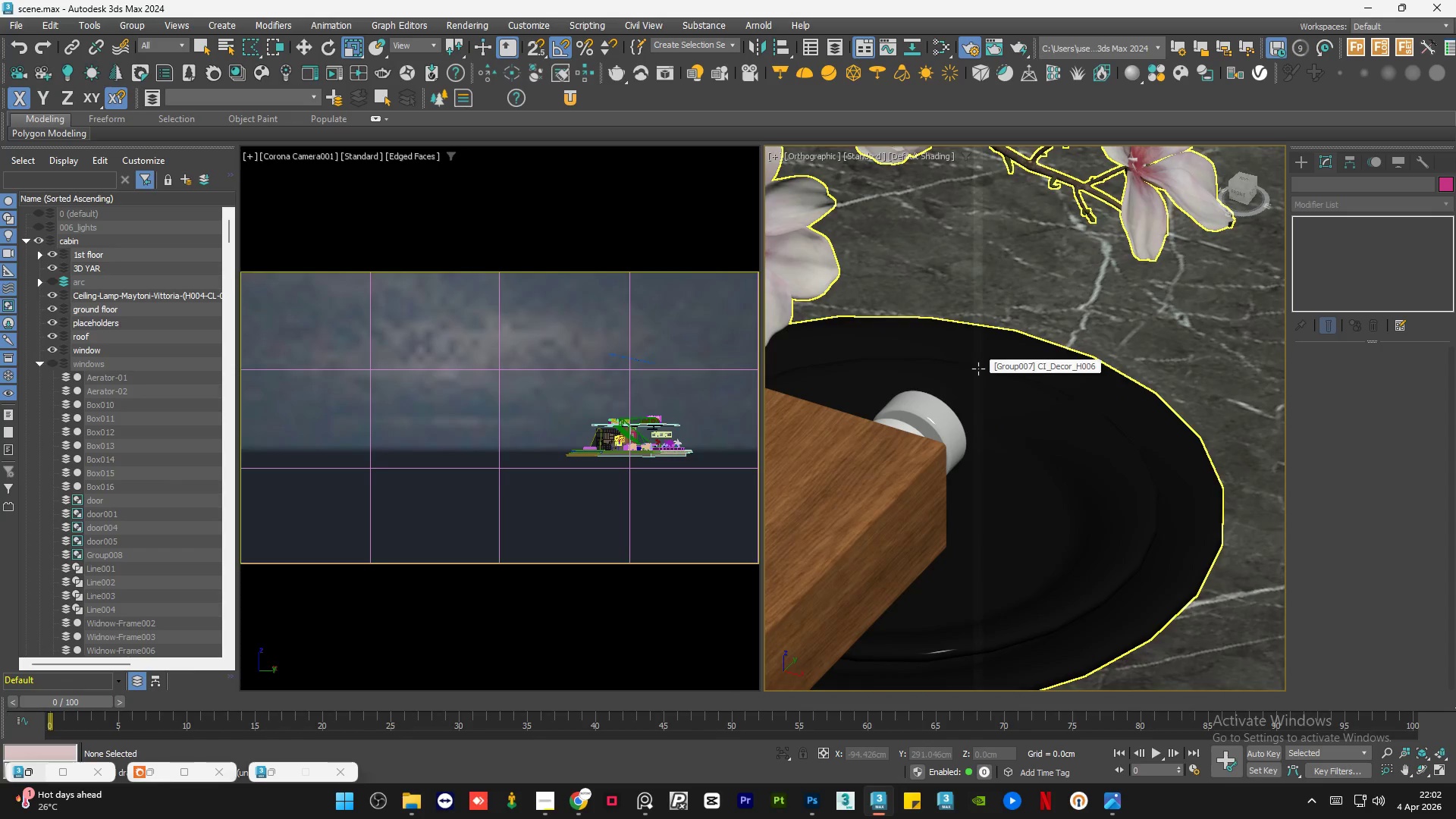 
scroll: coordinate [978, 369], scroll_direction: down, amount: 4.0
 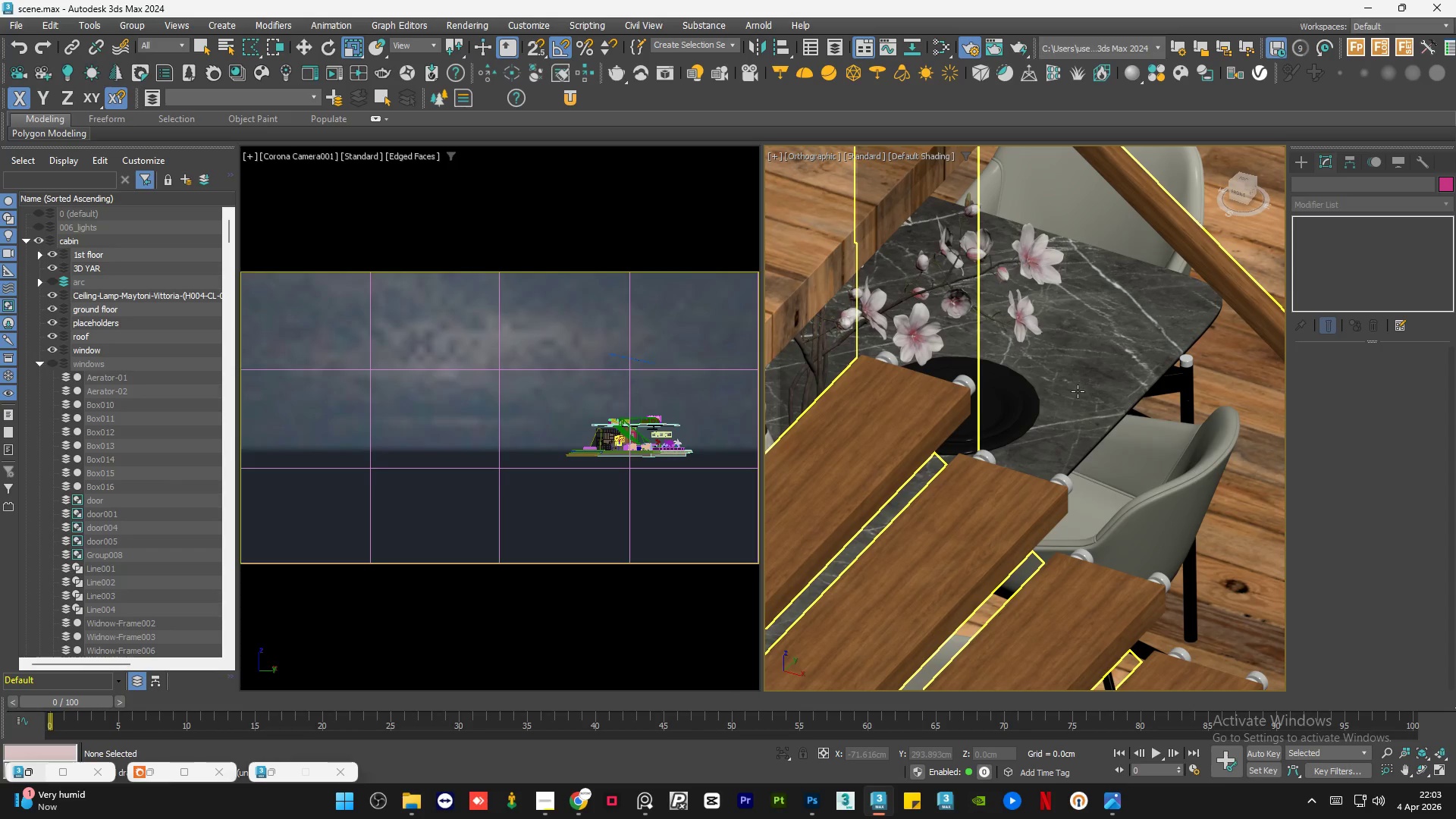 
wait(33.23)
 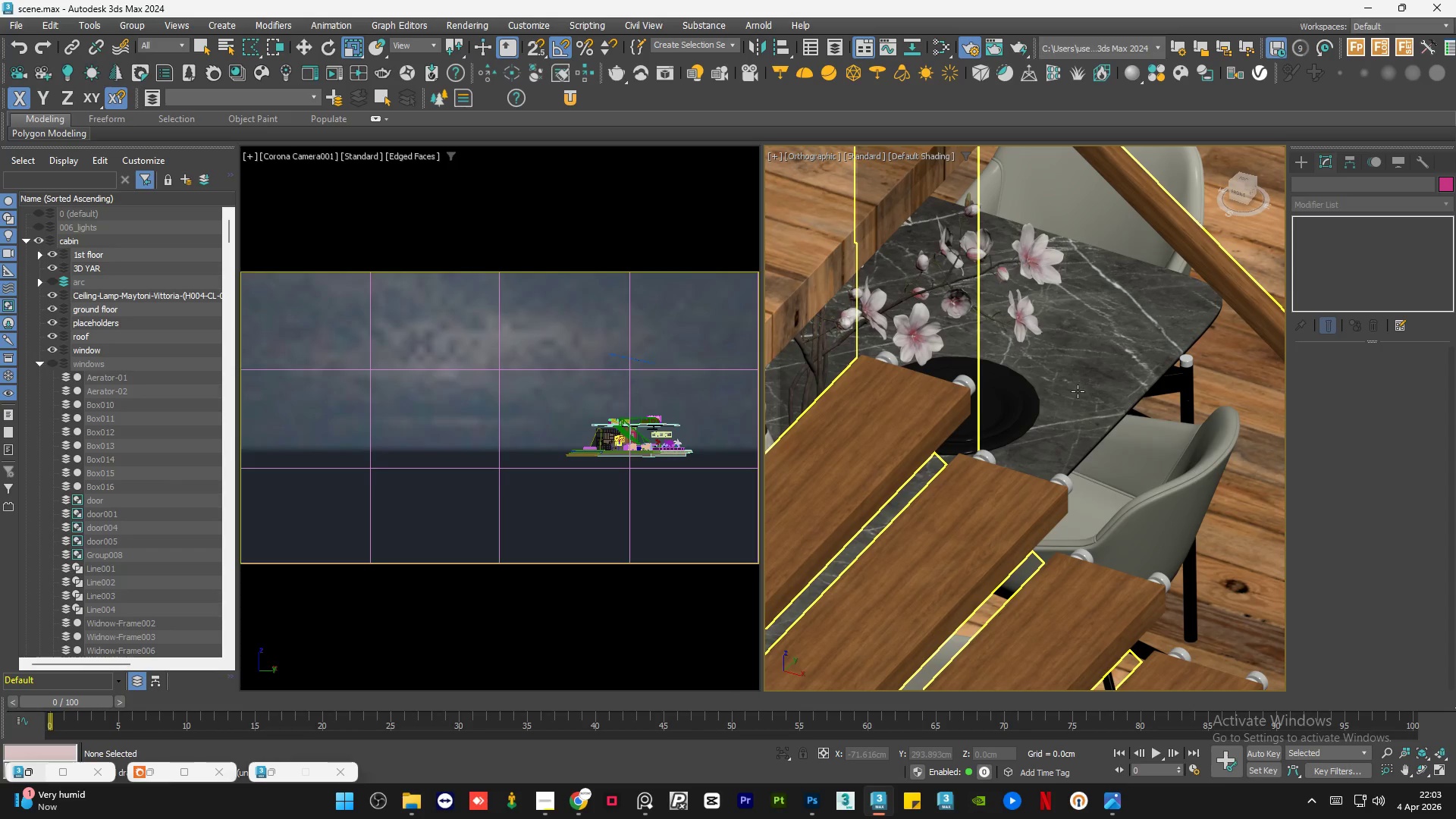 
scroll: coordinate [1053, 397], scroll_direction: down, amount: 5.0
 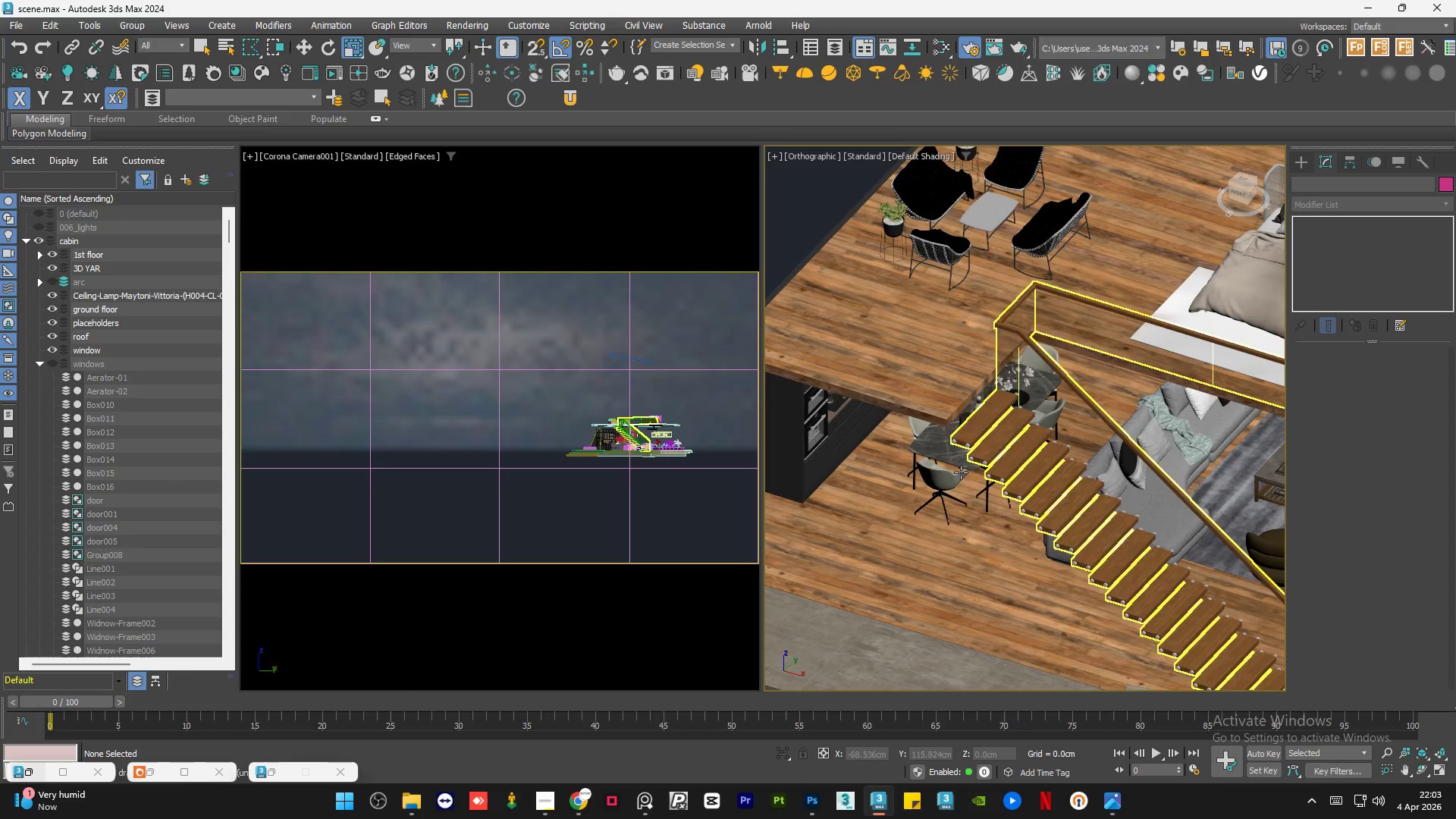 
scroll: coordinate [1097, 455], scroll_direction: up, amount: 9.0
 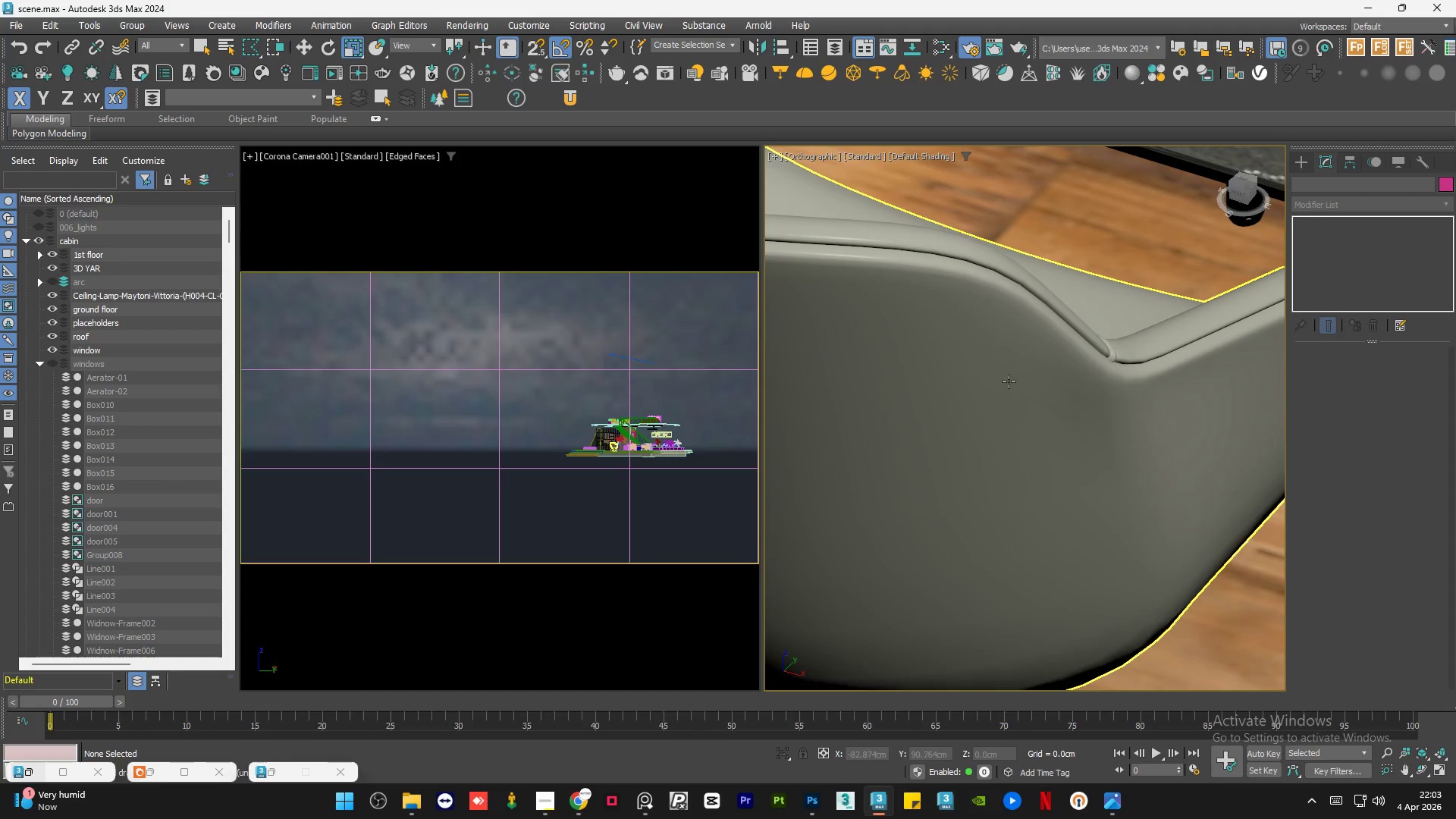 
scroll: coordinate [981, 375], scroll_direction: down, amount: 5.0
 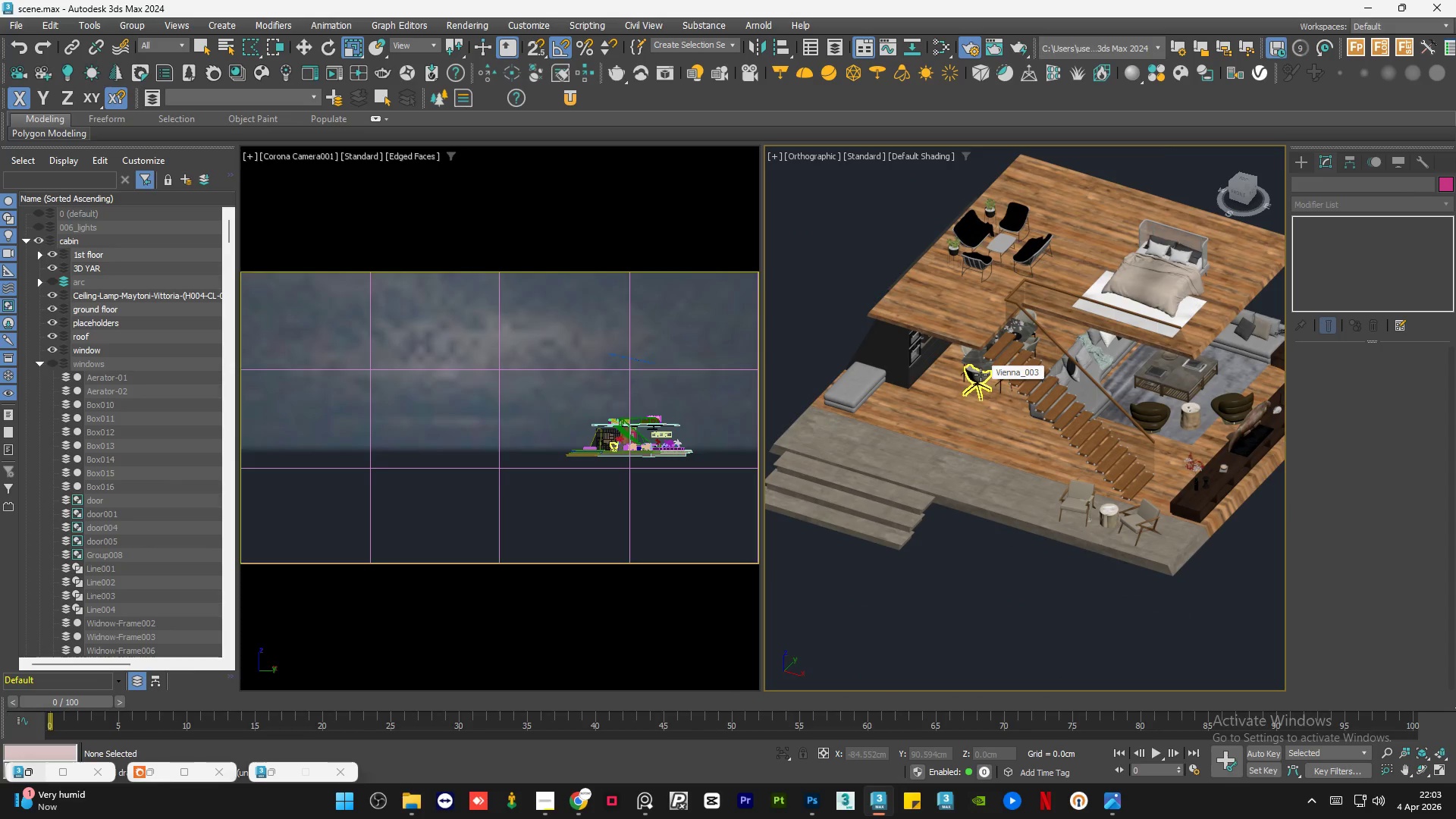 
hold_key(key=AltLeft, duration=0.67)
 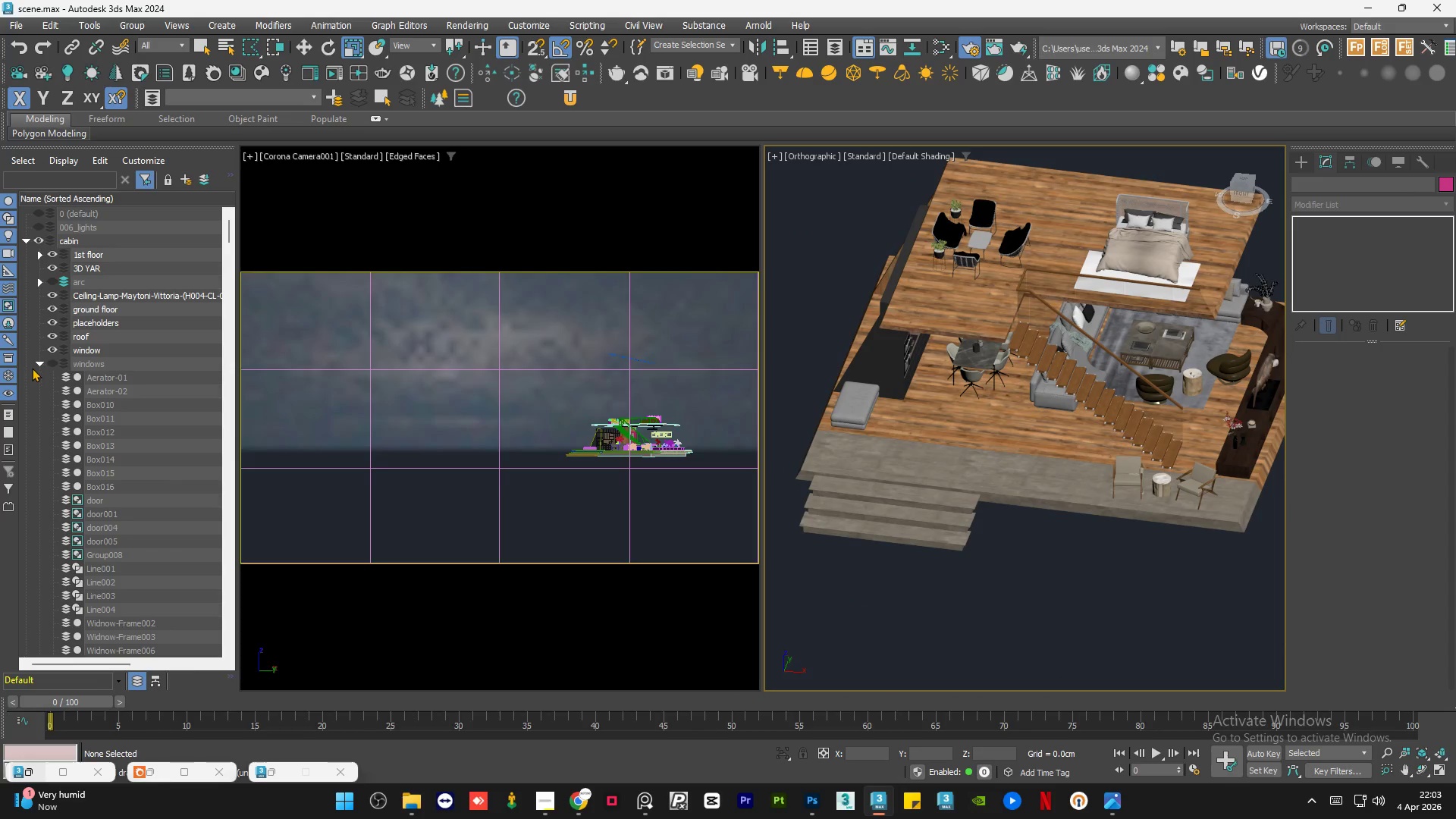 
left_click([36, 364])
 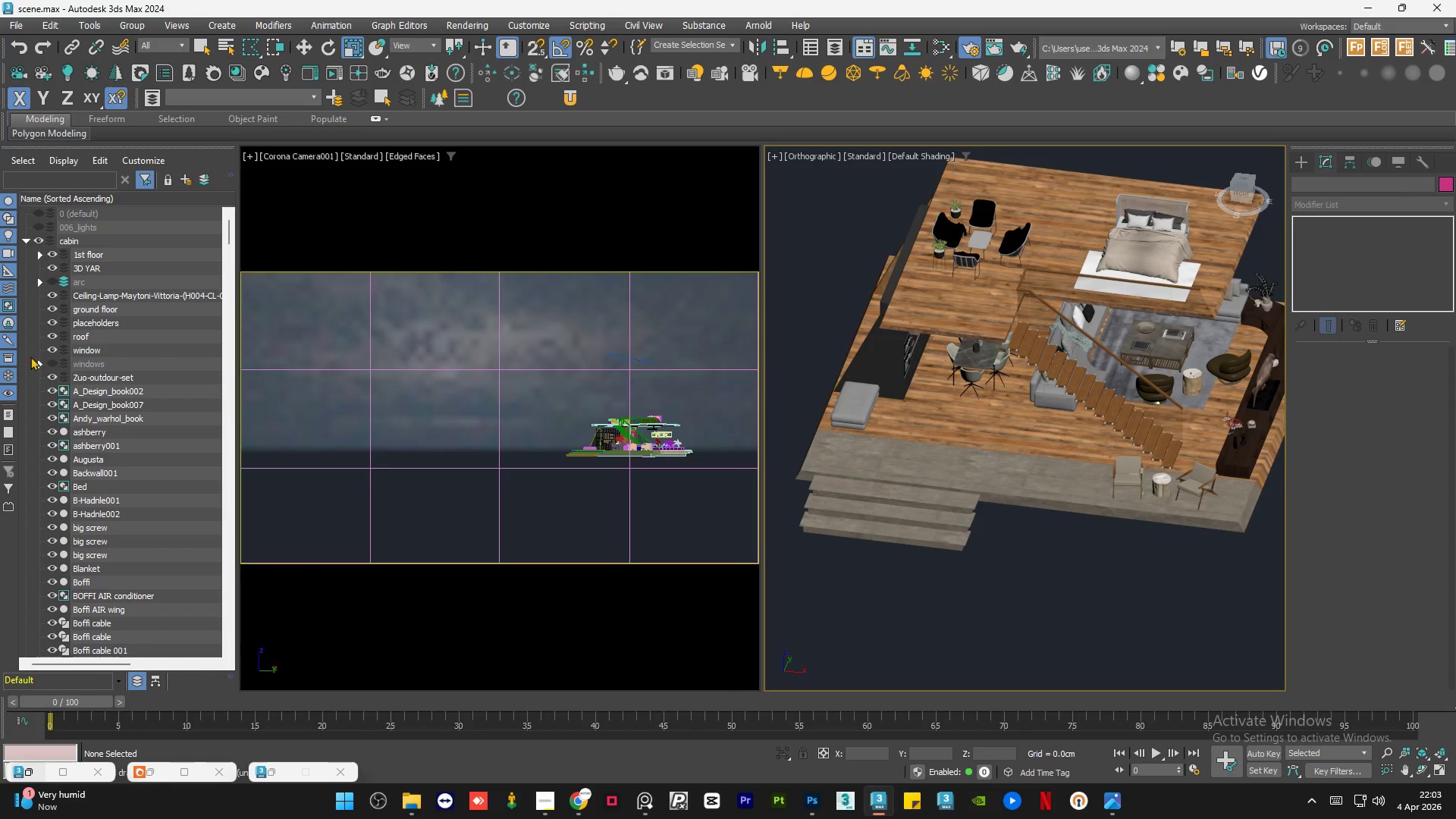 
left_click([36, 363])
 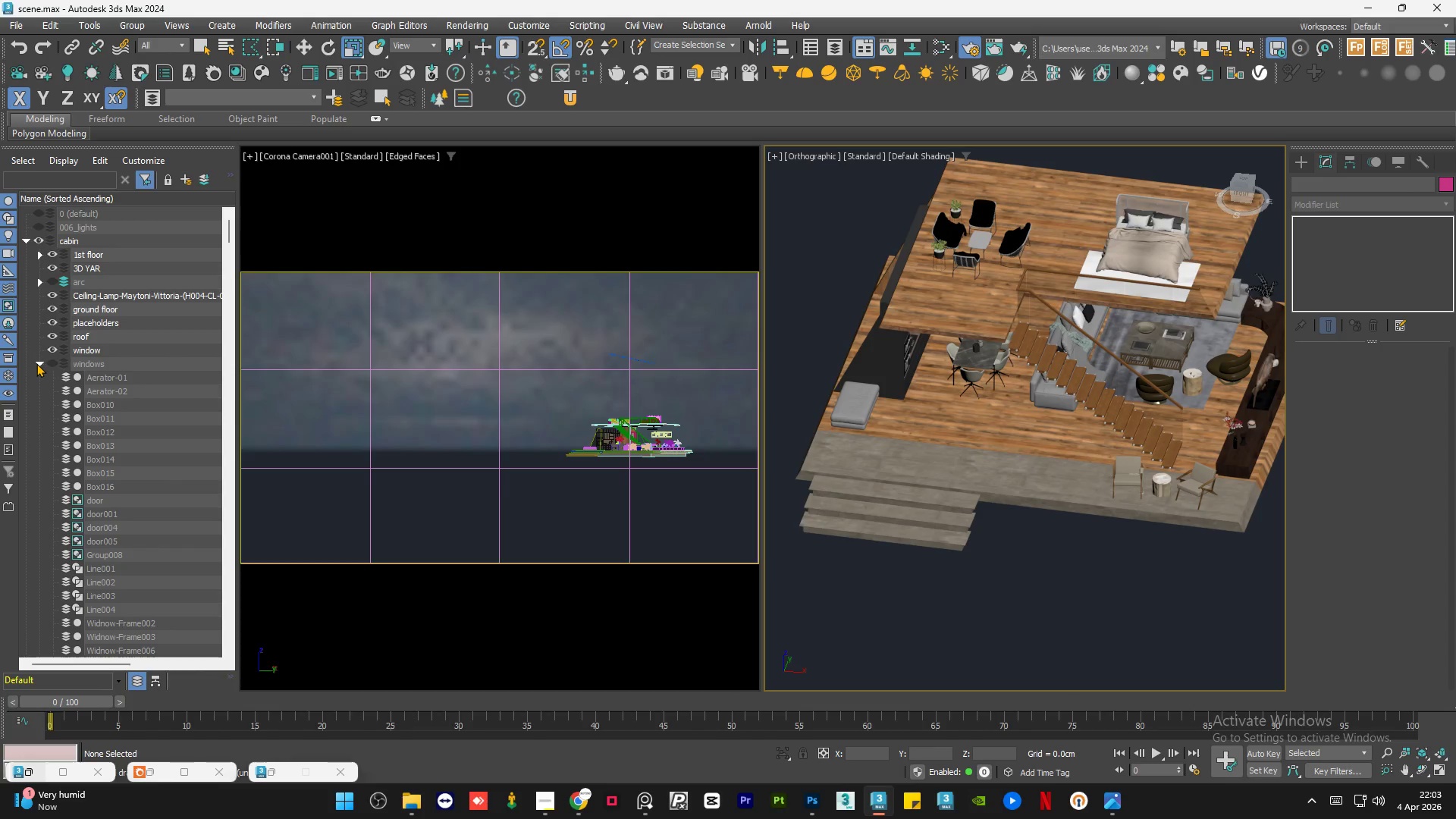 
left_click([38, 362])
 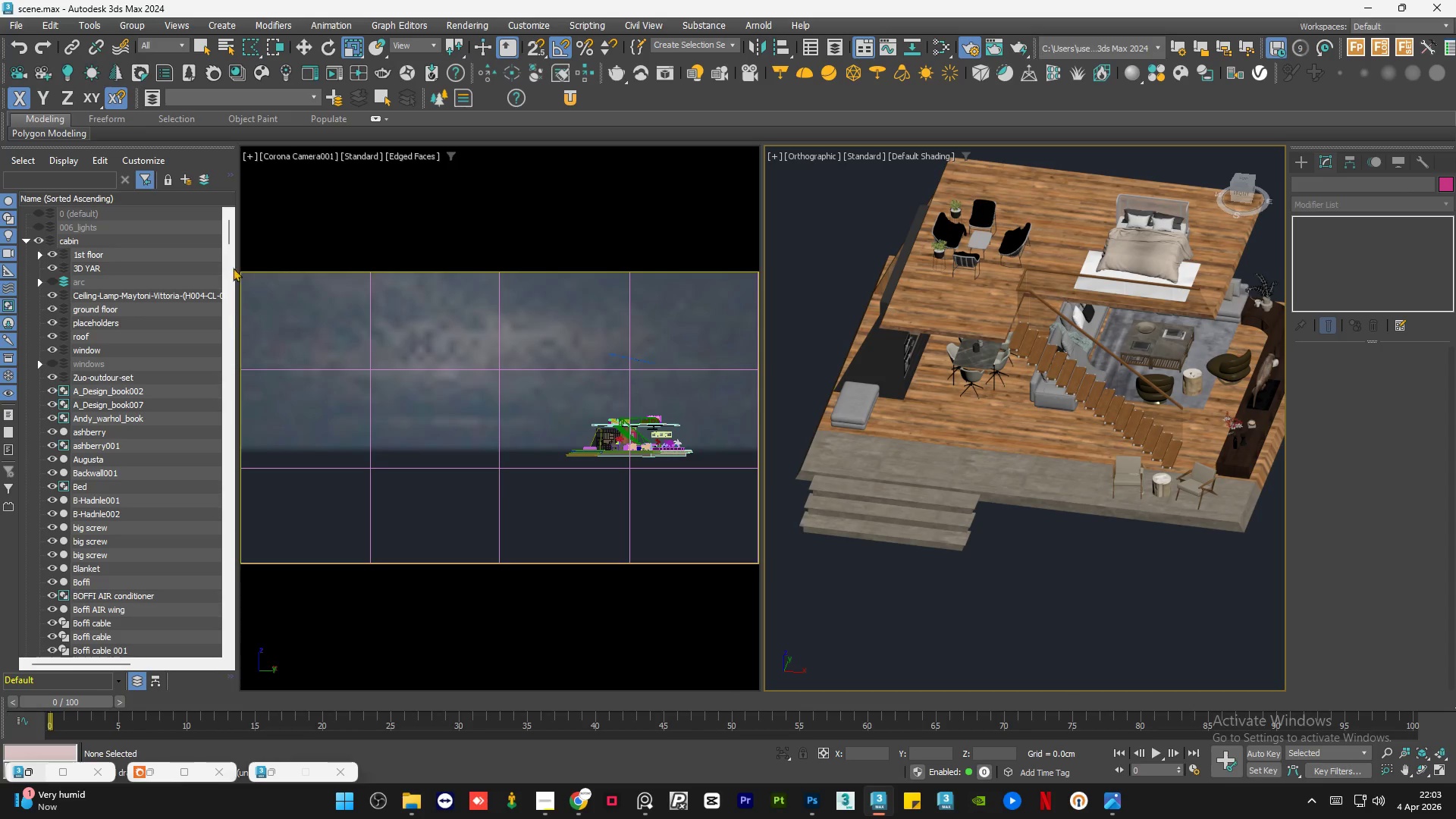 
left_click_drag(start_coordinate=[229, 238], to_coordinate=[232, 231])
 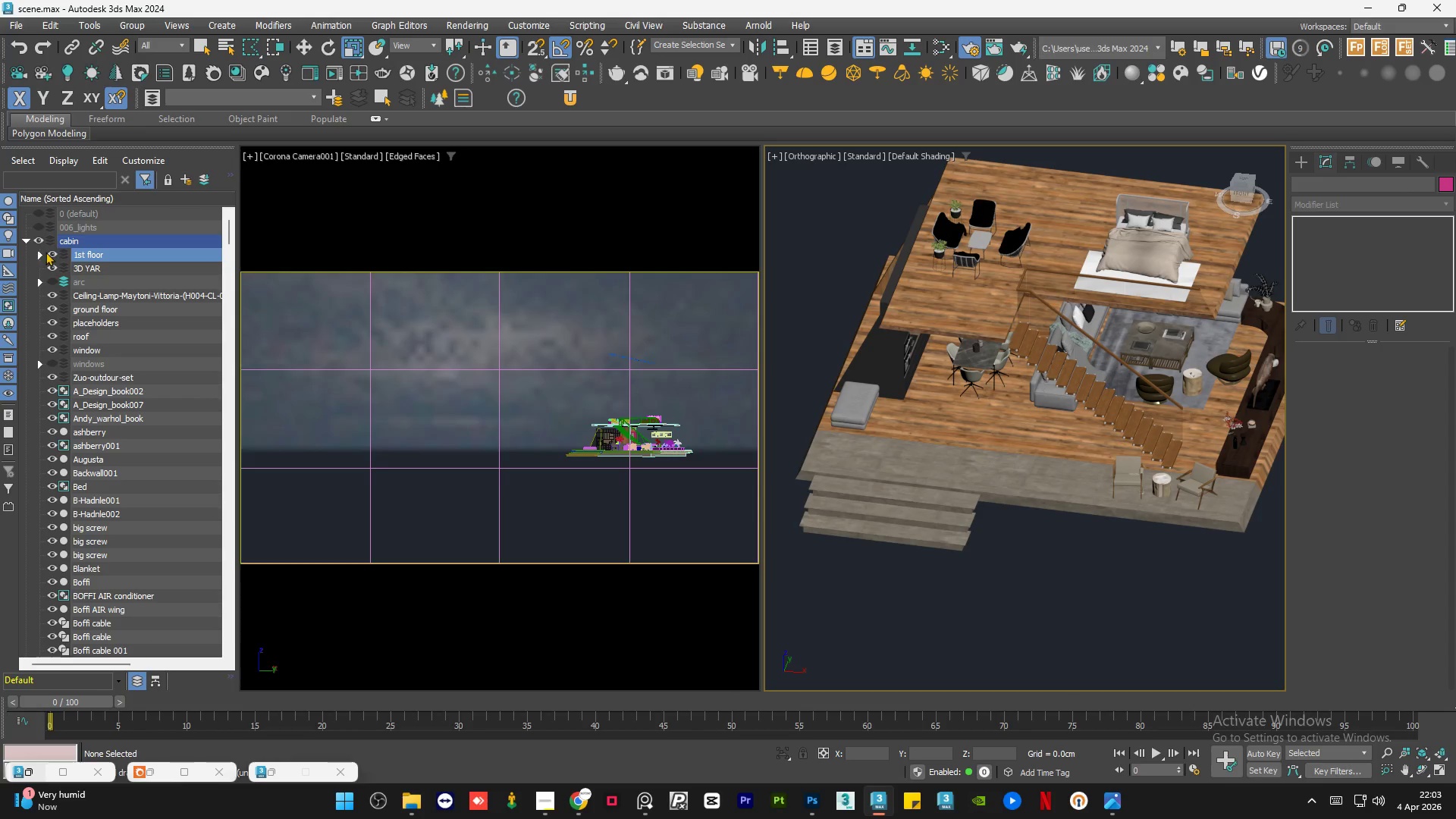 
left_click([49, 251])
 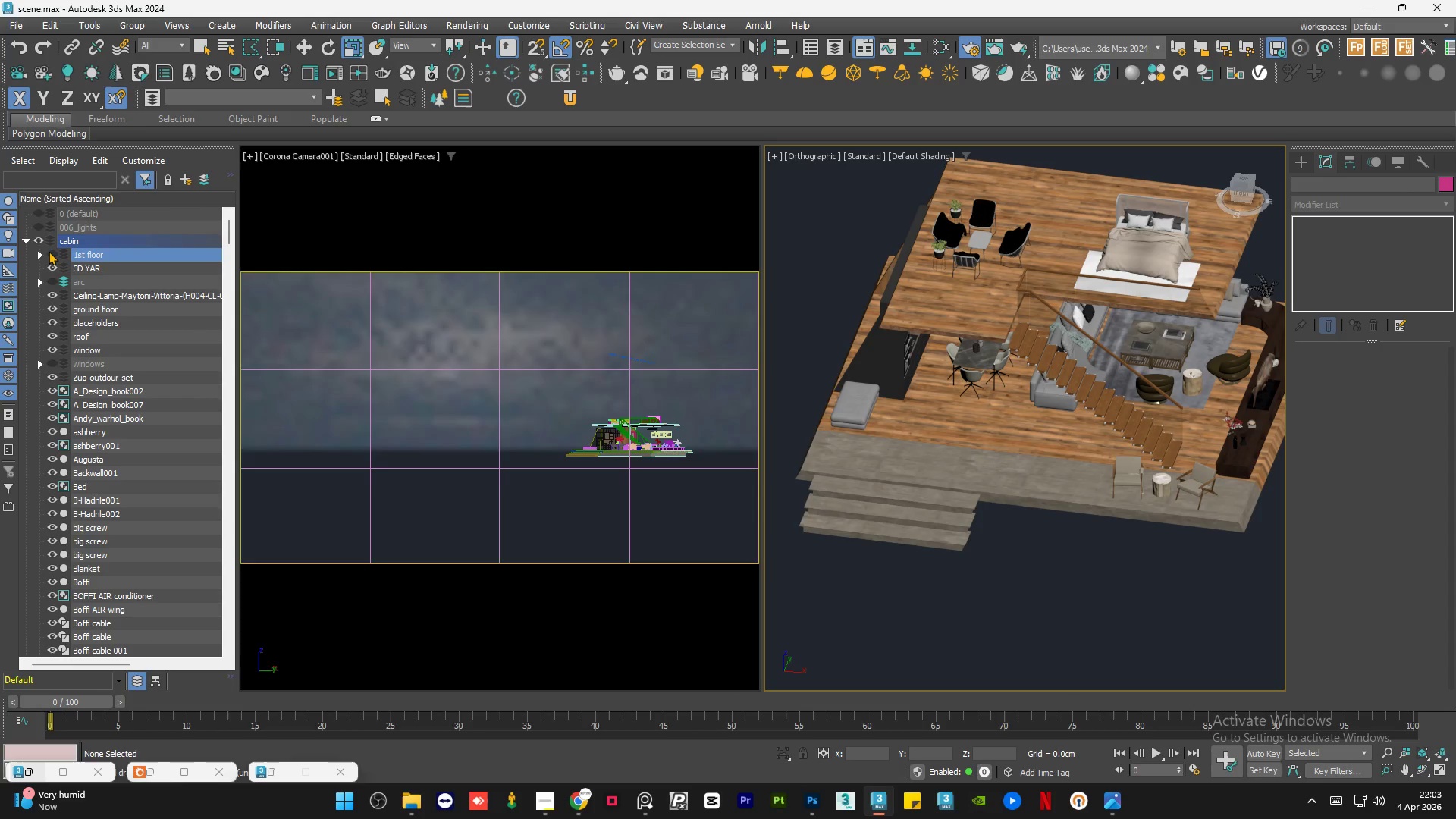 
left_click([49, 251])
 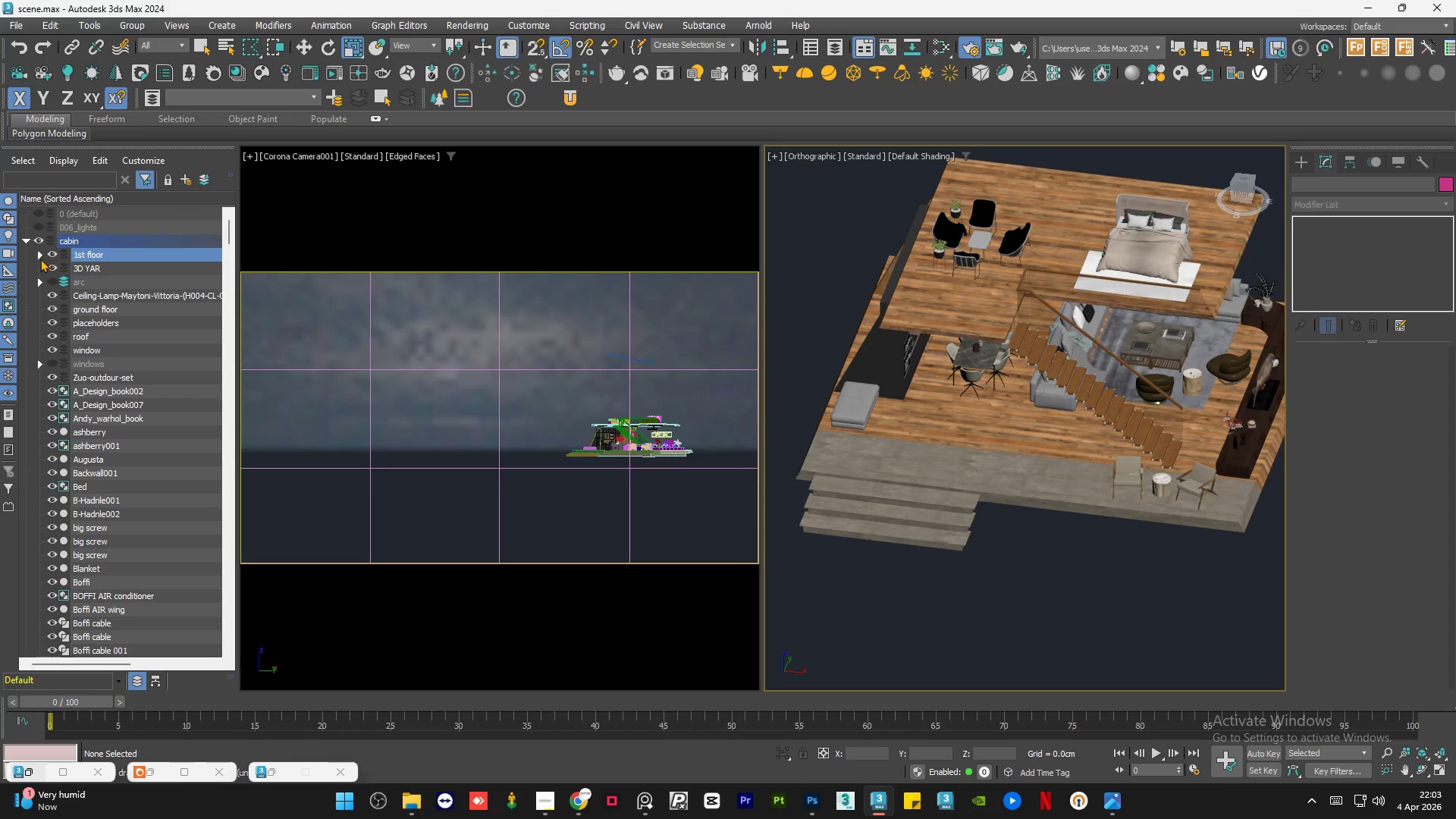 
left_click([38, 259])
 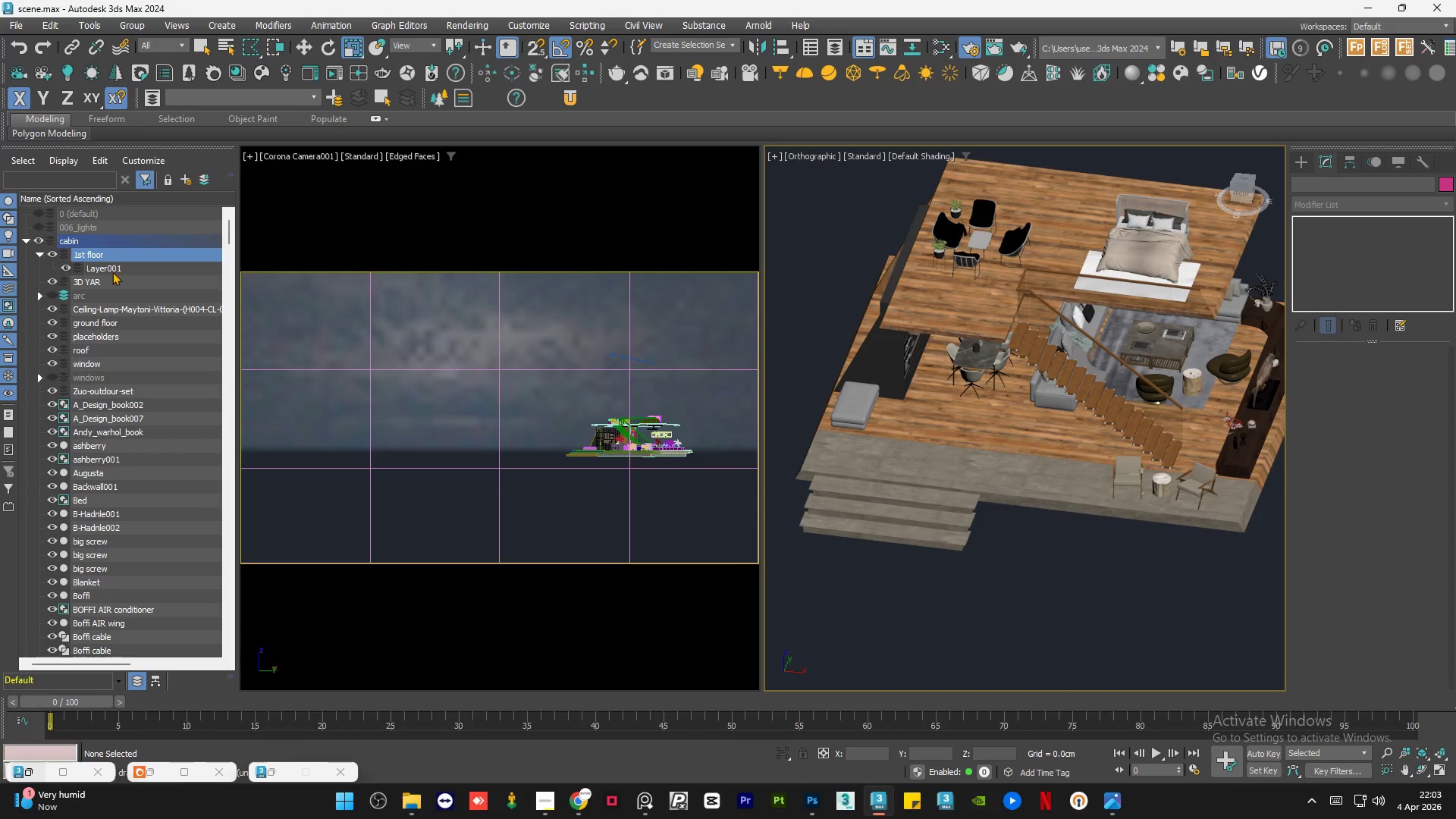 
left_click([118, 271])
 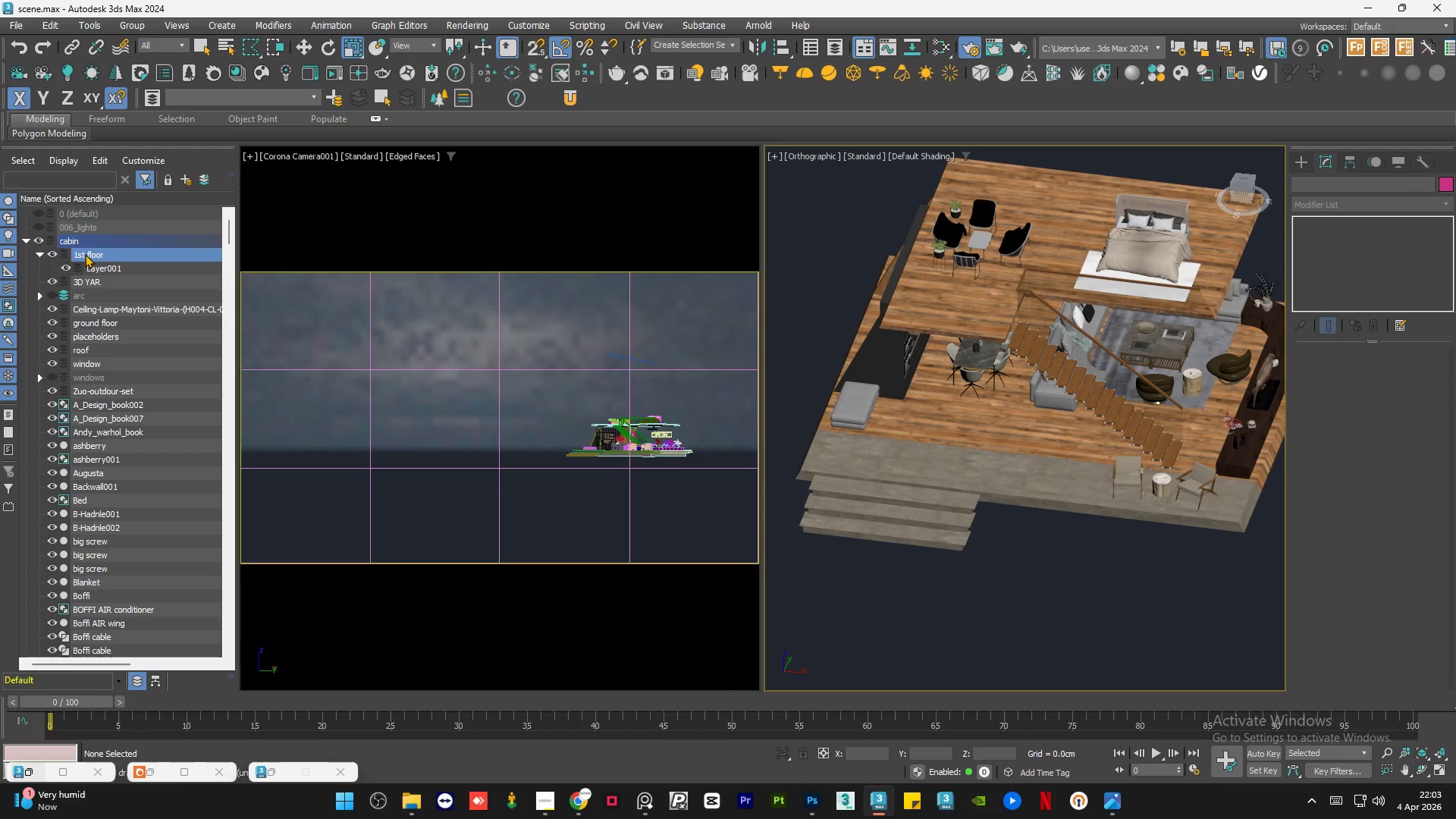 
left_click([54, 256])
 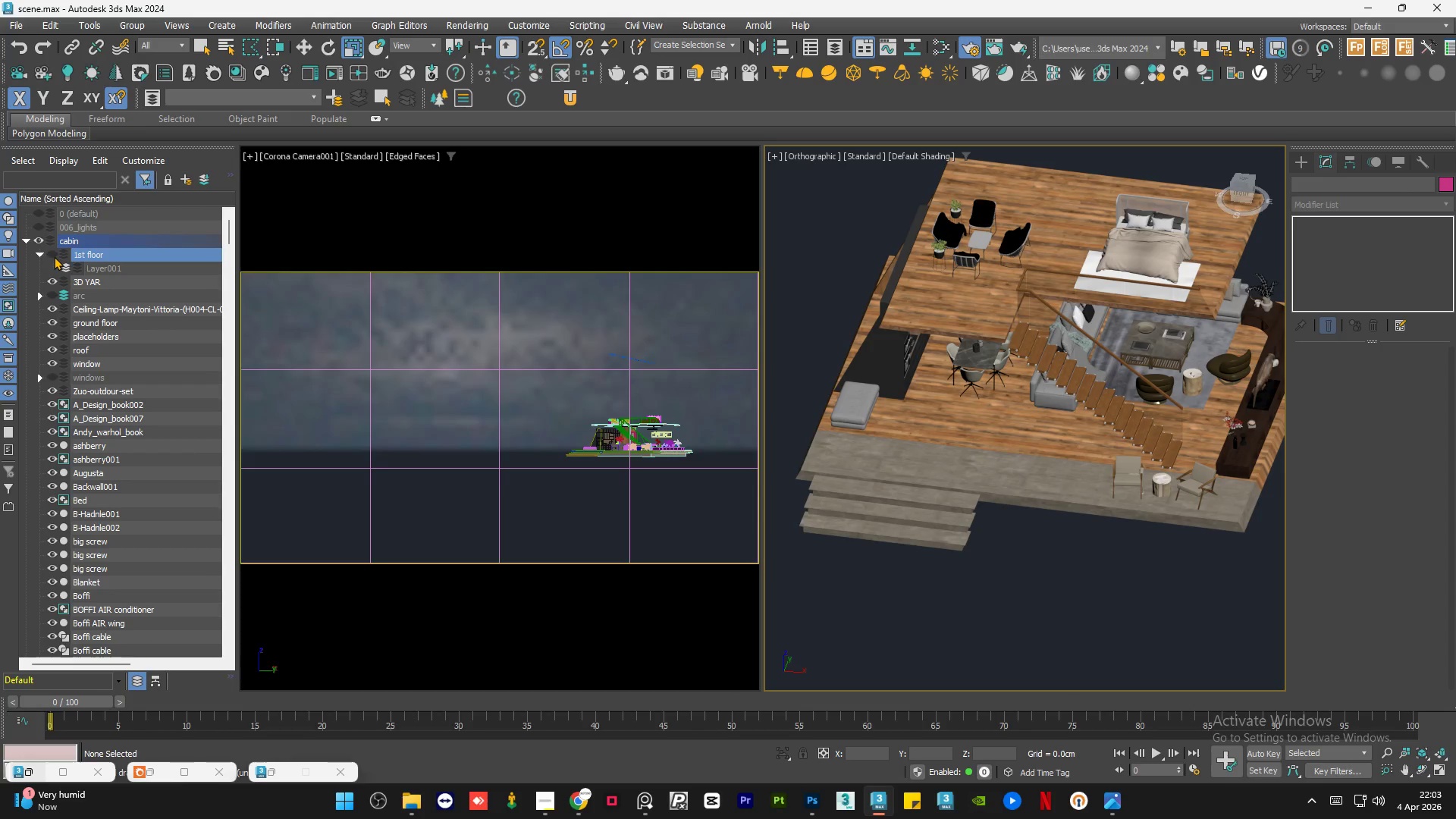 
left_click([54, 256])
 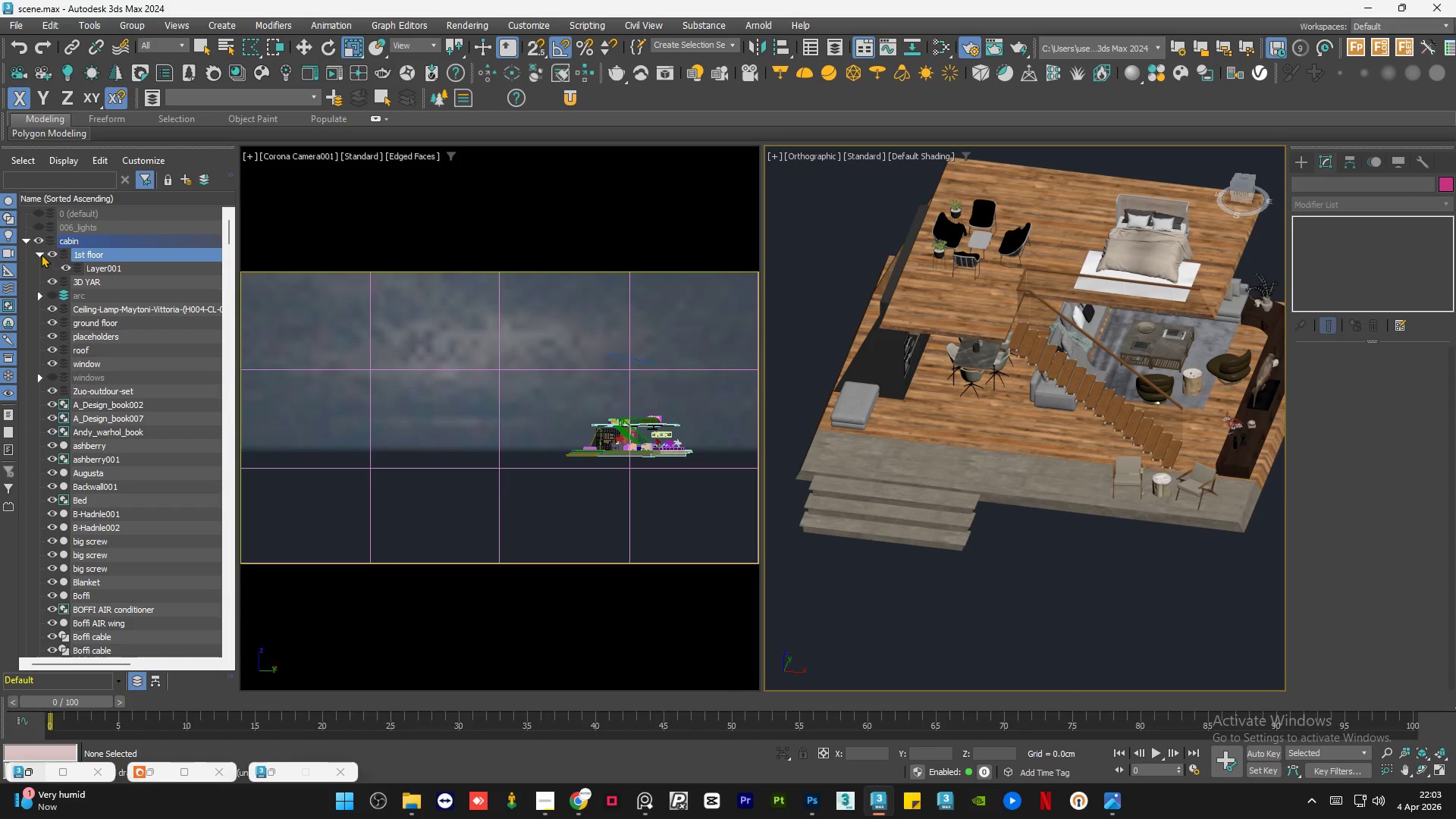 
left_click([40, 254])
 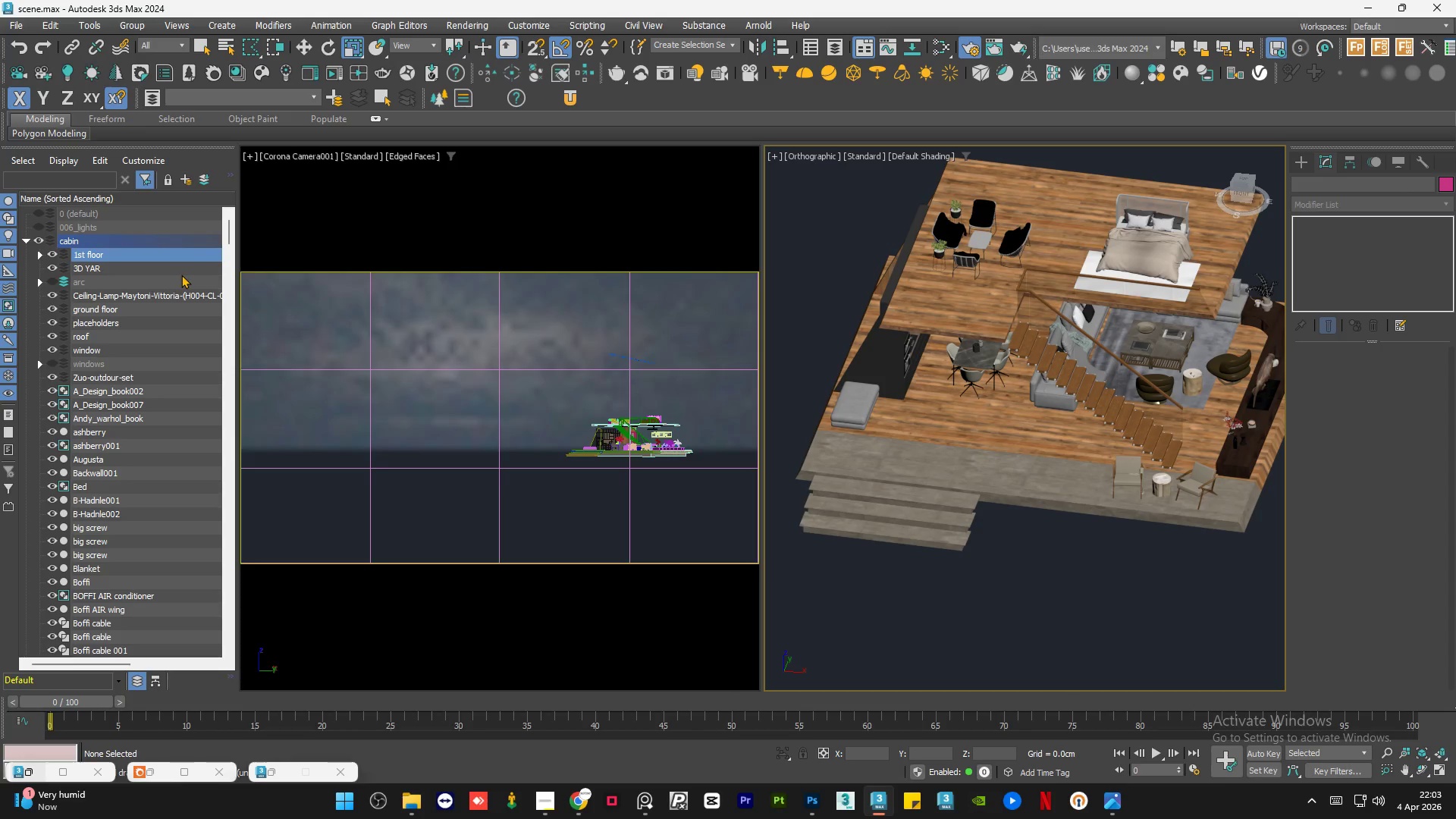 
left_click([118, 265])
 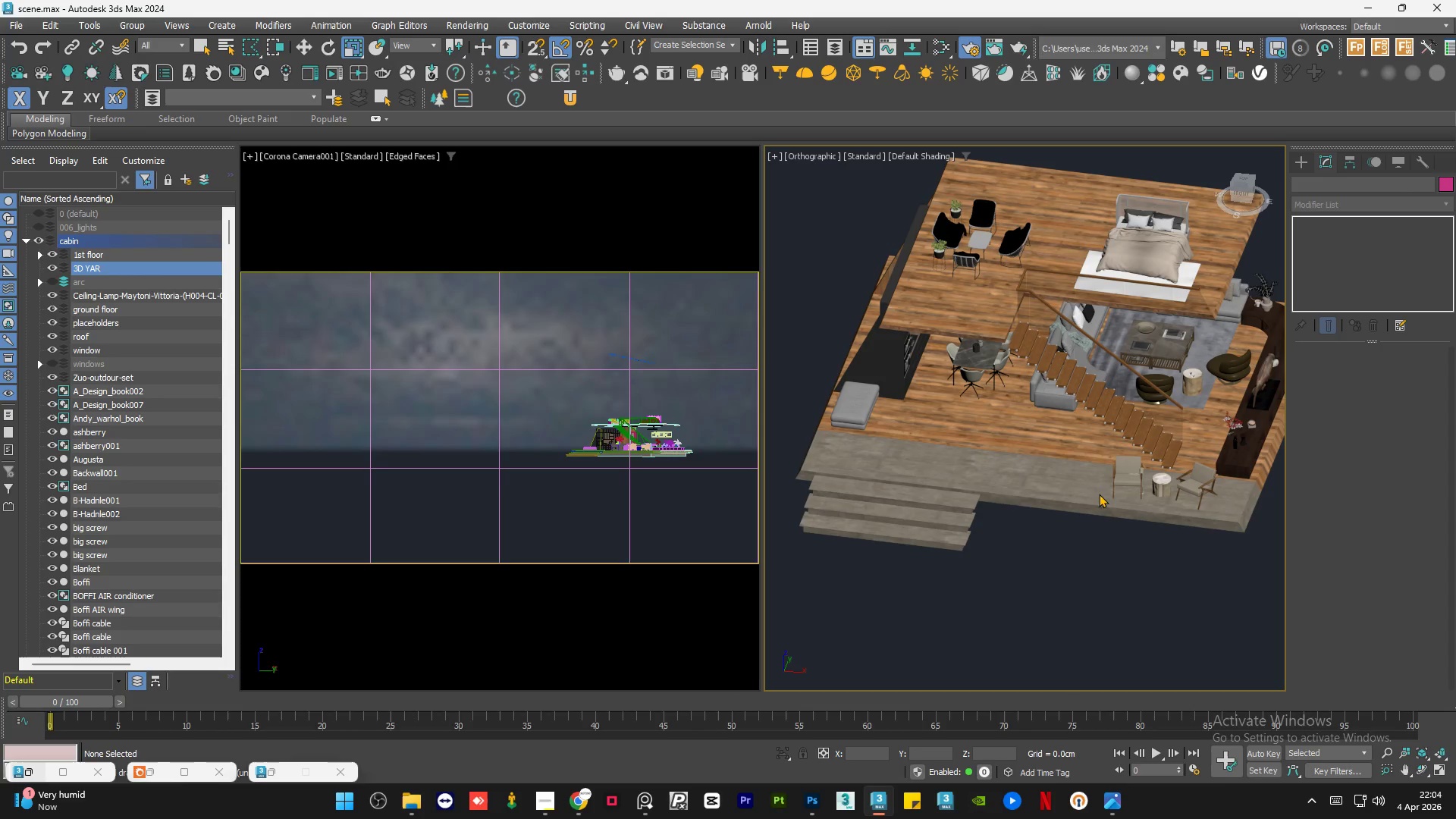 
scroll: coordinate [1056, 479], scroll_direction: down, amount: 1.0
 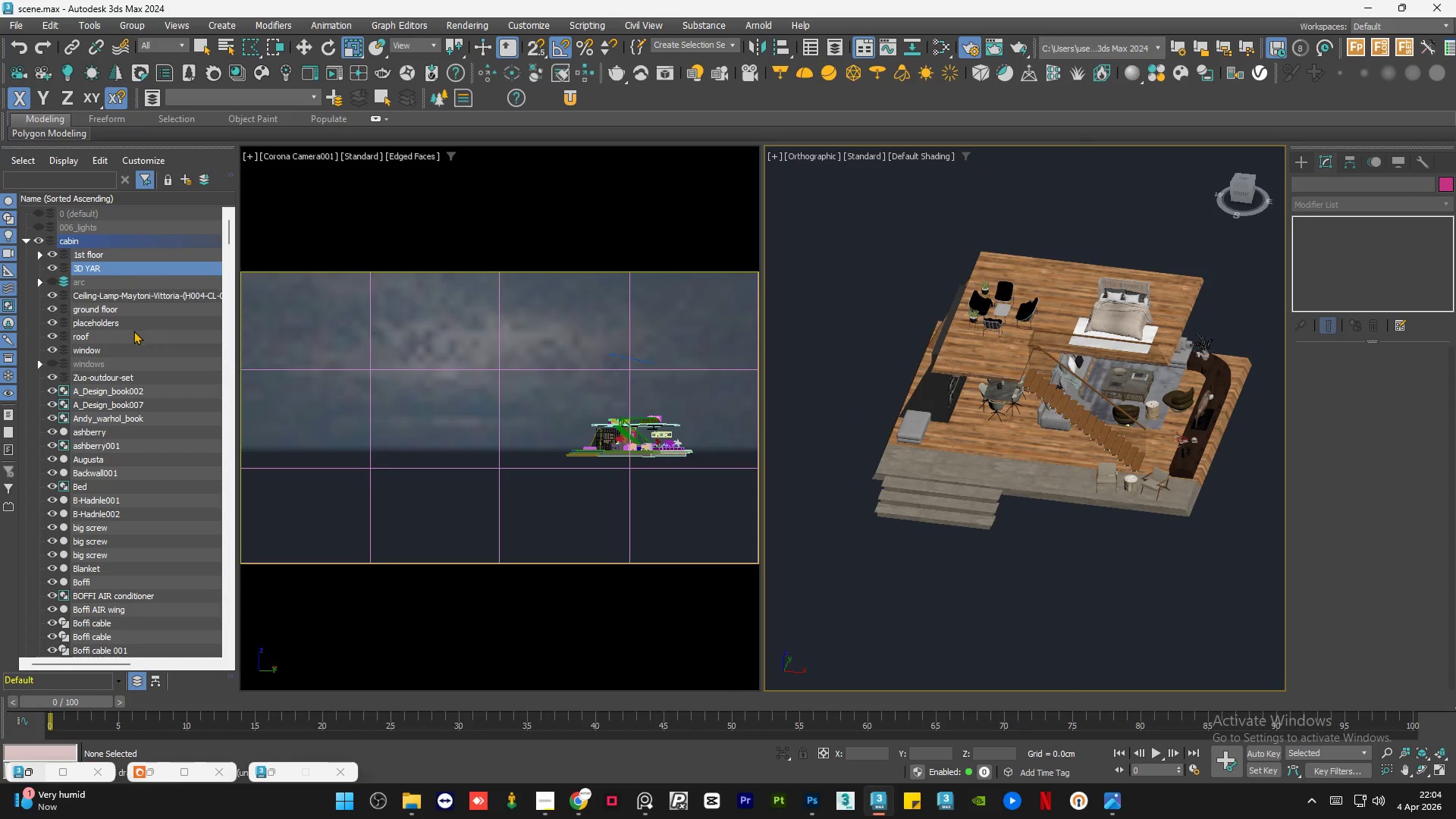 
left_click([108, 333])
 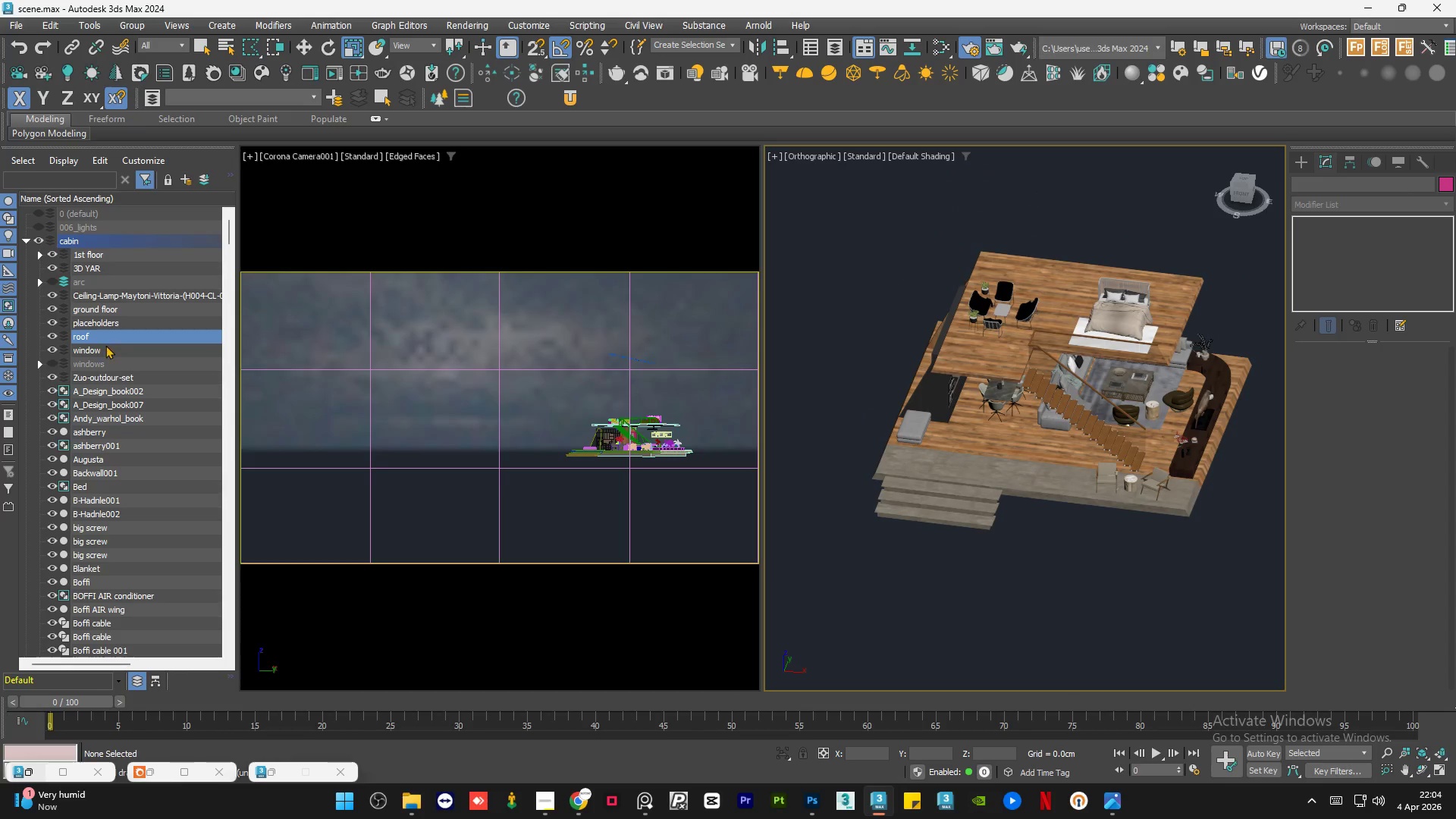 
left_click([105, 349])
 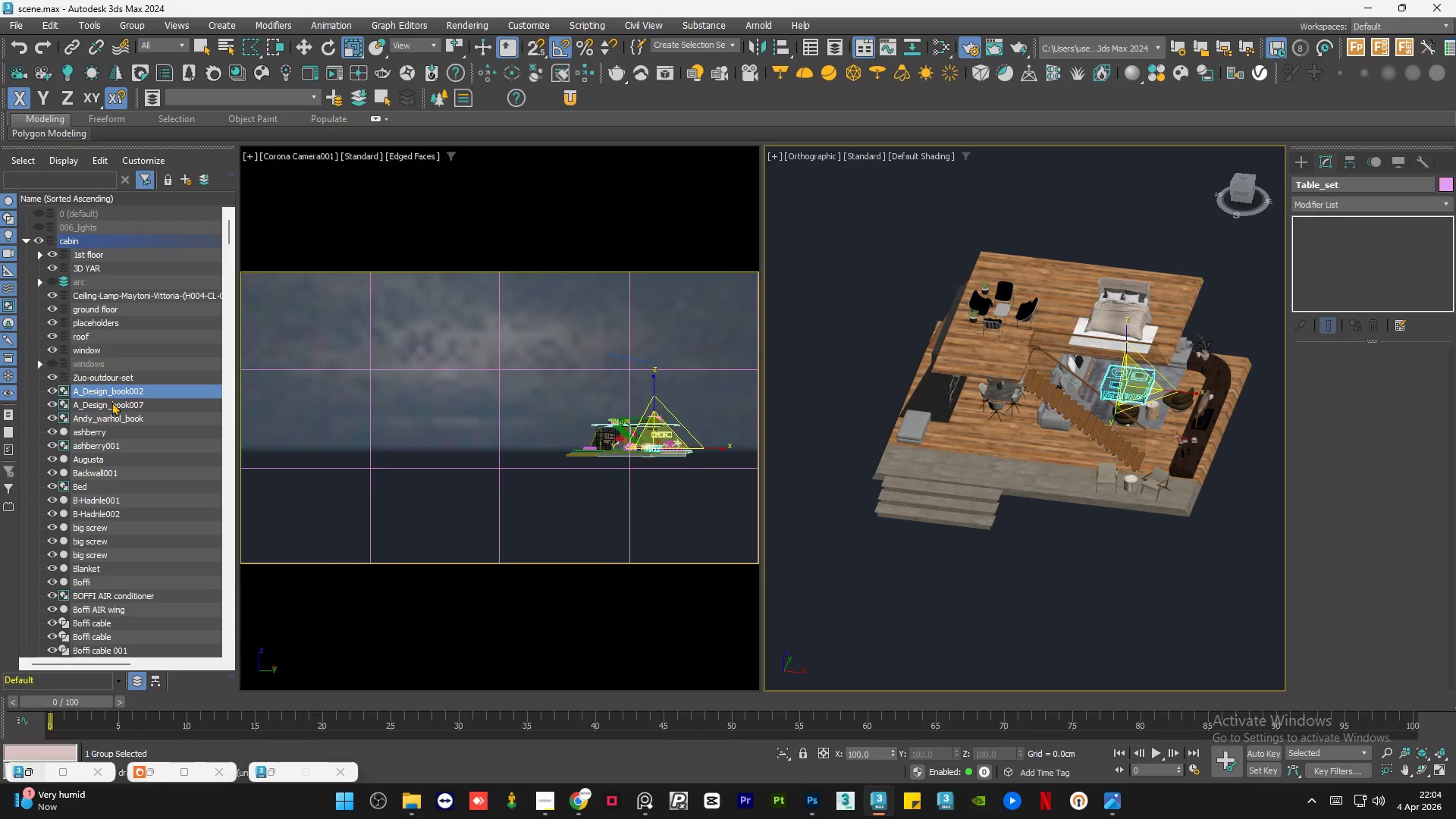 
left_click([111, 408])
 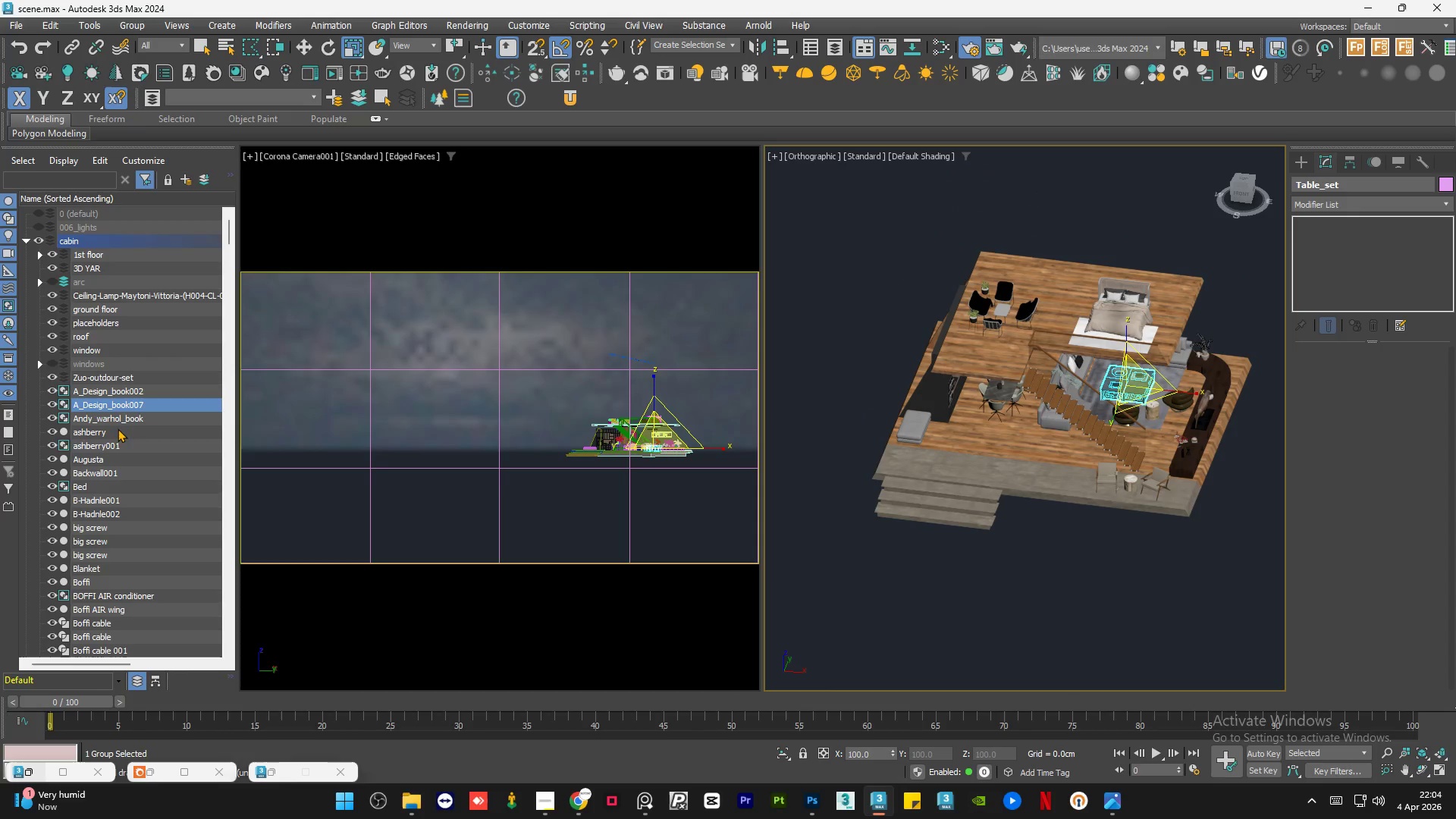 
left_click([121, 438])
 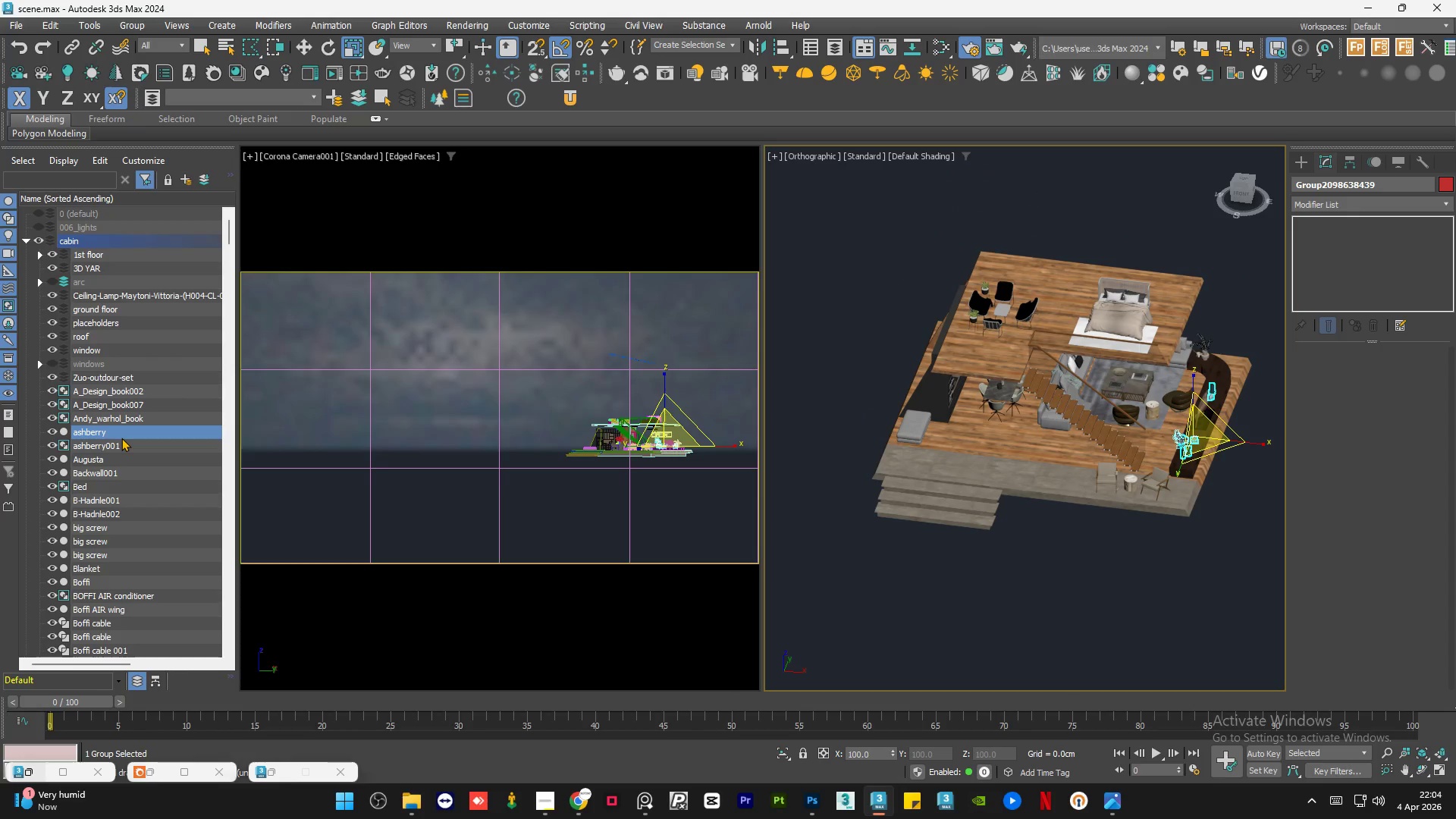 
left_click([121, 461])
 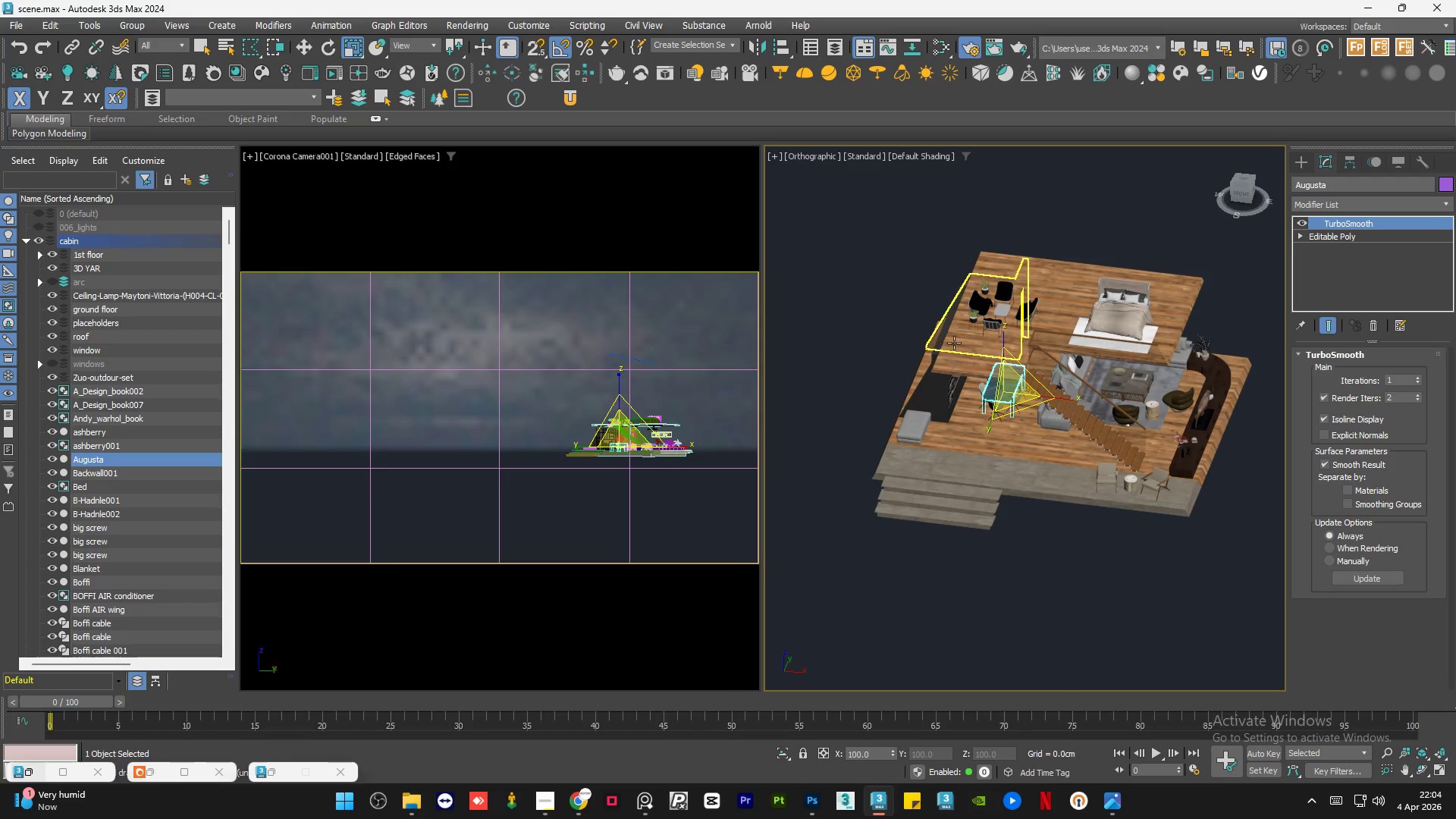 
left_click([965, 346])
 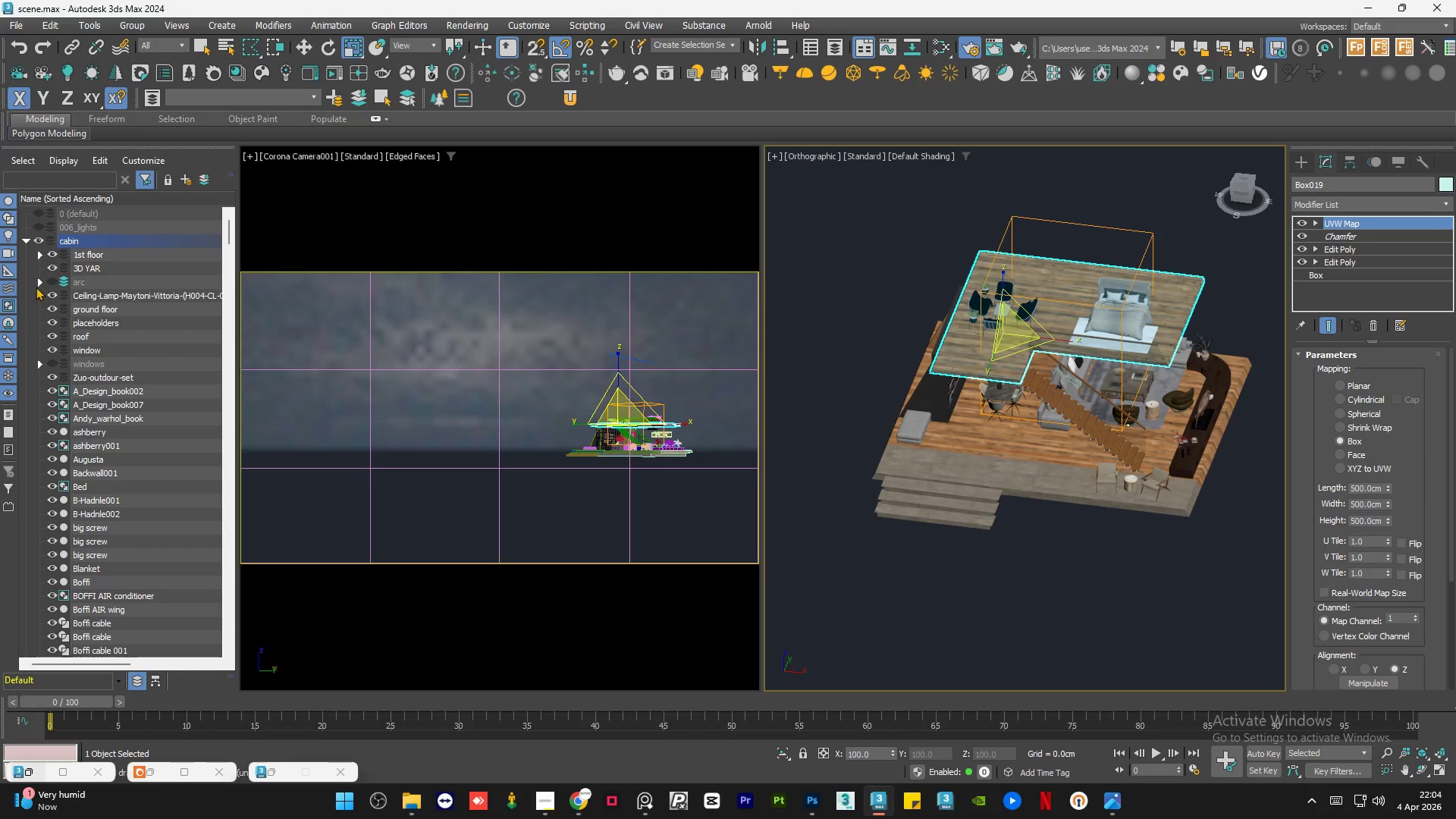 
left_click([39, 281])
 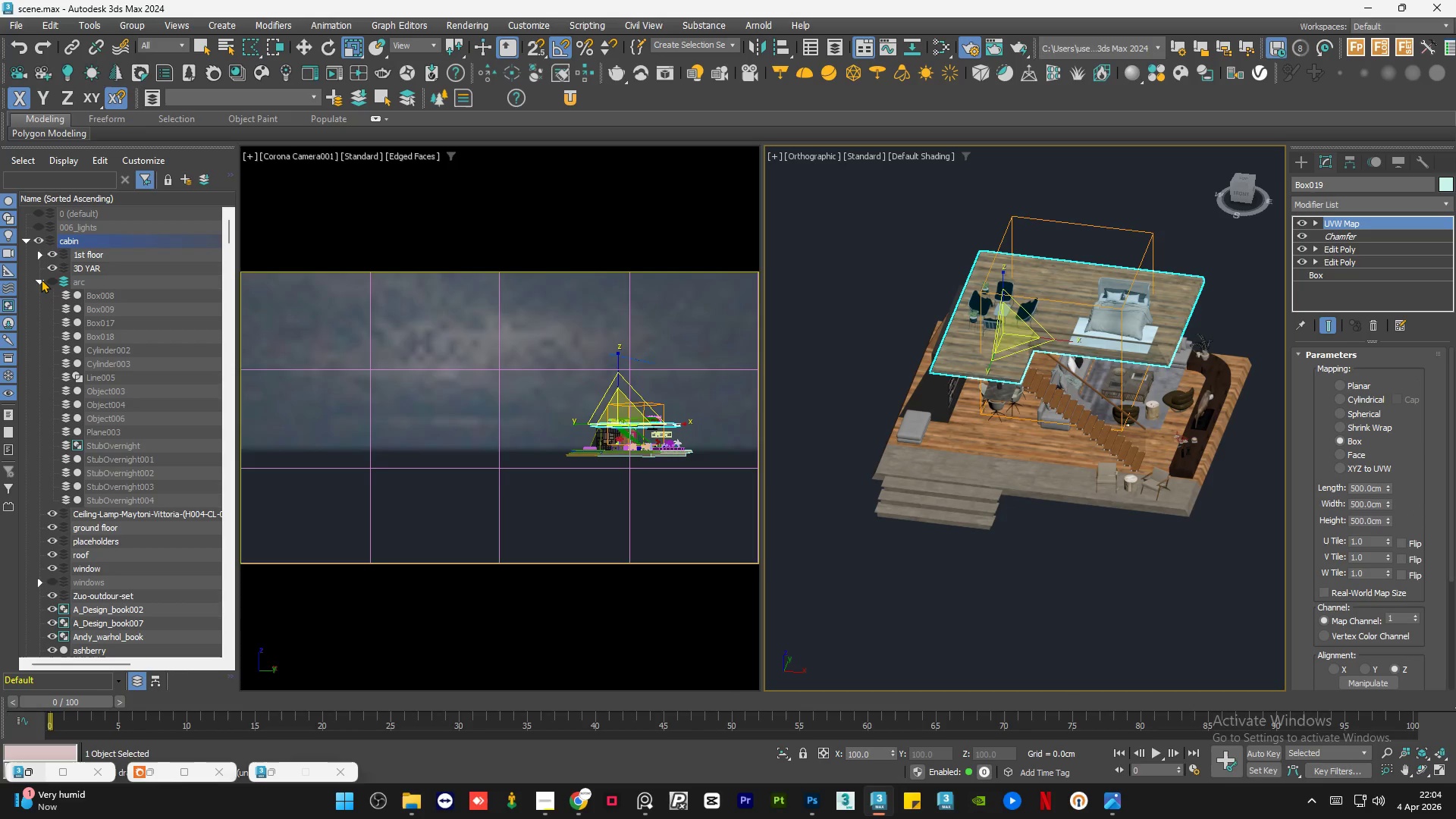 
left_click([38, 279])
 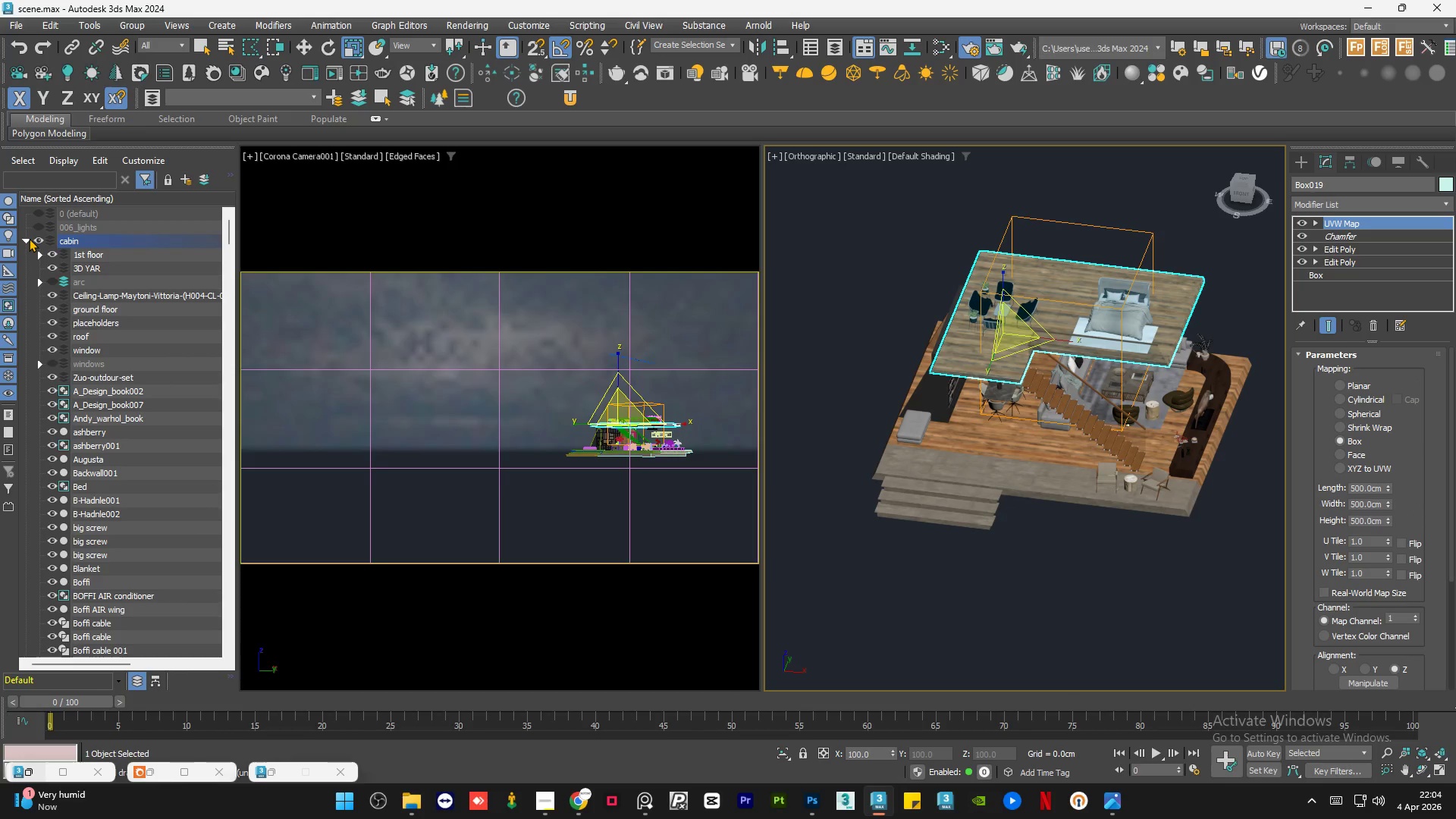 
left_click([25, 238])
 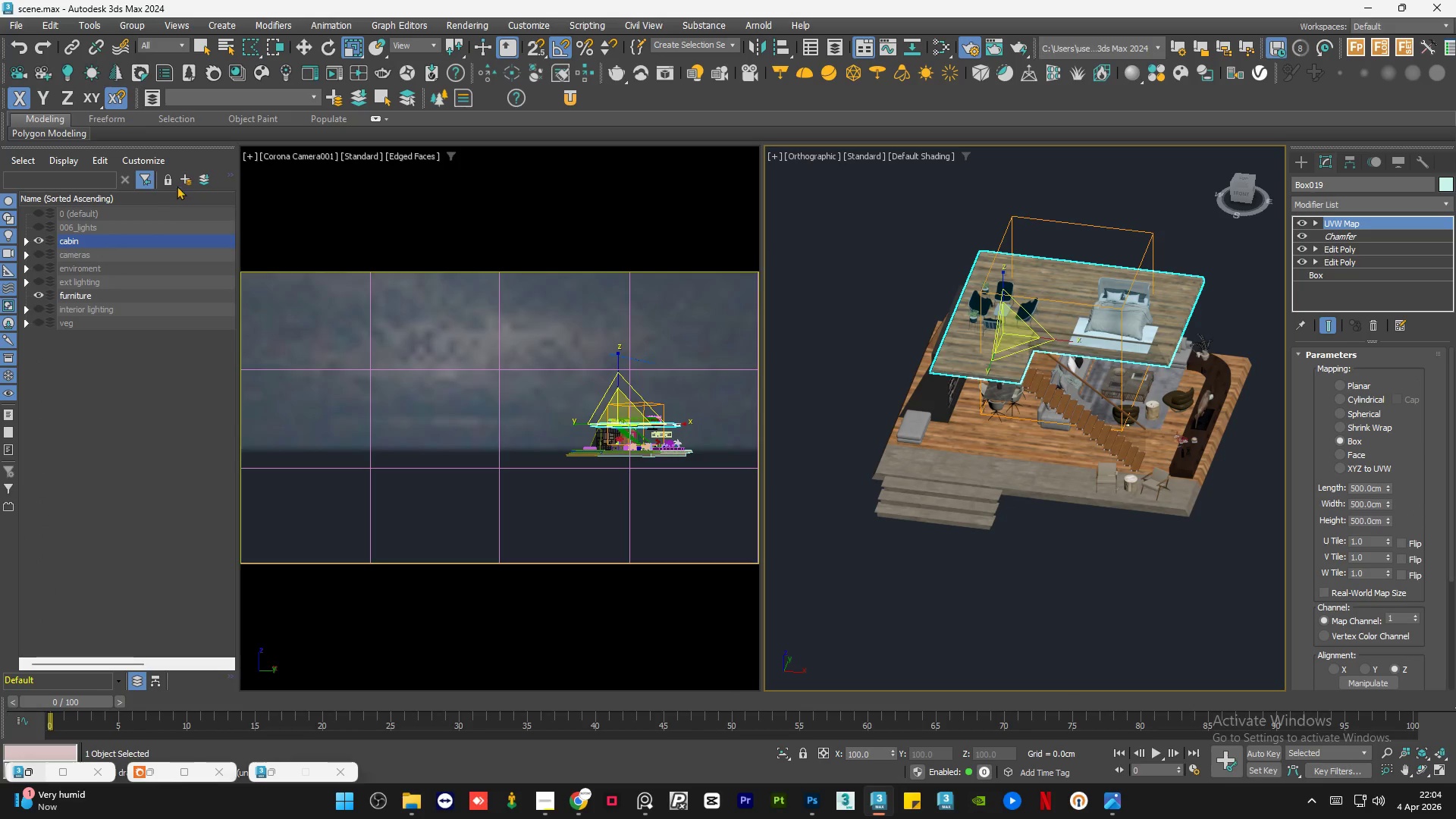 
left_click([180, 180])
 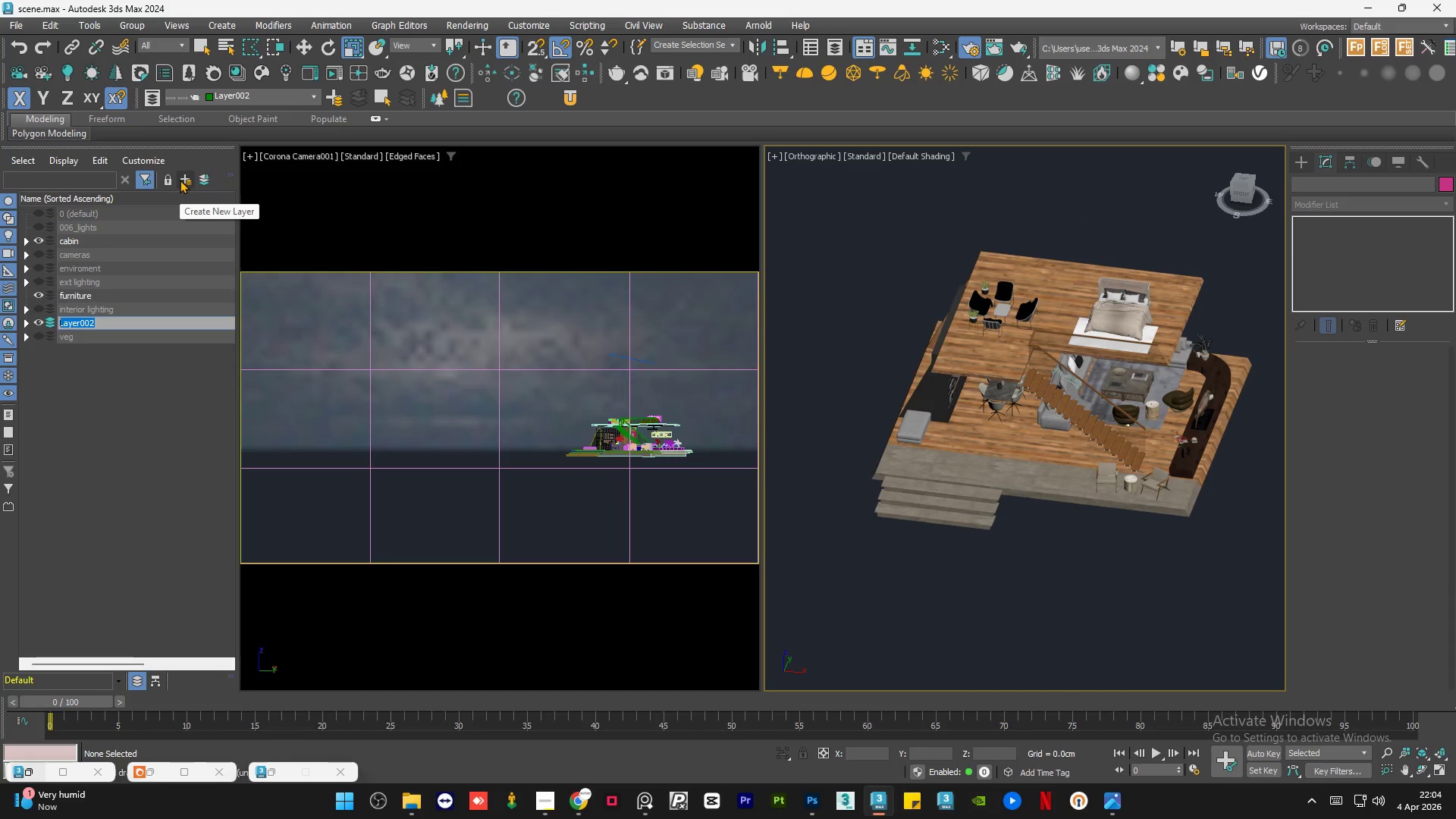 
type(1 floor)
 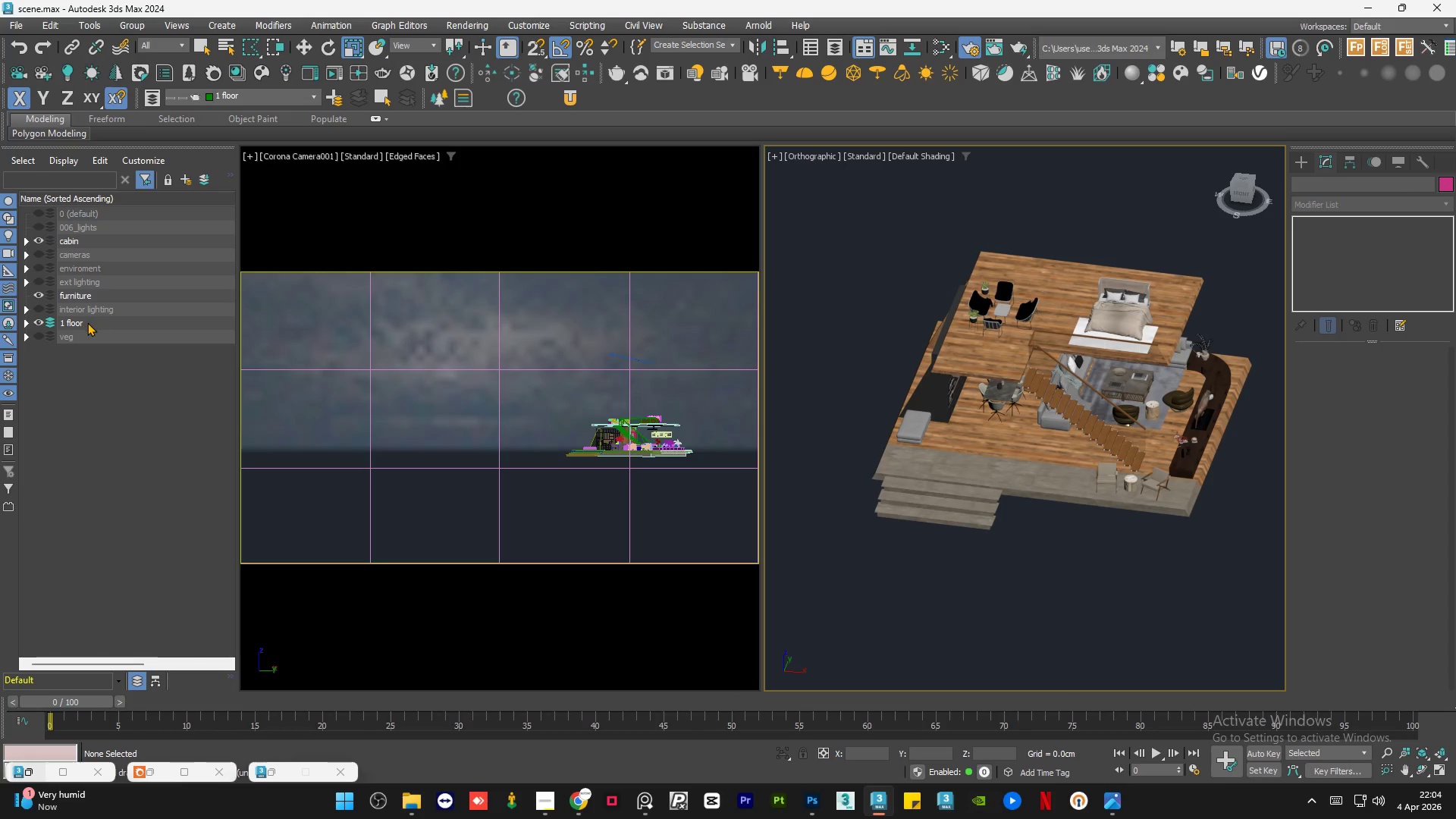 
left_click_drag(start_coordinate=[86, 322], to_coordinate=[105, 246])
 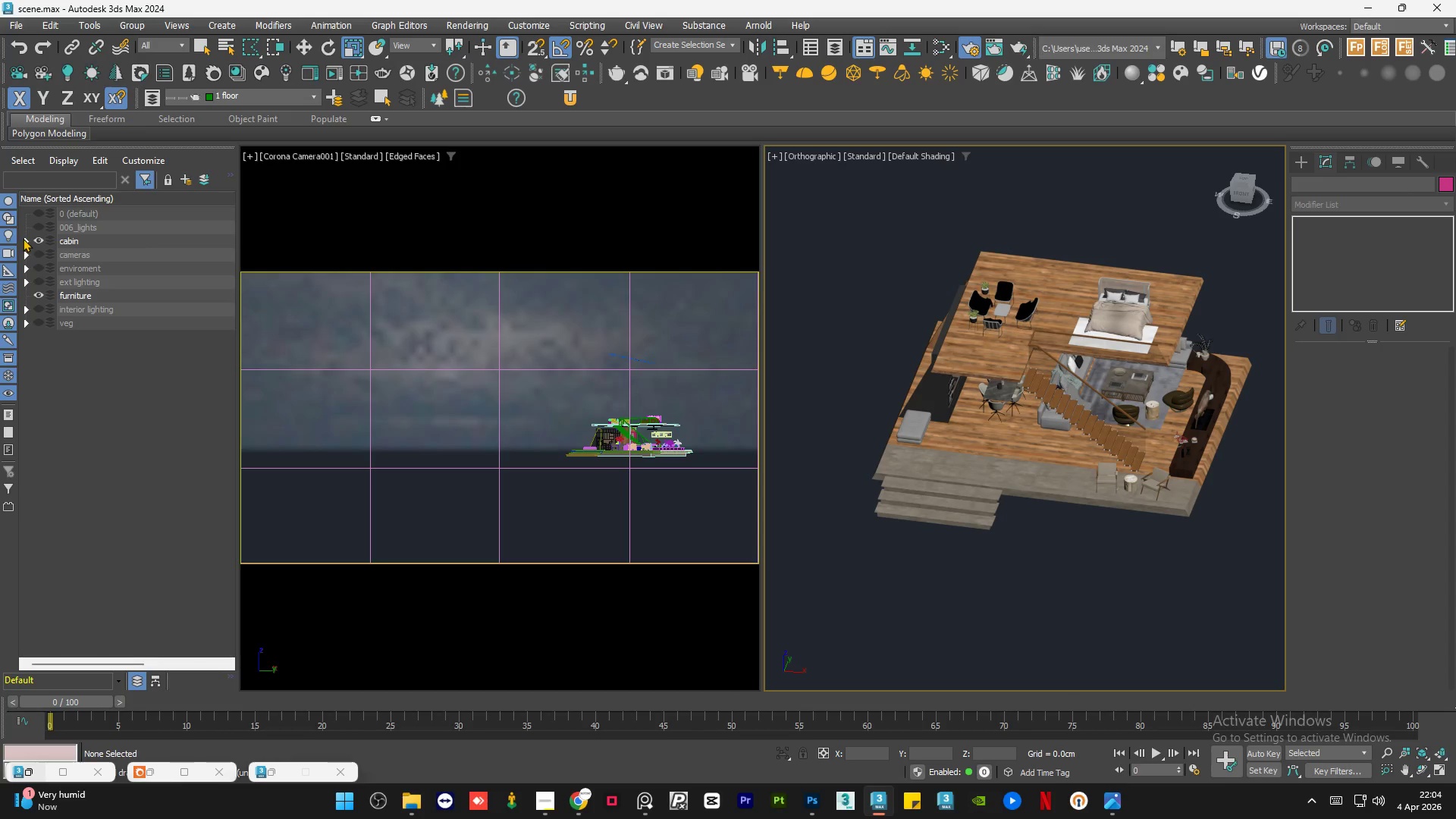 
left_click([24, 238])
 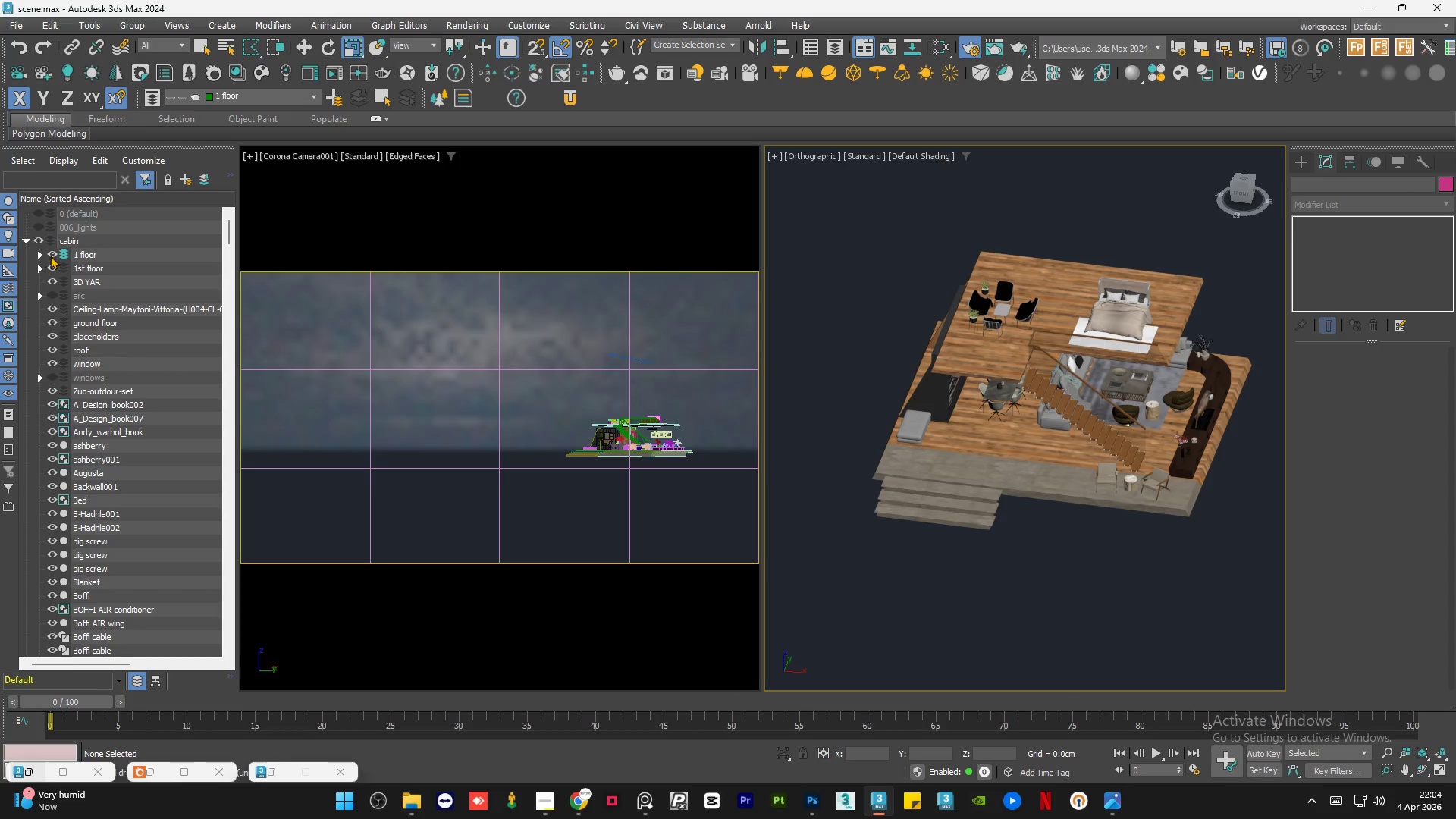 
left_click([50, 256])
 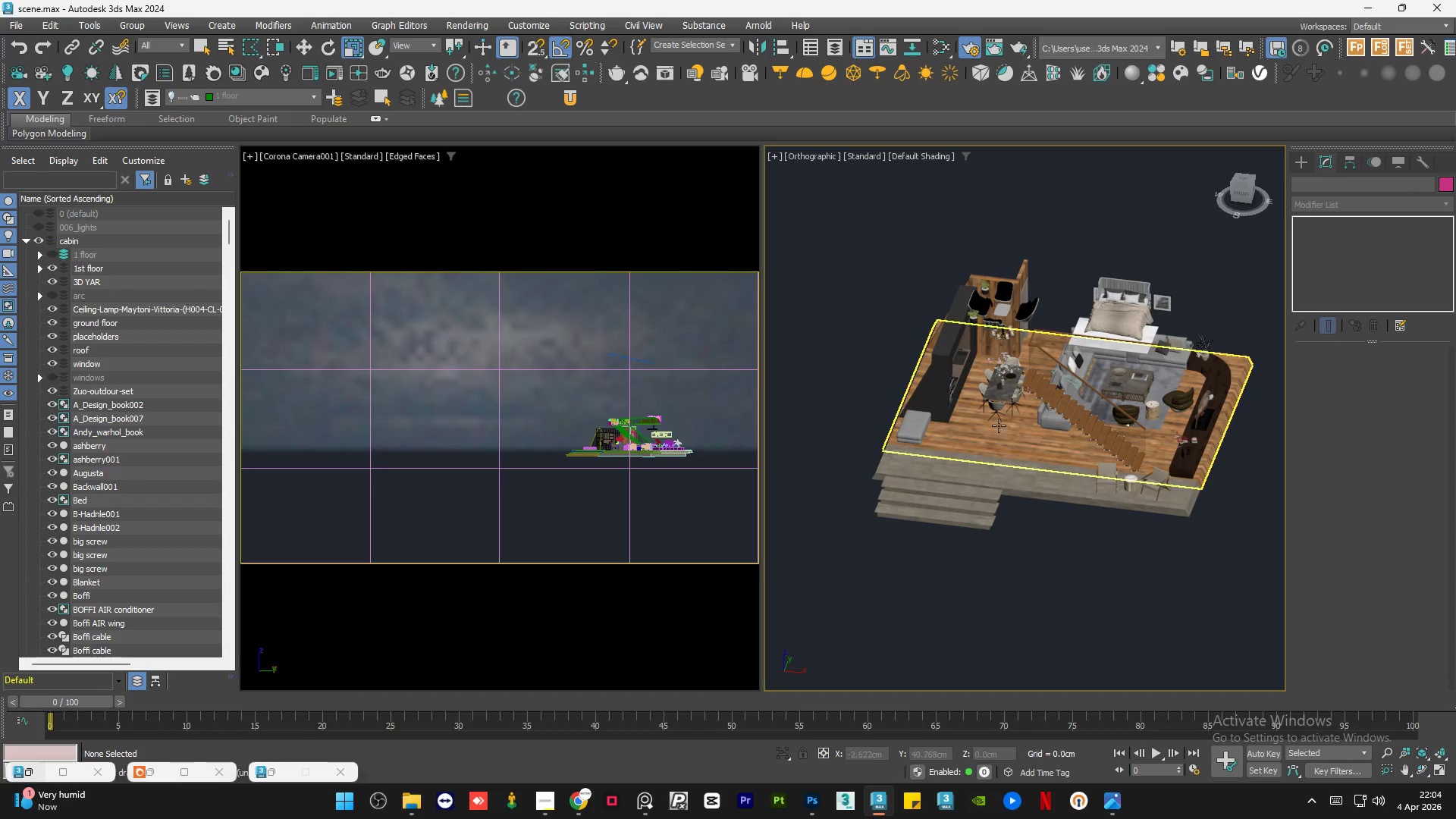 
left_click([977, 436])
 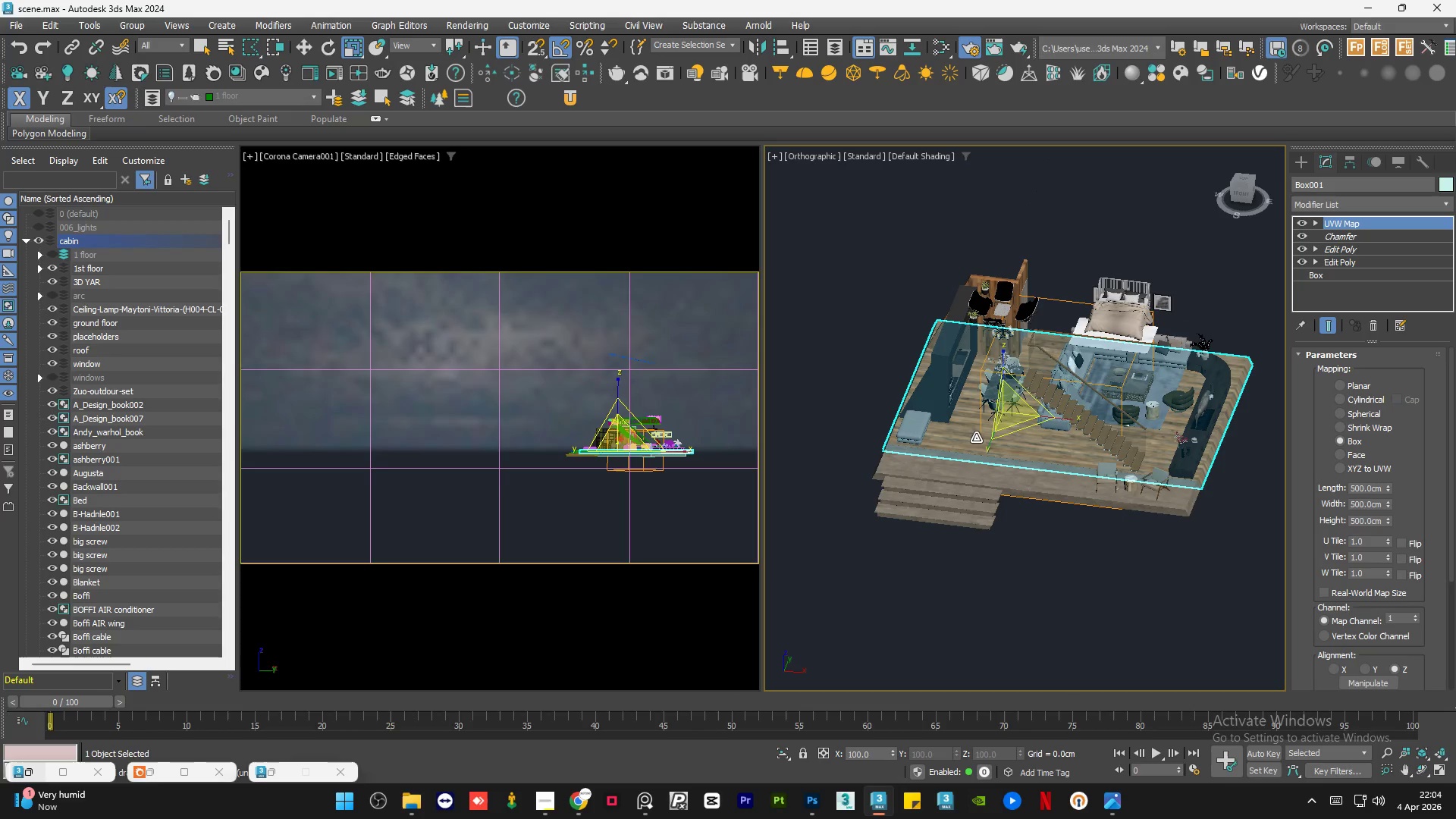 
hold_key(key=ControlLeft, duration=0.53)
left_click([959, 471])
 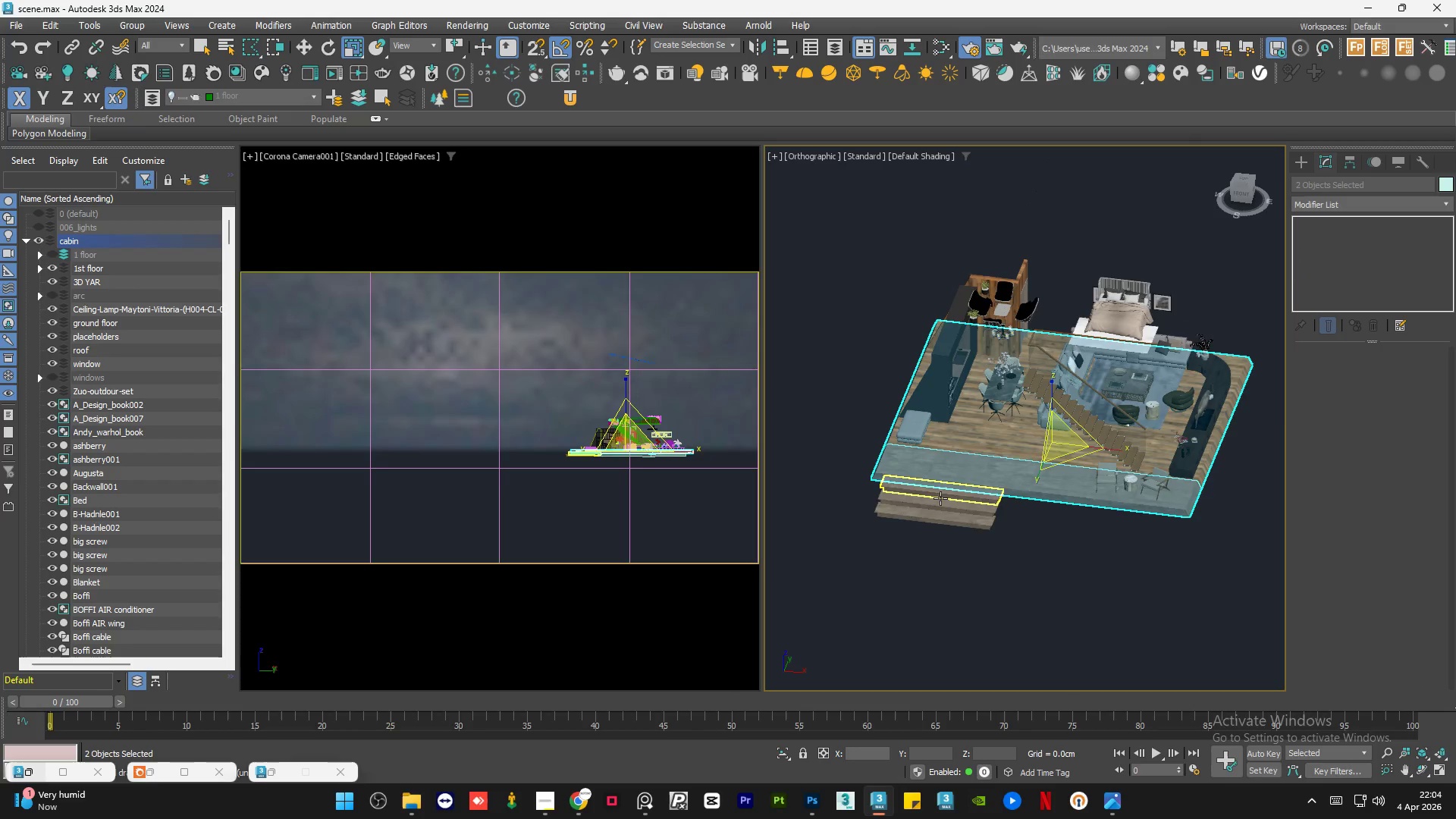 
hold_key(key=ControlLeft, duration=0.59)
 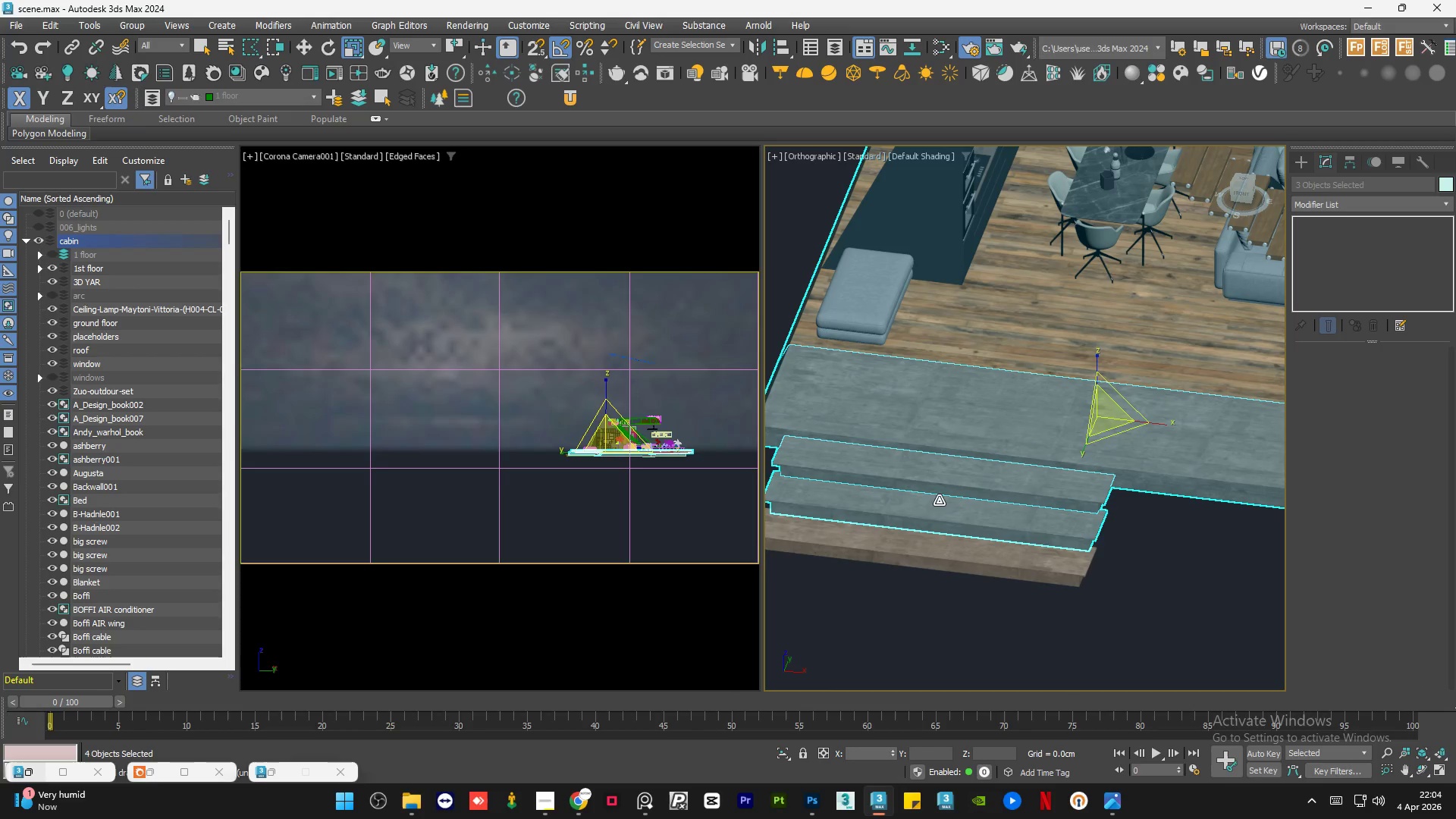 
scroll: coordinate [940, 498], scroll_direction: up, amount: 3.0
 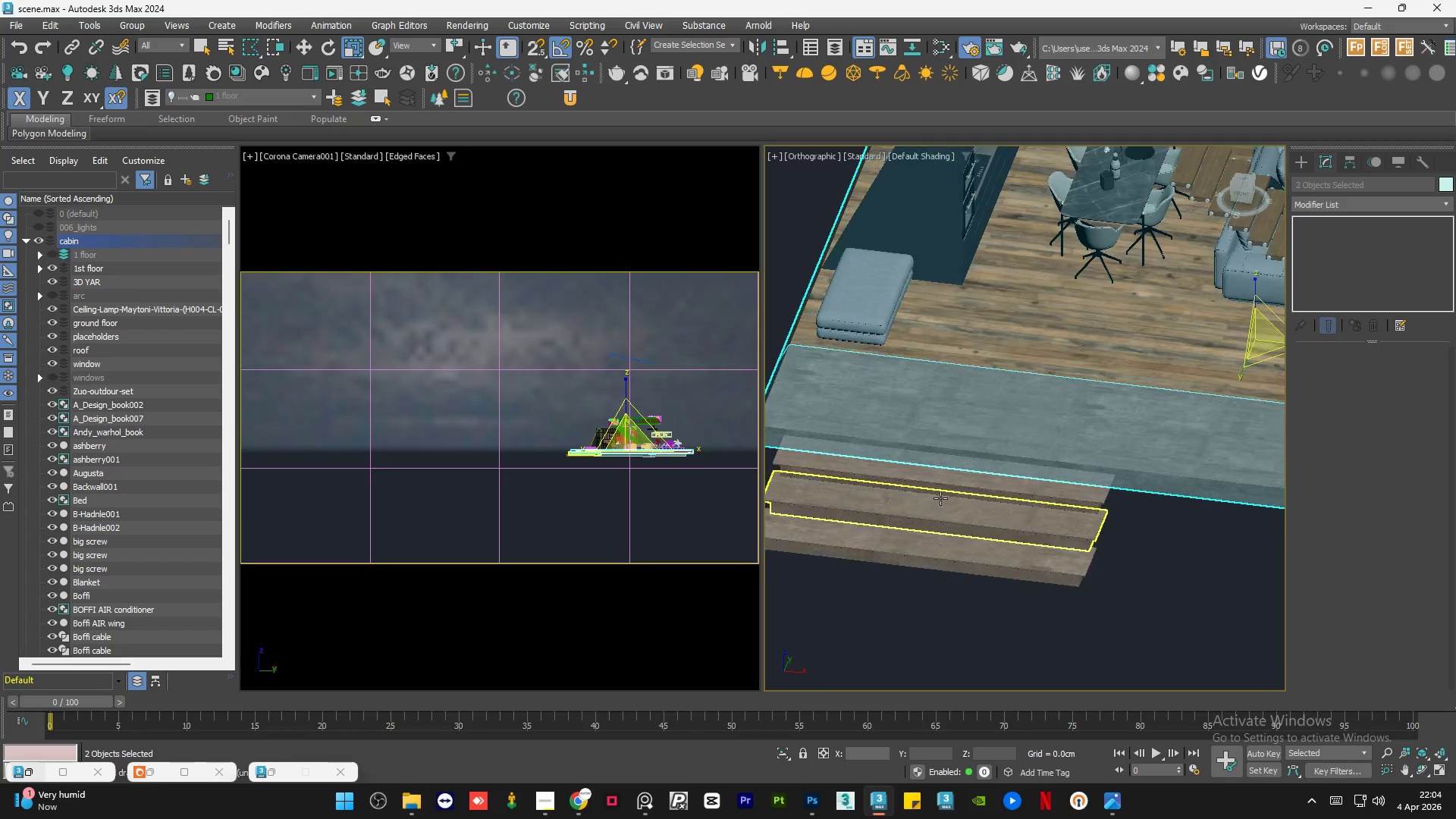 
left_click([946, 480])
 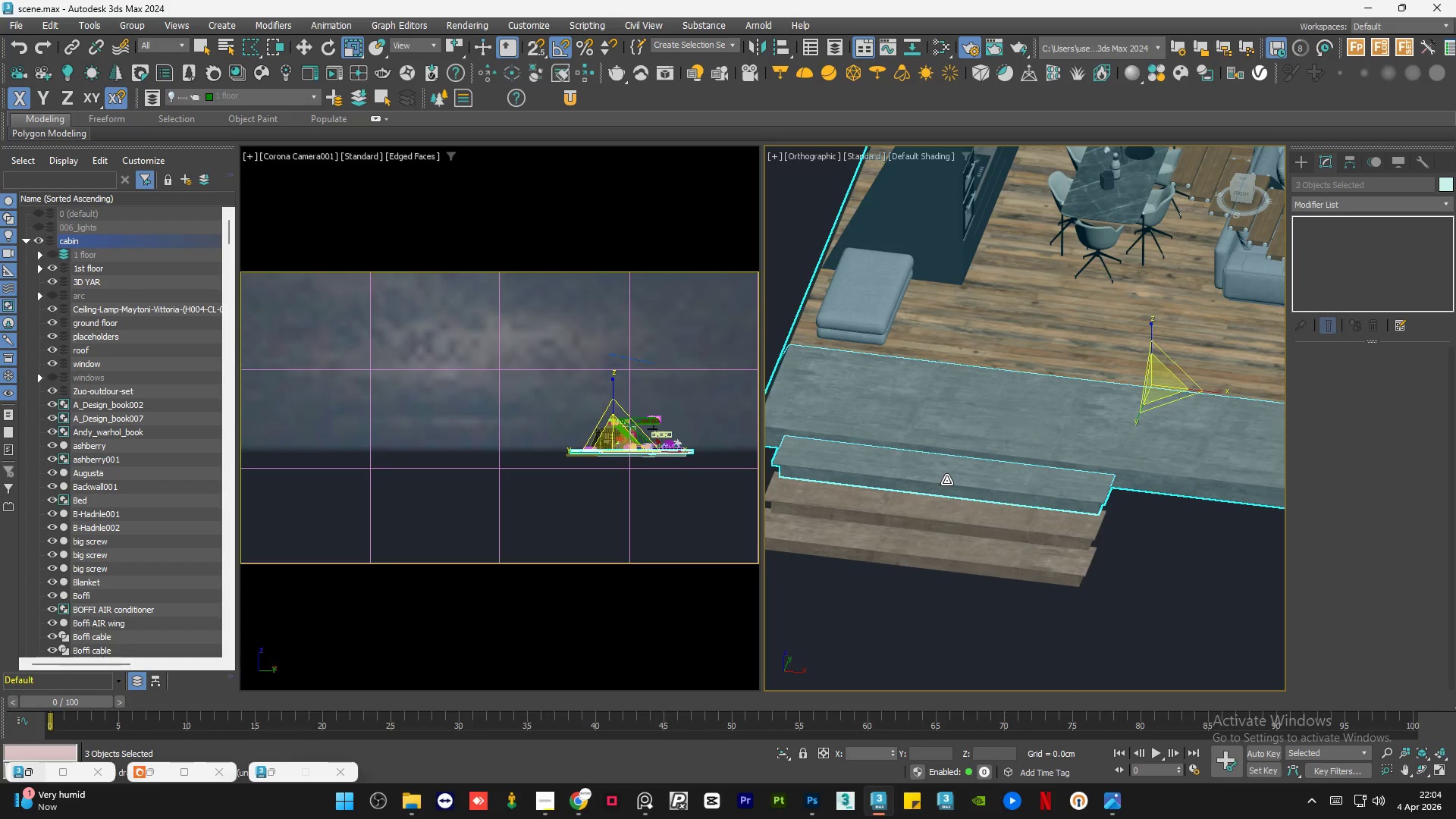 
hold_key(key=ControlLeft, duration=0.41)
left_click([939, 500])
 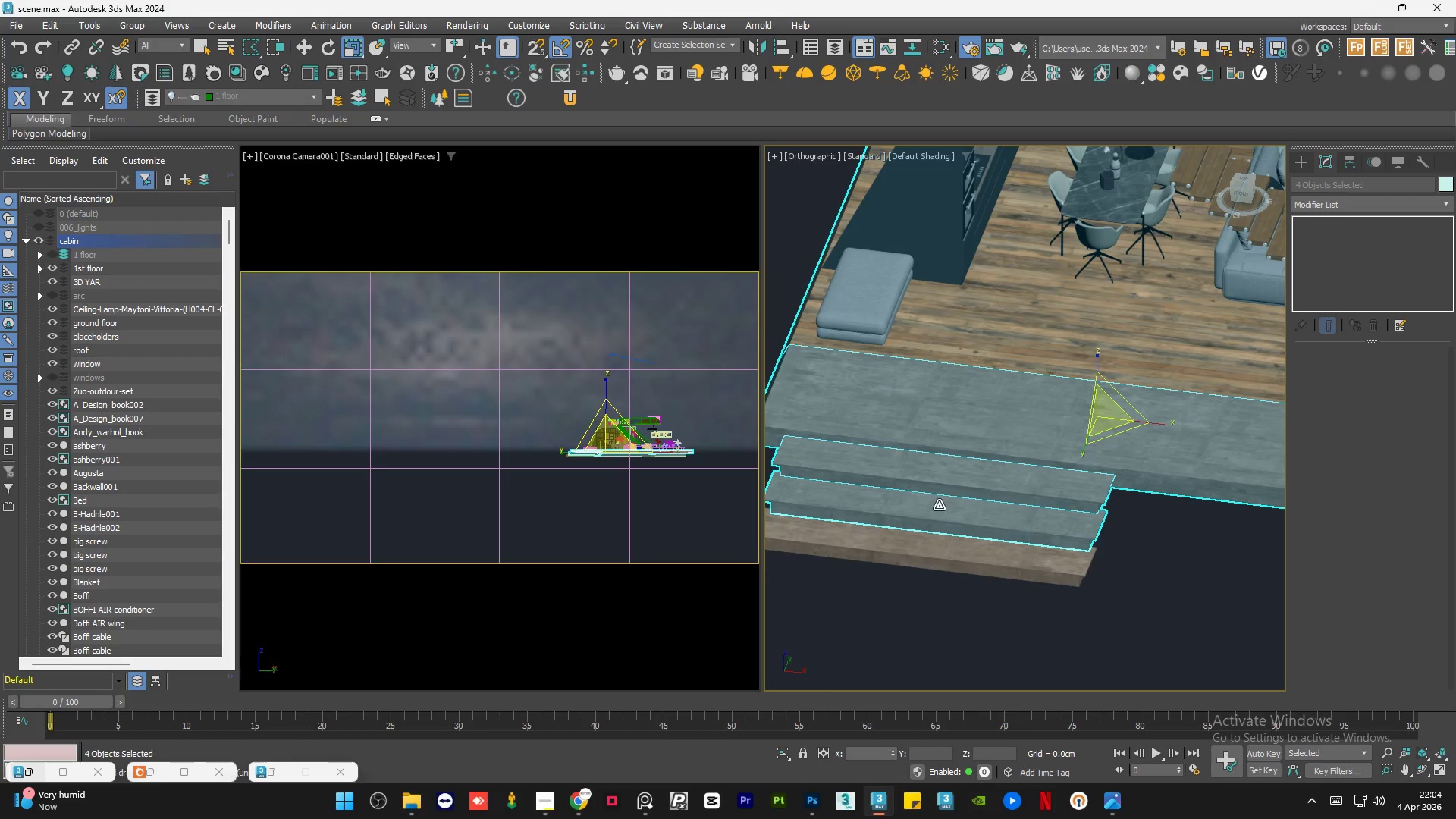 
hold_key(key=ControlLeft, duration=0.38)
double_click([937, 538])
 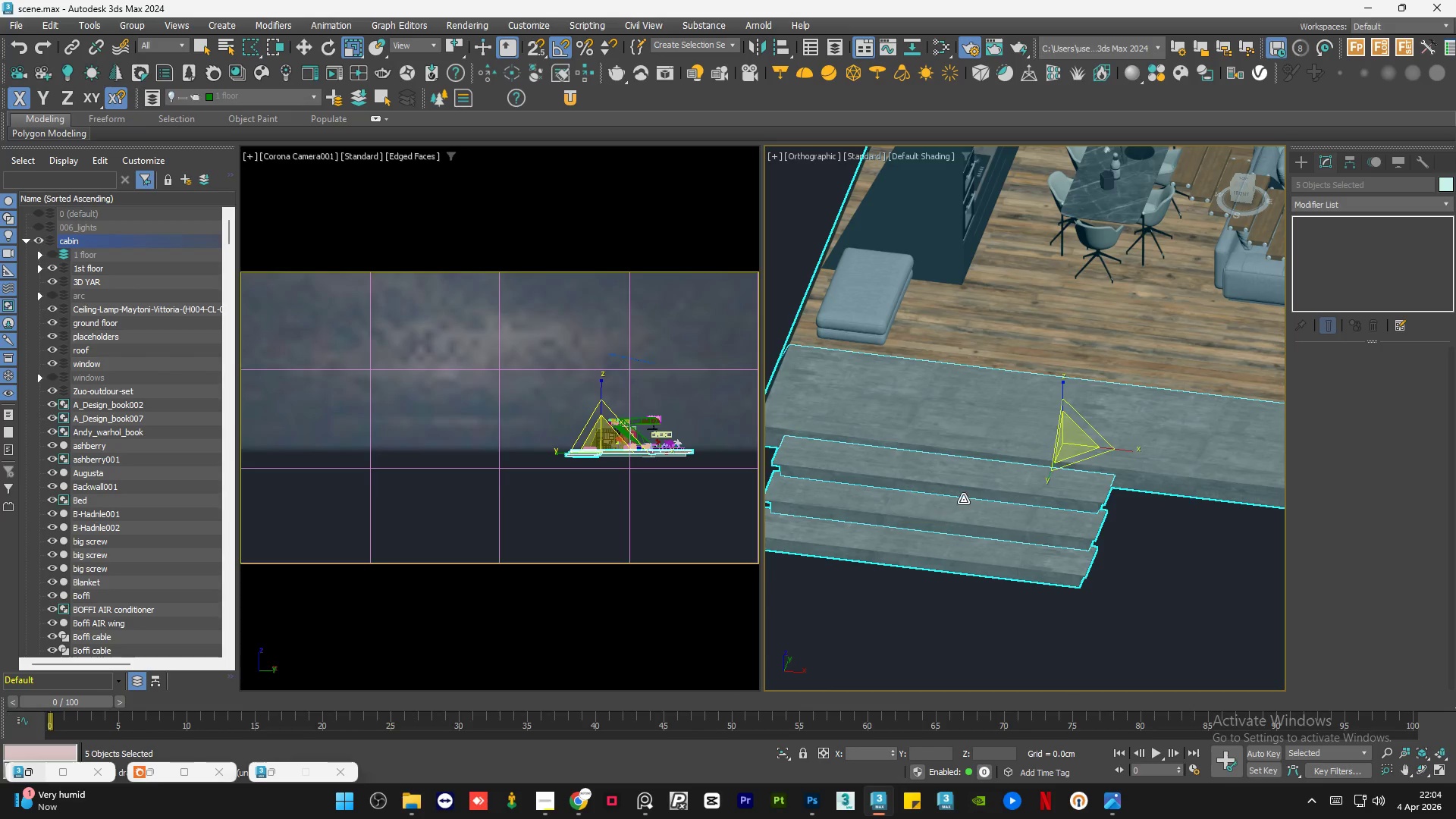 
hold_key(key=AltLeft, duration=1.12)
 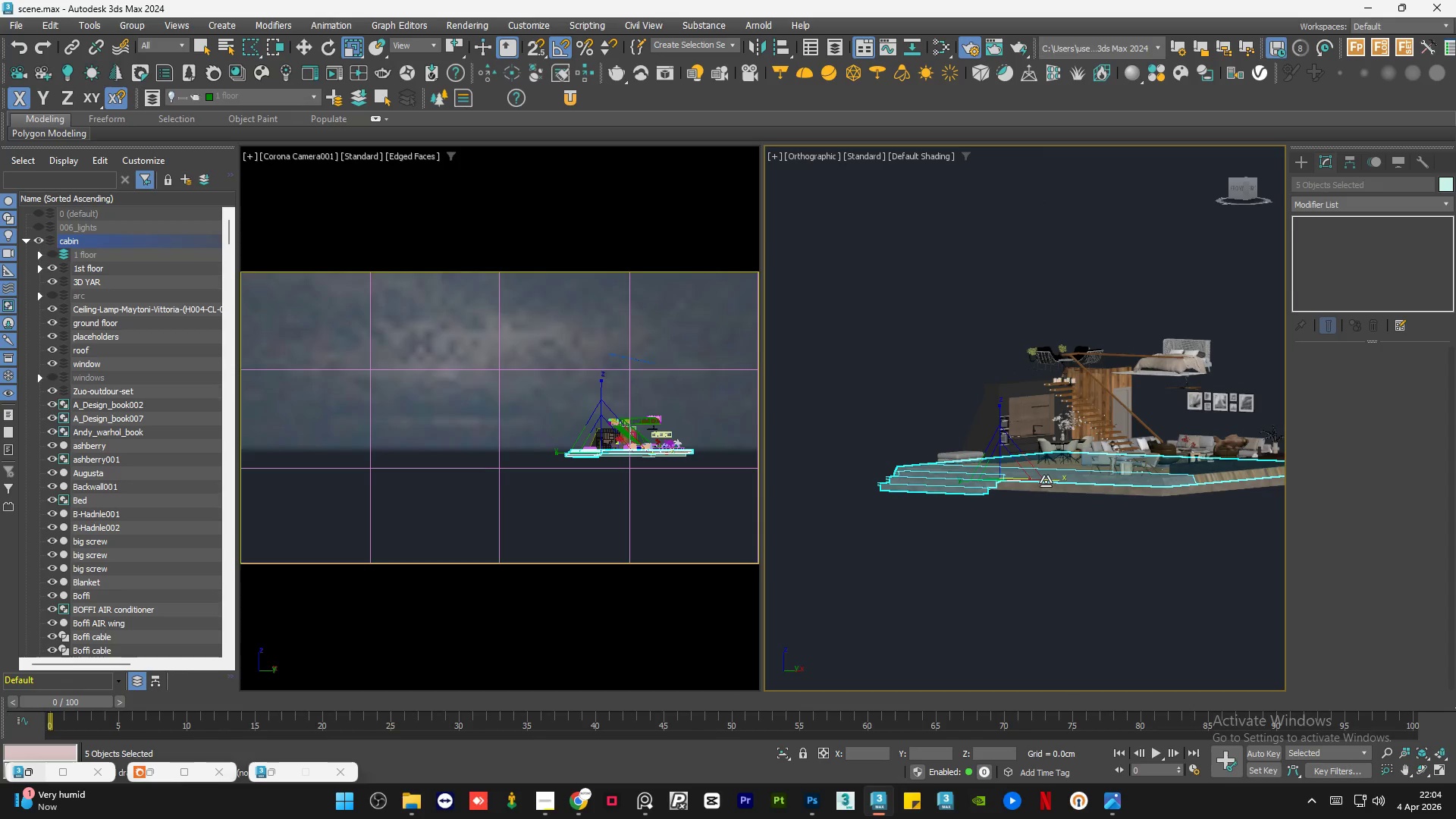 
scroll: coordinate [965, 497], scroll_direction: down, amount: 3.0
 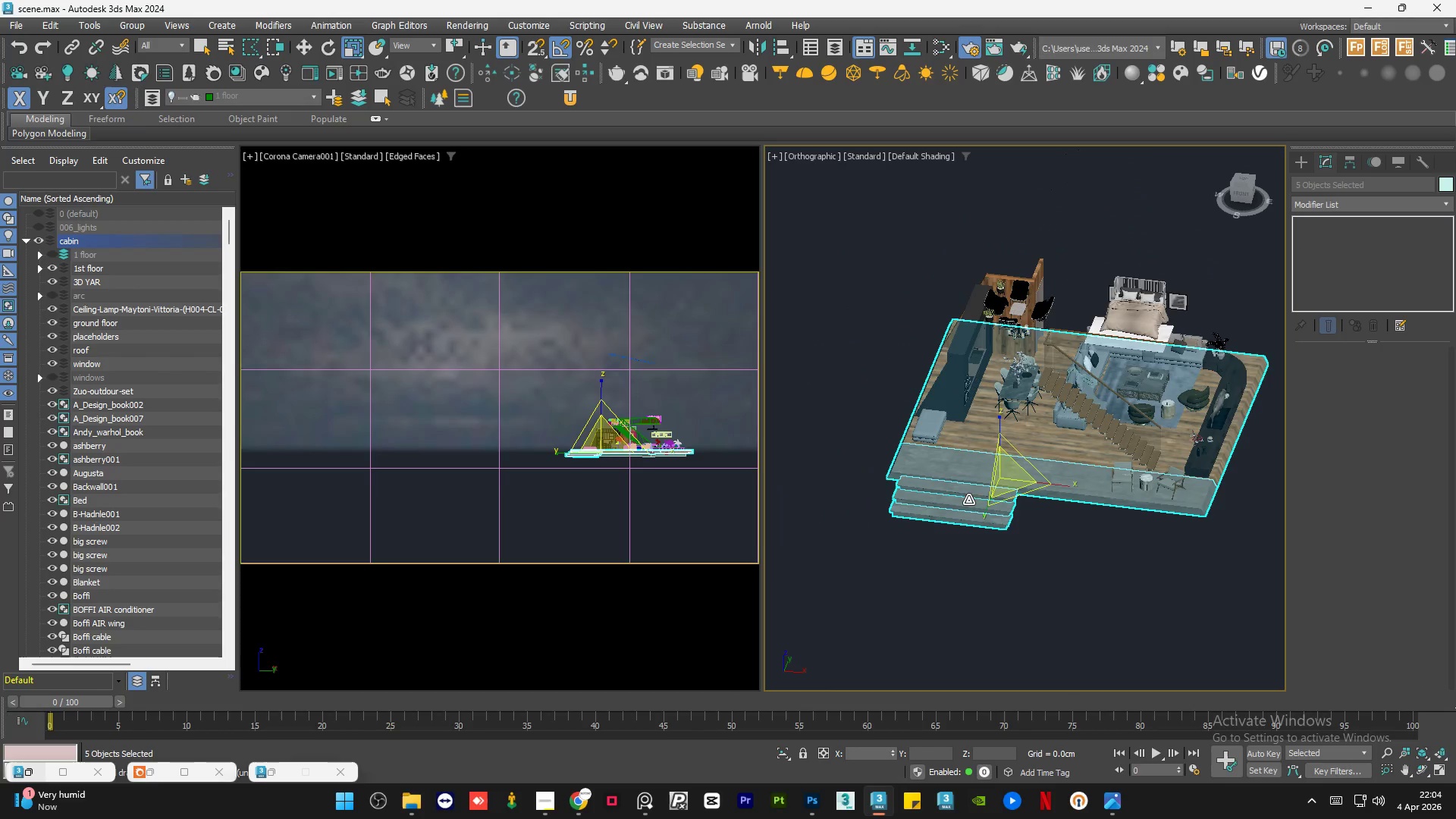 
hold_key(key=ControlLeft, duration=0.61)
left_click([1040, 489])
 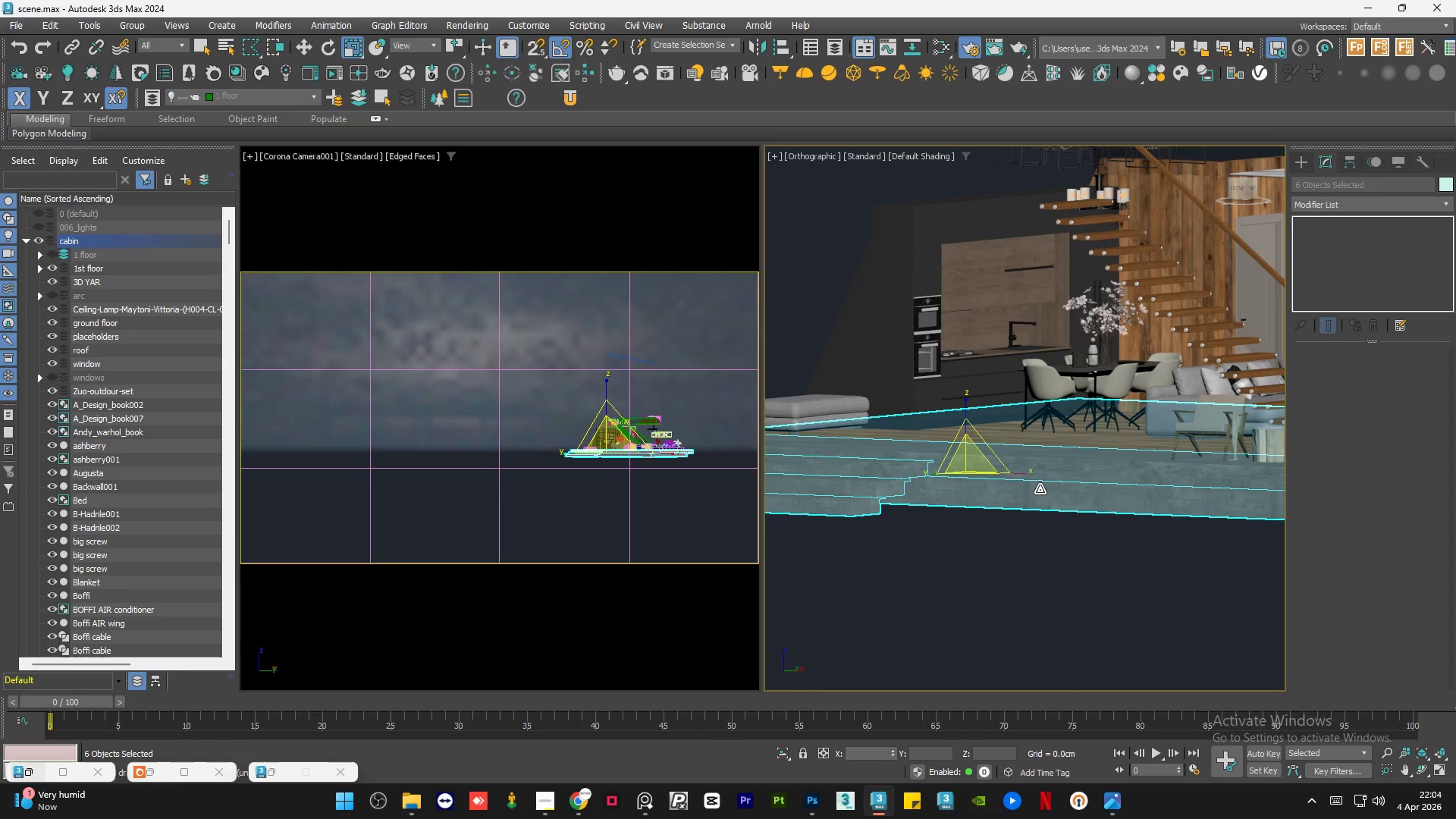 
scroll: coordinate [1046, 482], scroll_direction: up, amount: 3.0
 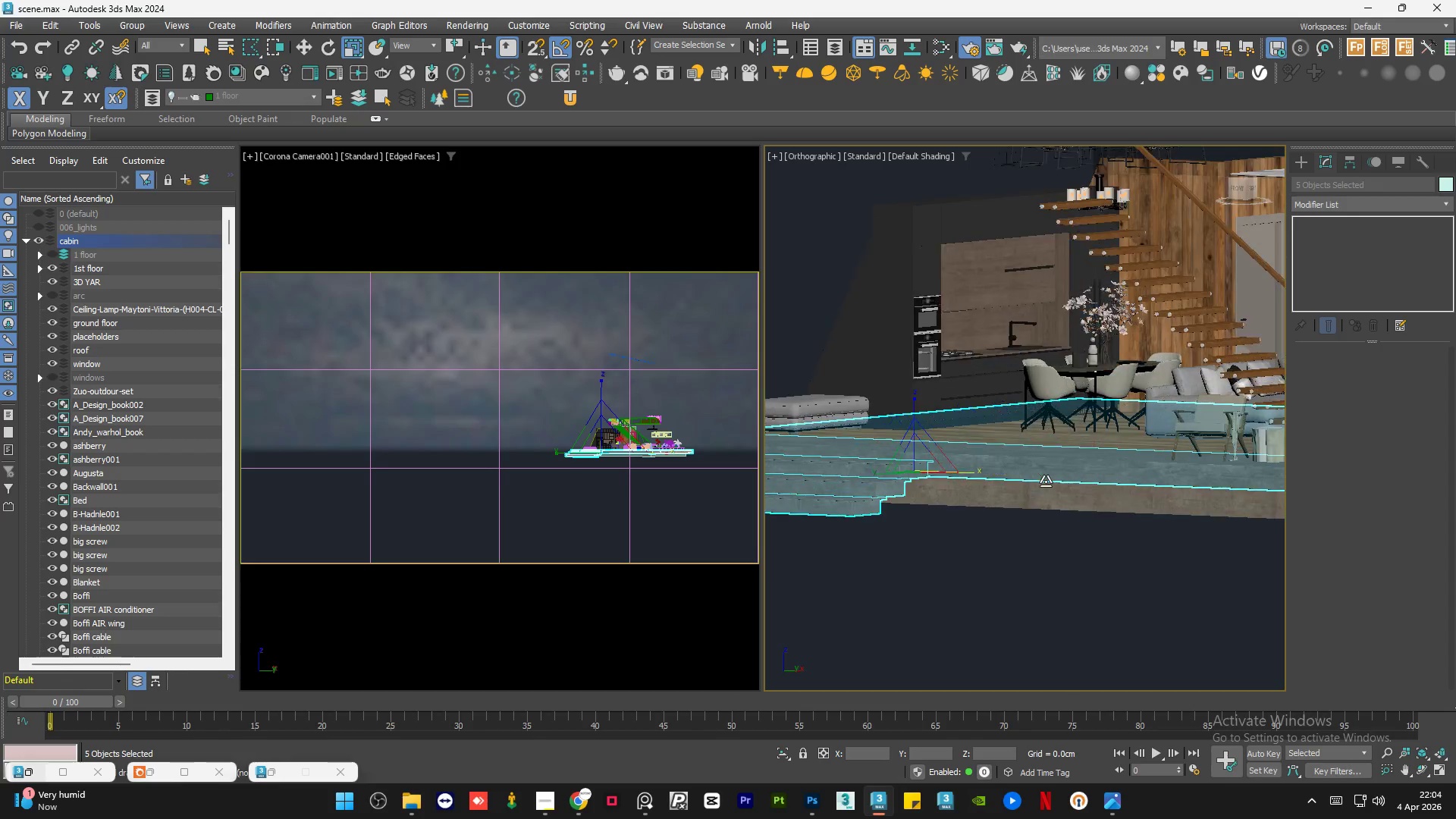 
hold_key(key=AltLeft, duration=1.12)
 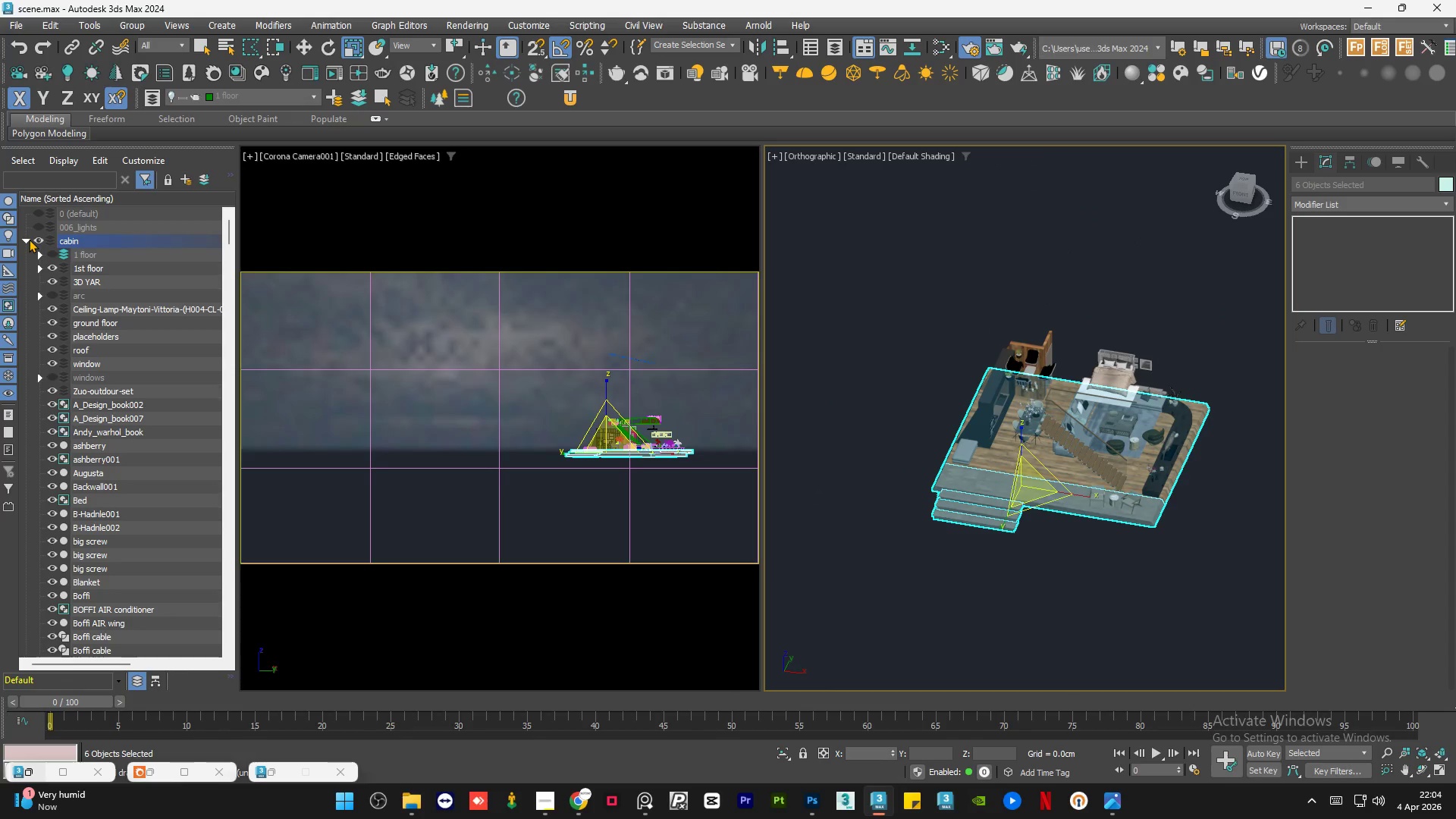 
scroll: coordinate [1039, 491], scroll_direction: down, amount: 4.0
 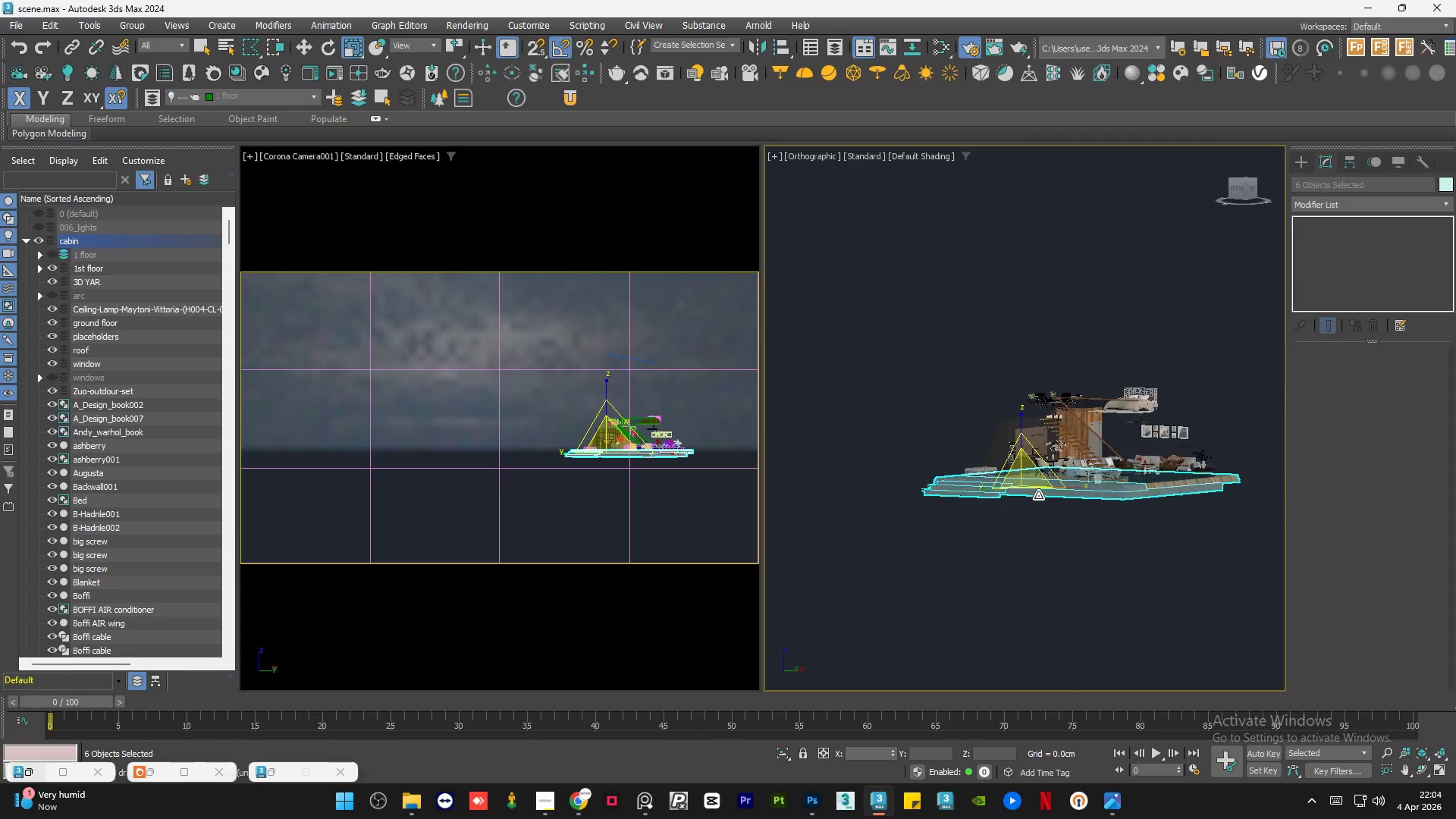 
left_click([26, 238])
 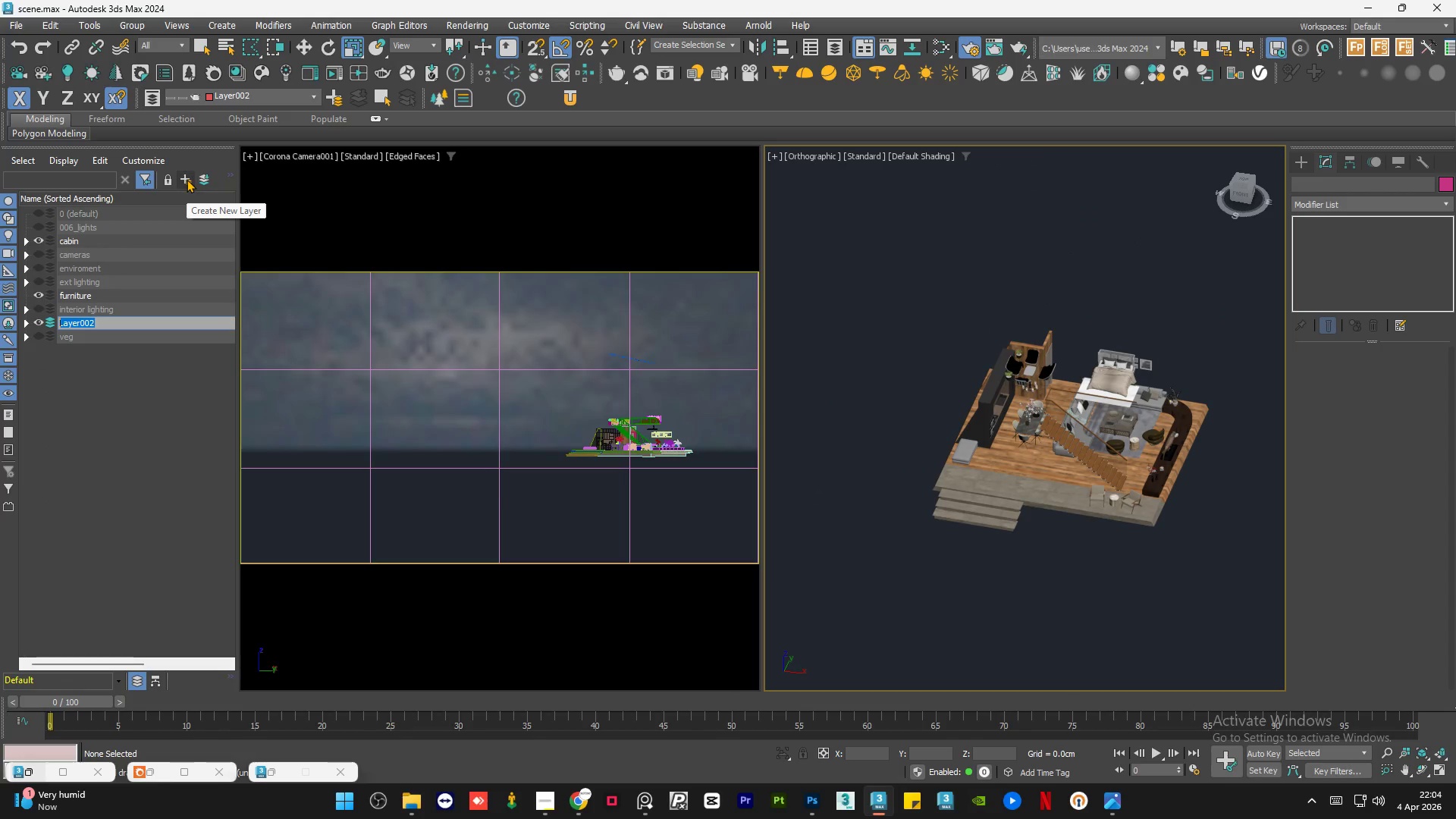 
type(g floor)
 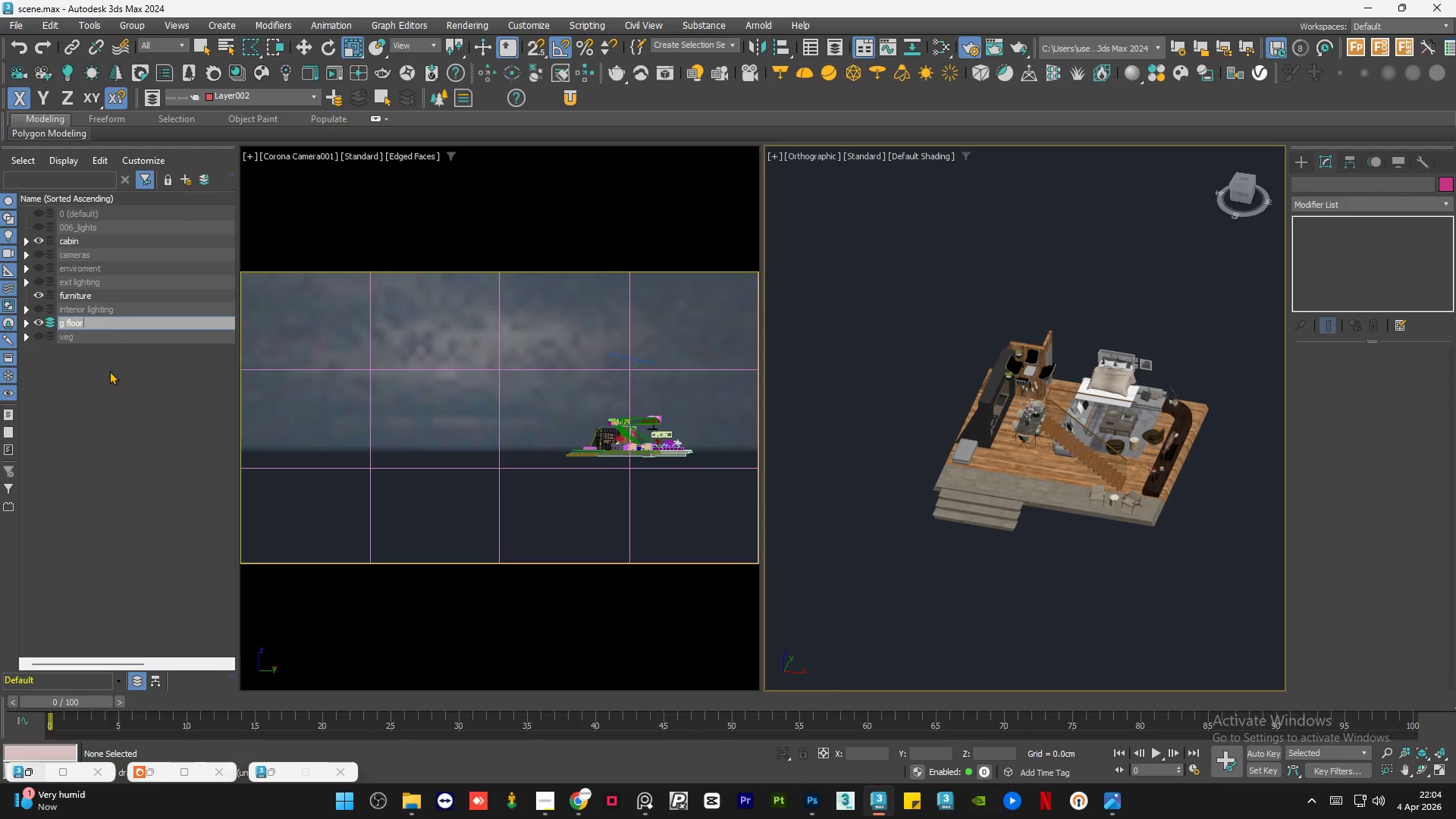 
left_click([111, 438])
 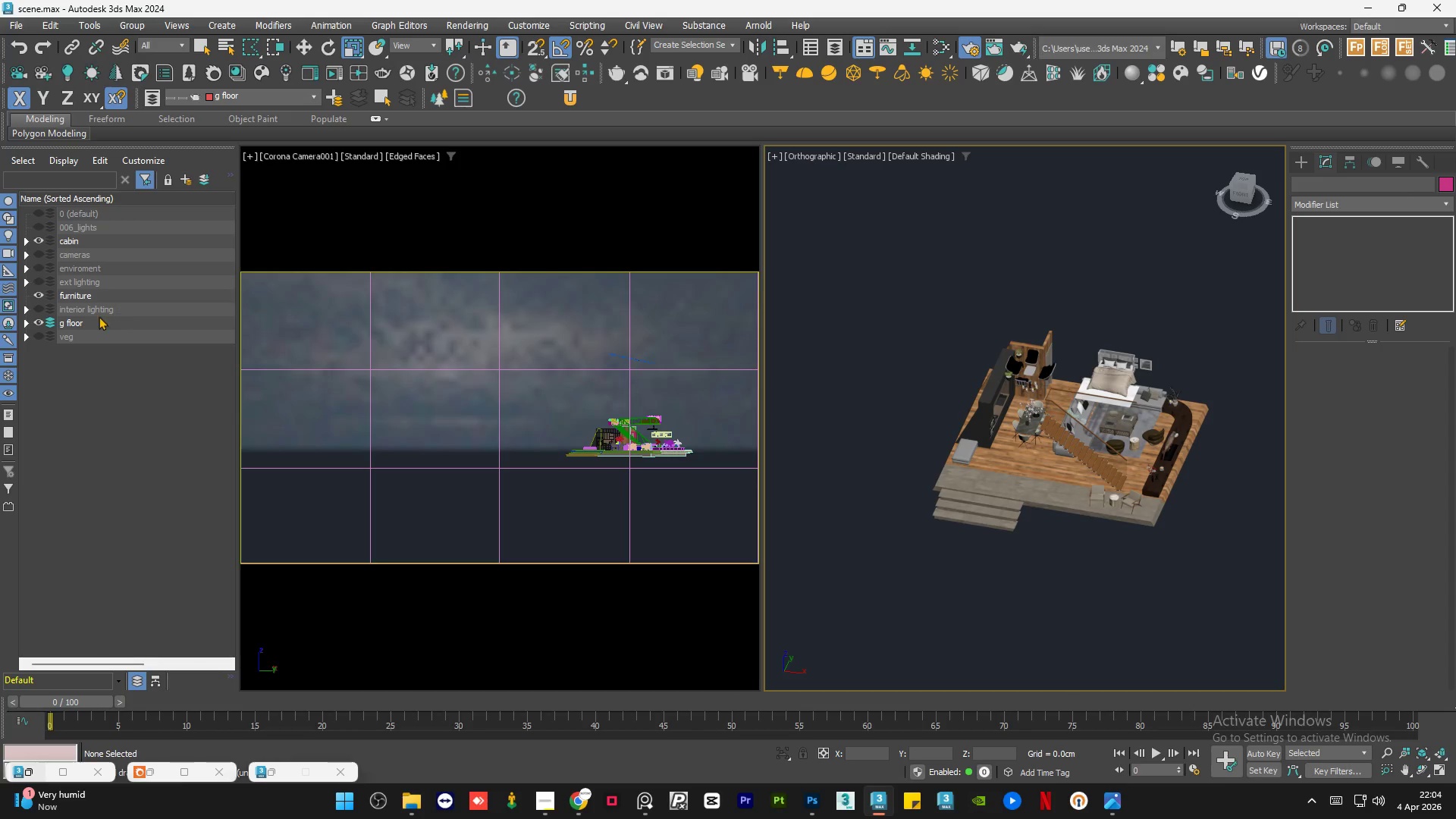 
left_click([93, 324])
 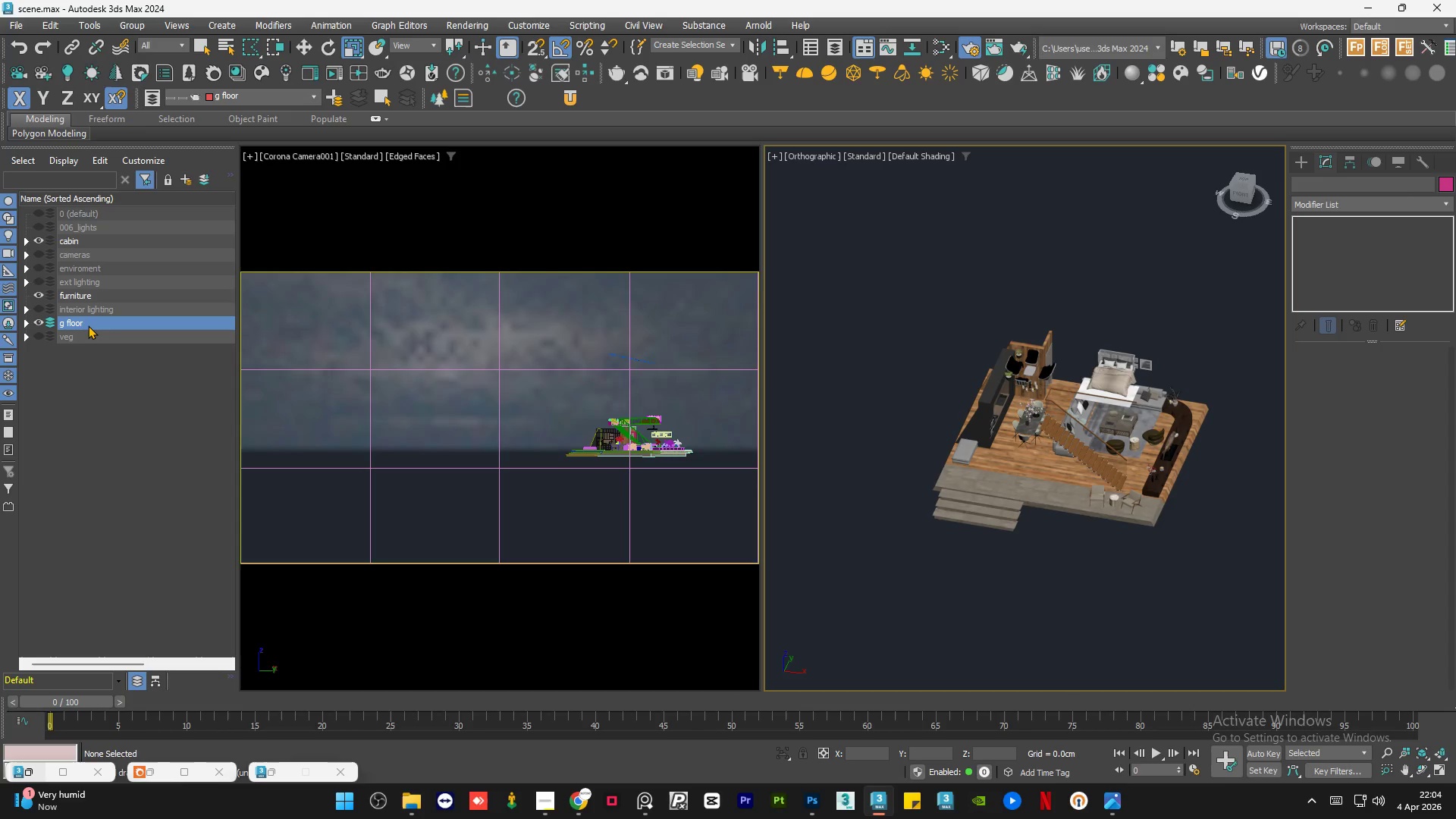 
left_click_drag(start_coordinate=[88, 325], to_coordinate=[111, 243])
 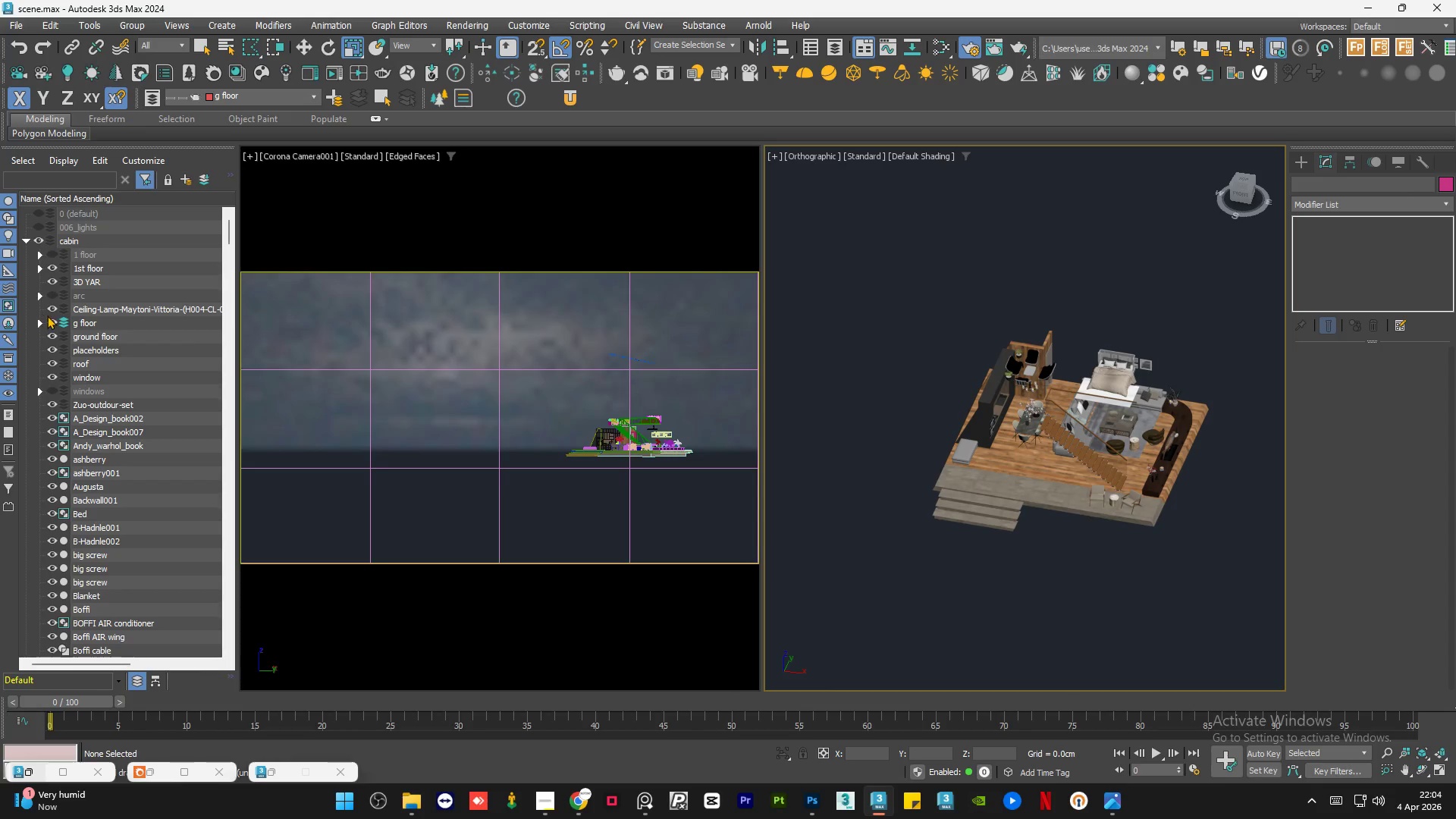 
left_click([49, 321])
 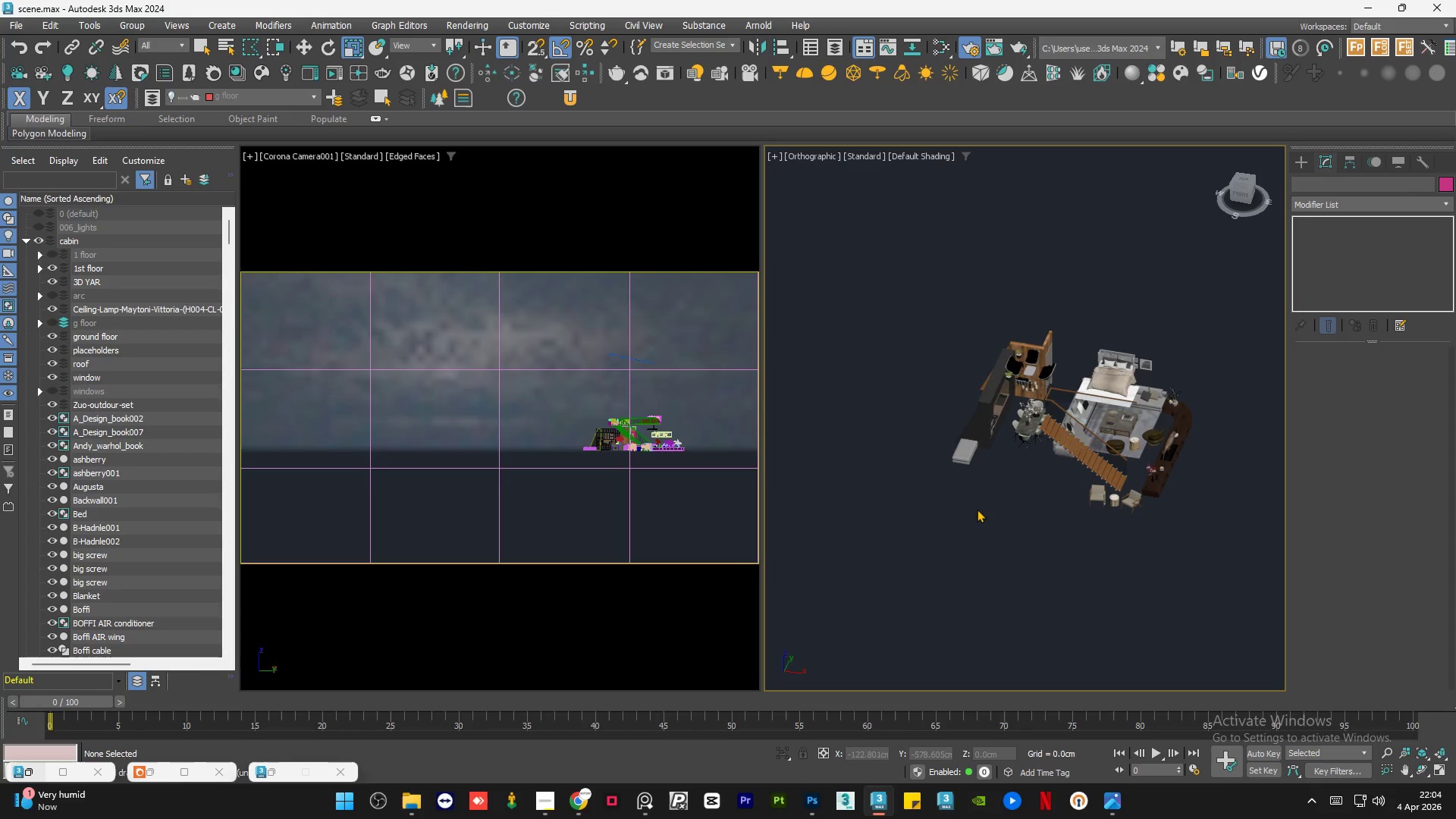 
hold_key(key=AltLeft, duration=1.3)
 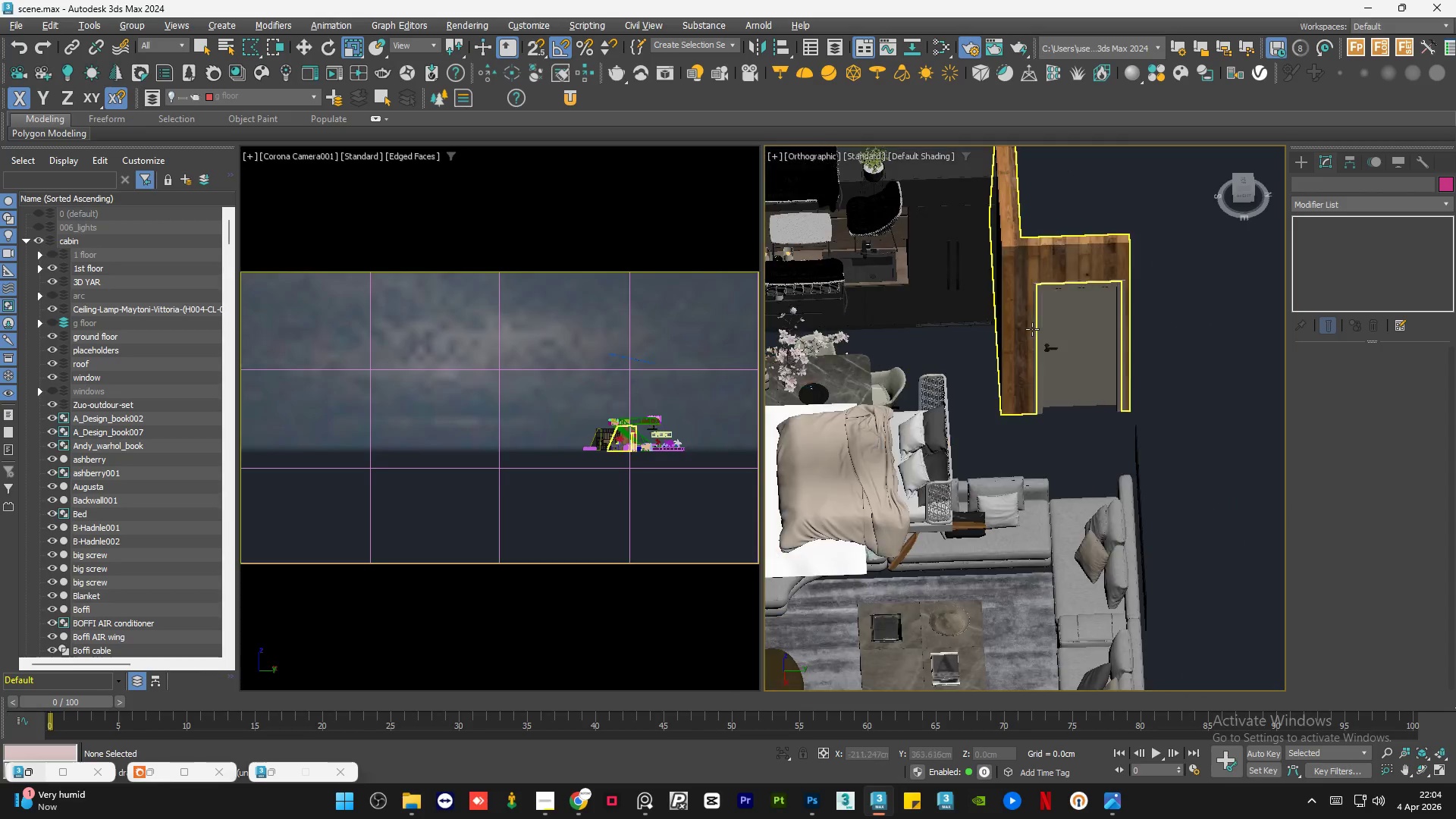 
scroll: coordinate [1105, 388], scroll_direction: up, amount: 1.0
 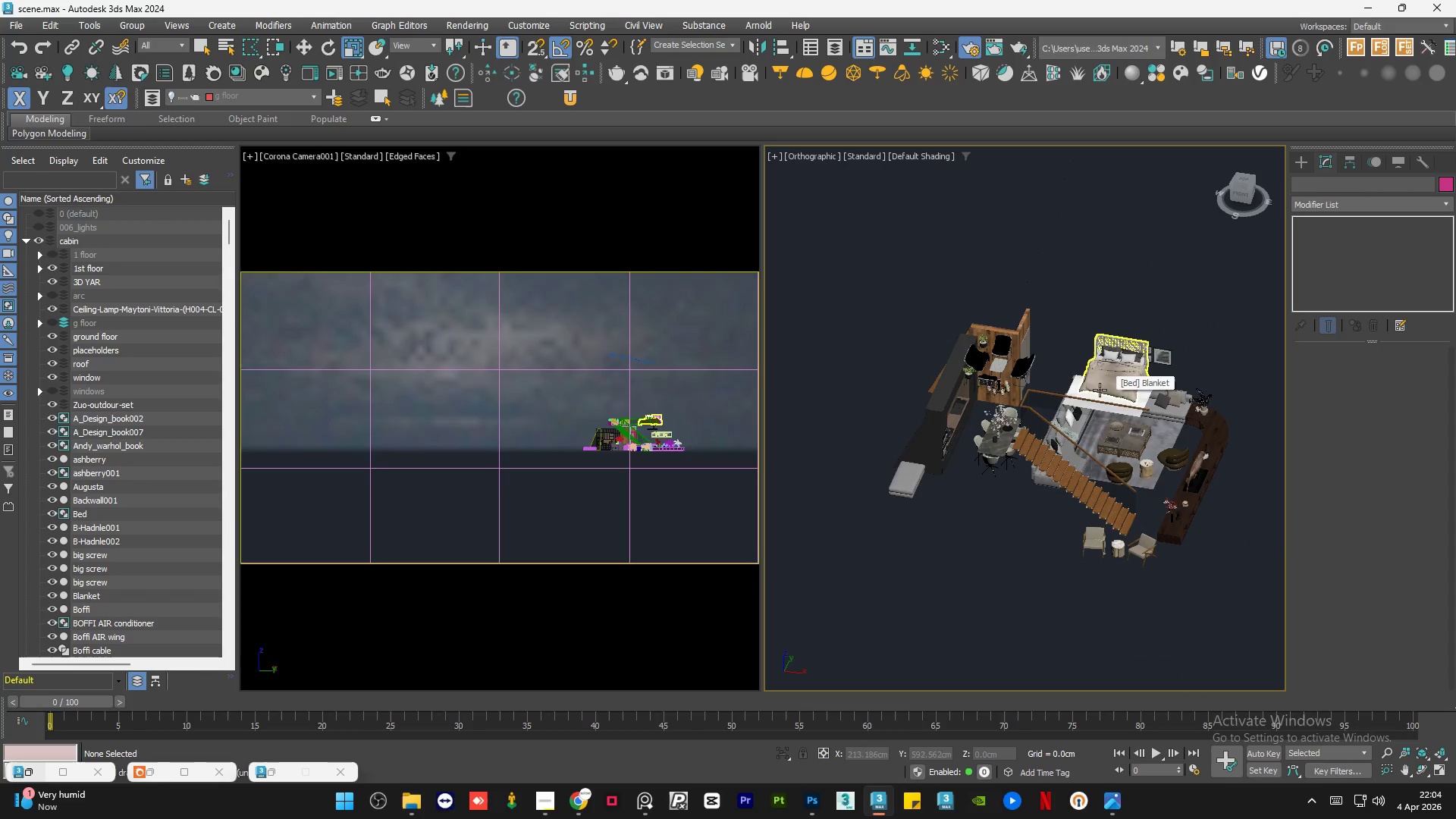 
hold_key(key=AltLeft, duration=2.12)
scroll: coordinate [1030, 332], scroll_direction: up, amount: 3.0
 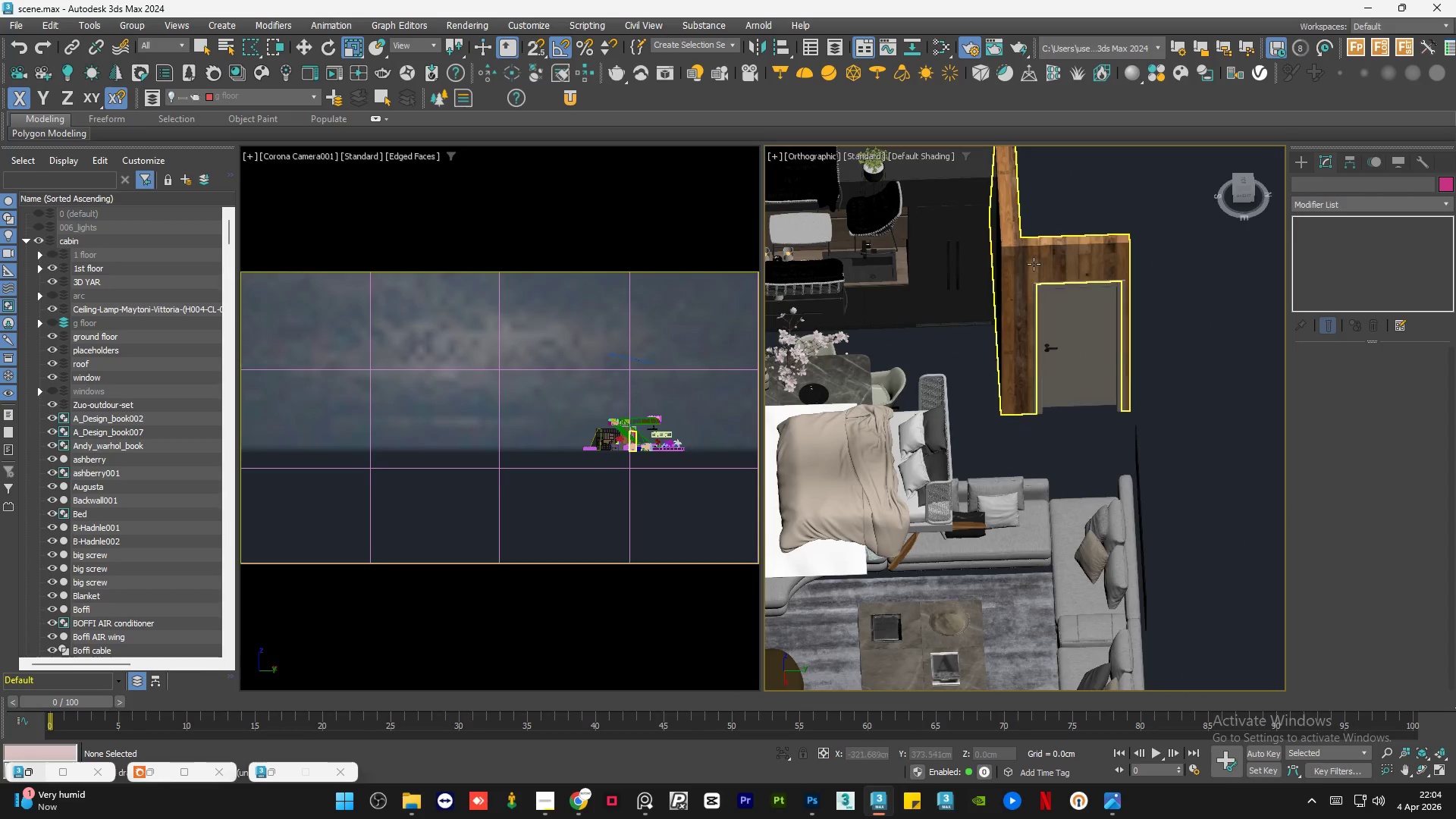 
left_click([1034, 263])
 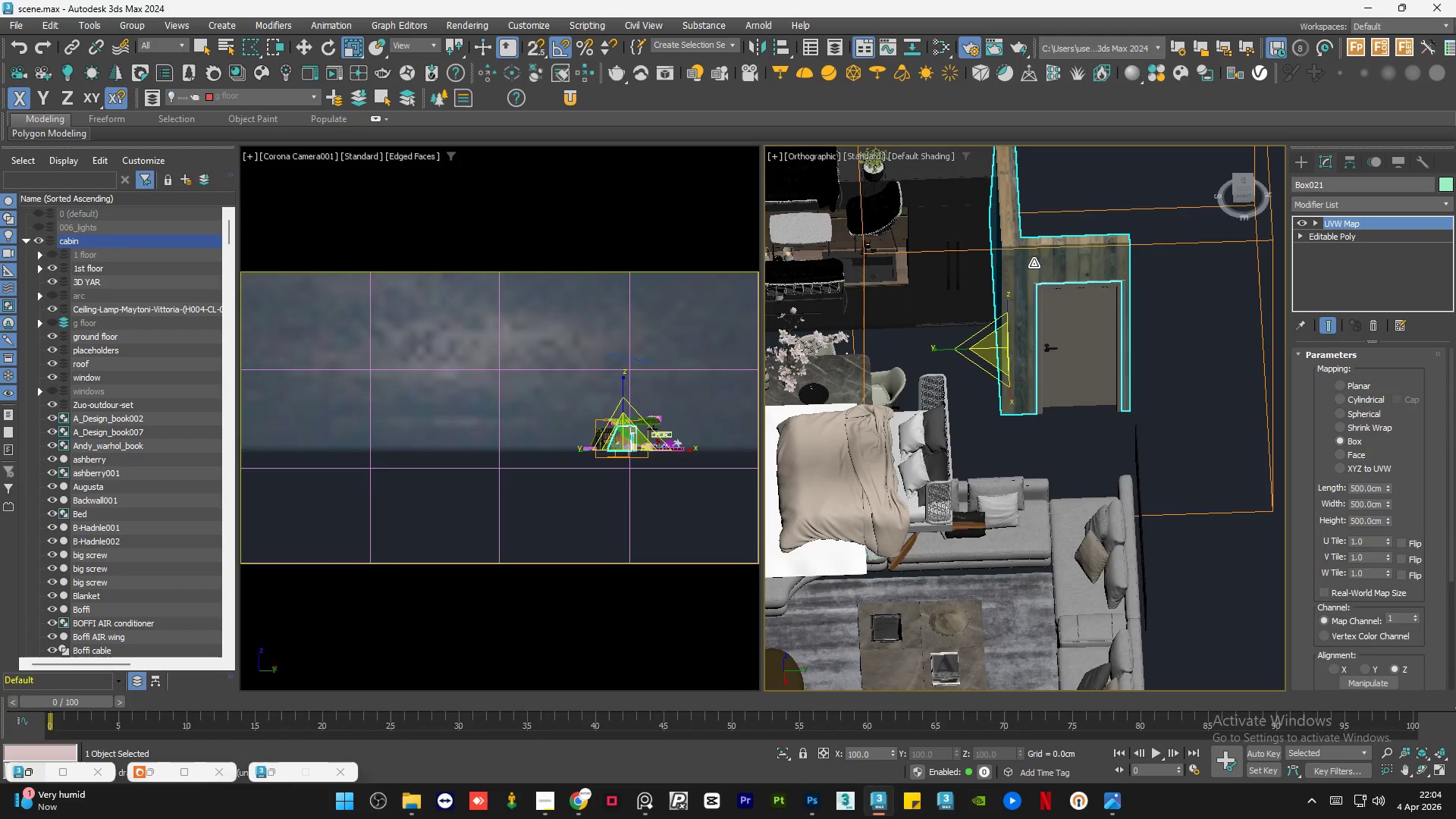 
hold_key(key=ControlLeft, duration=0.5)
left_click([1050, 309])
 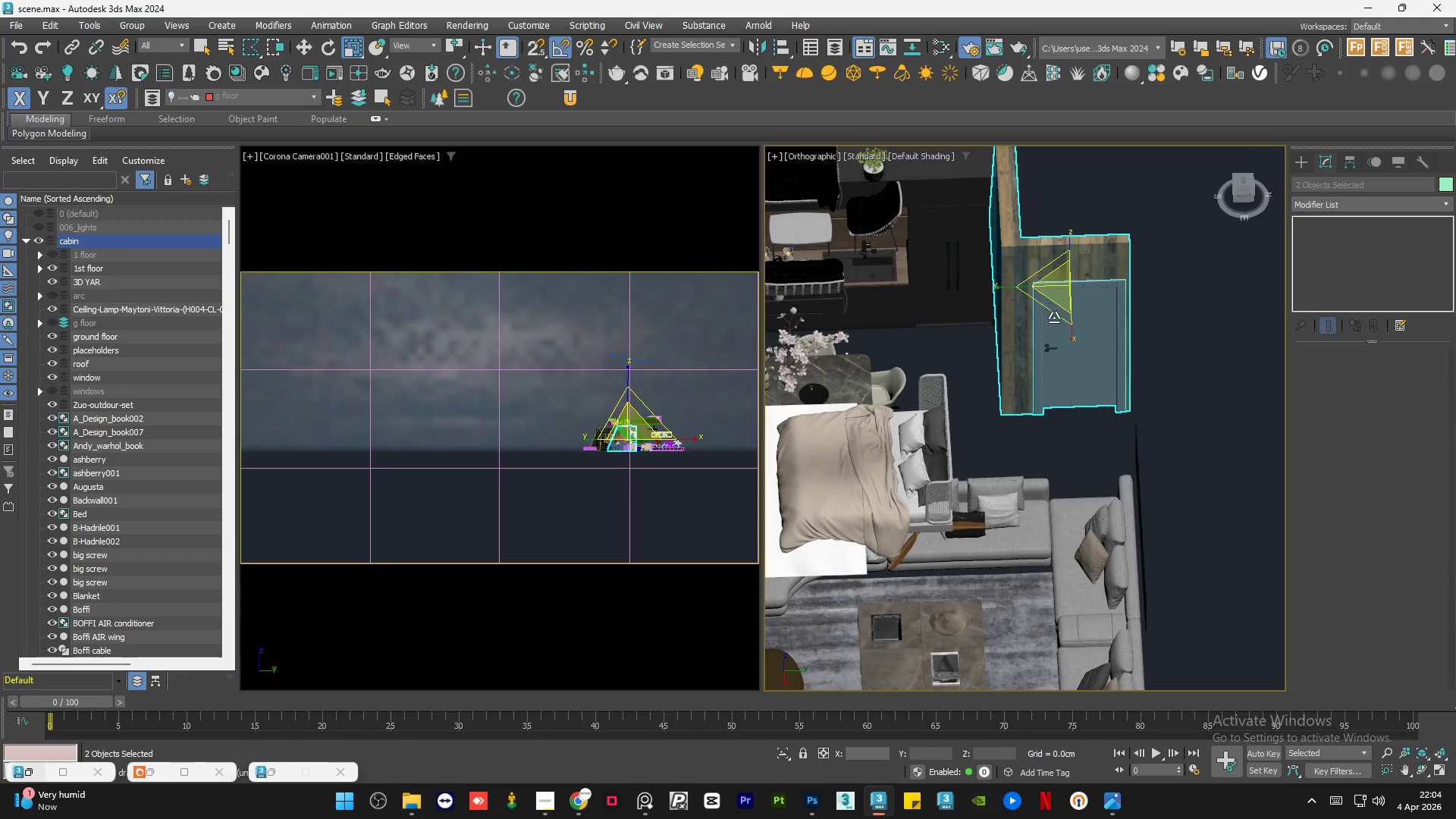 
hold_key(key=AltLeft, duration=1.16)
 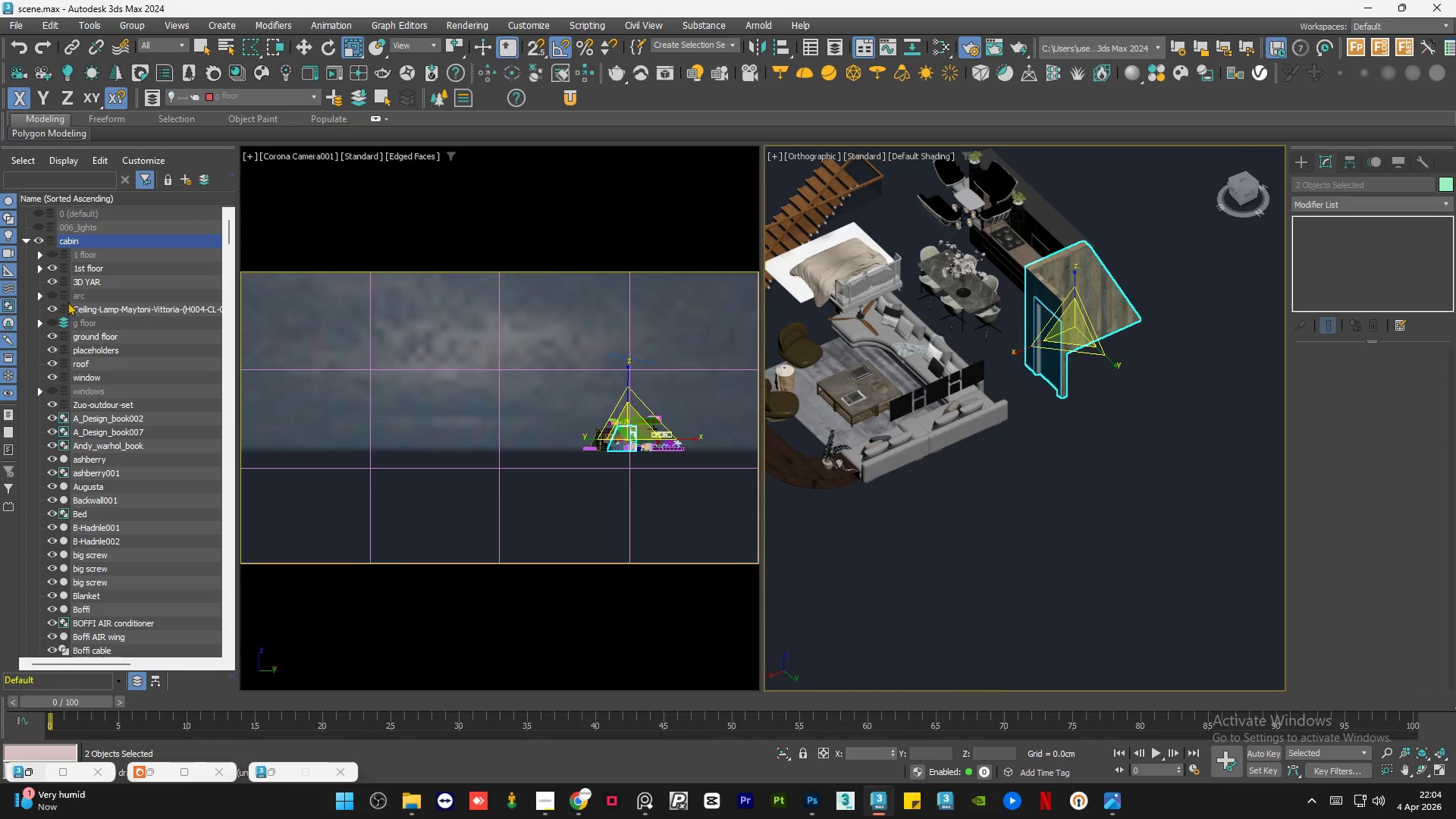 
scroll: coordinate [1081, 370], scroll_direction: down, amount: 2.0
 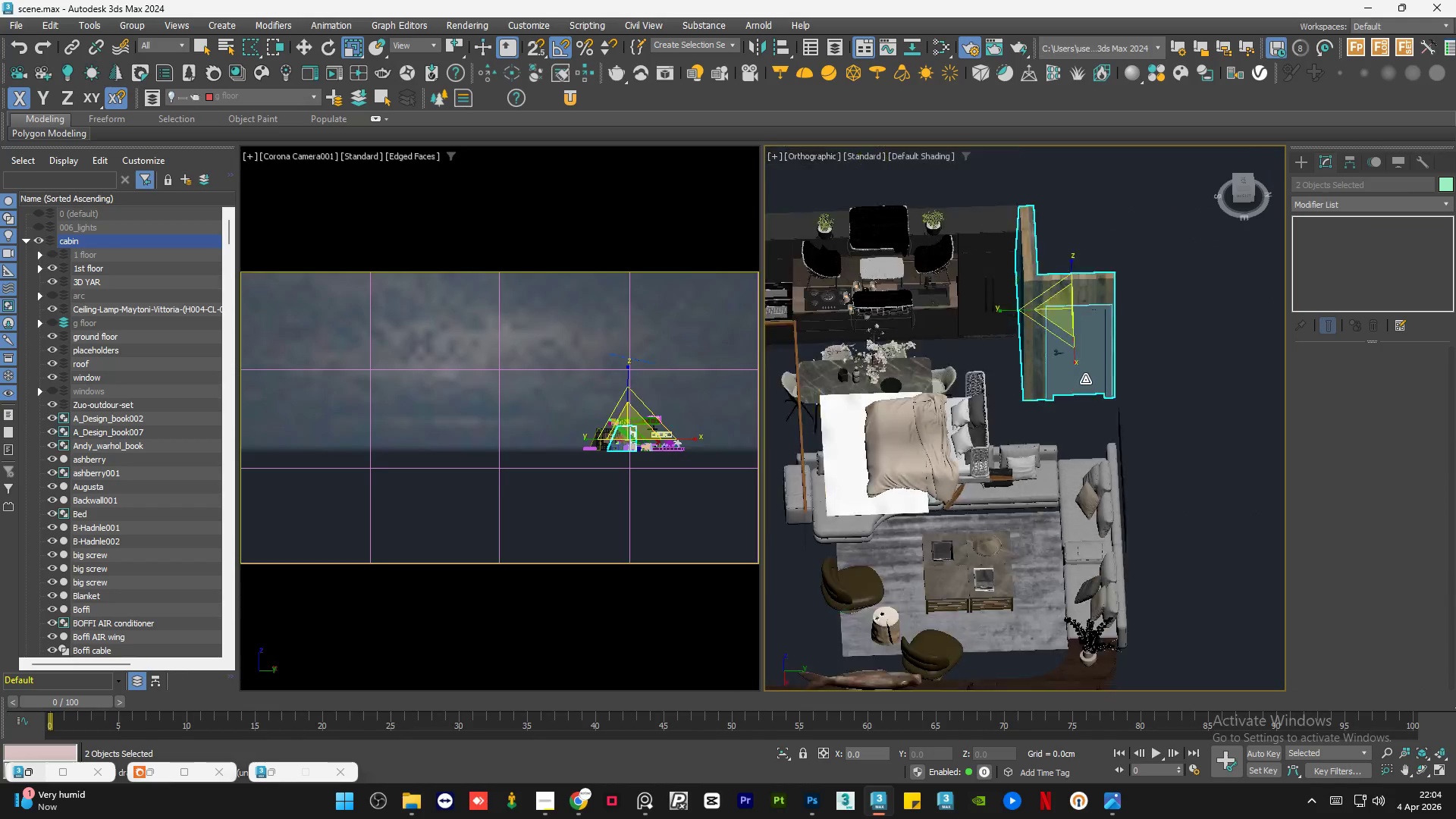 
left_click([81, 291])
 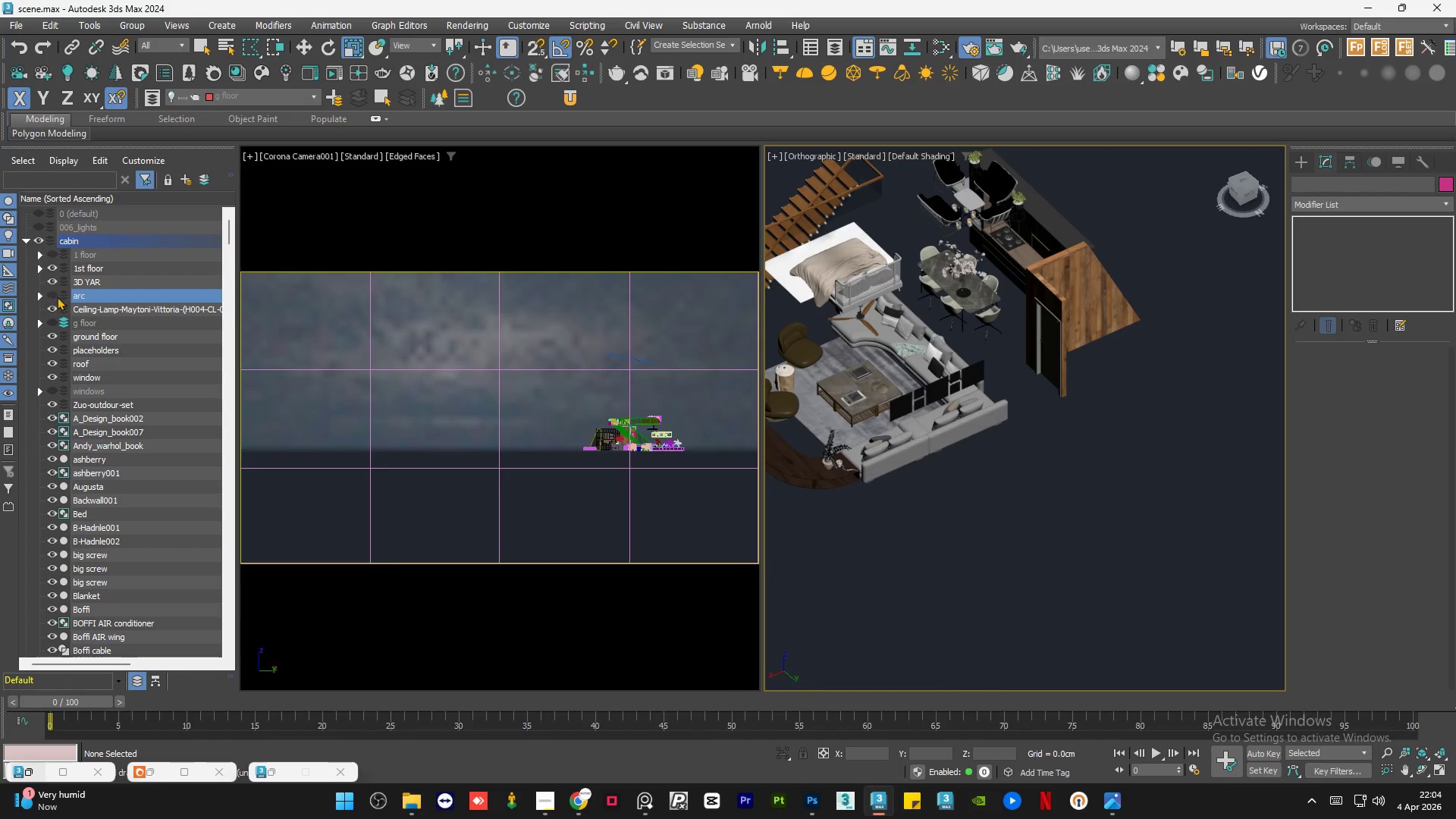 
left_click([64, 295])
 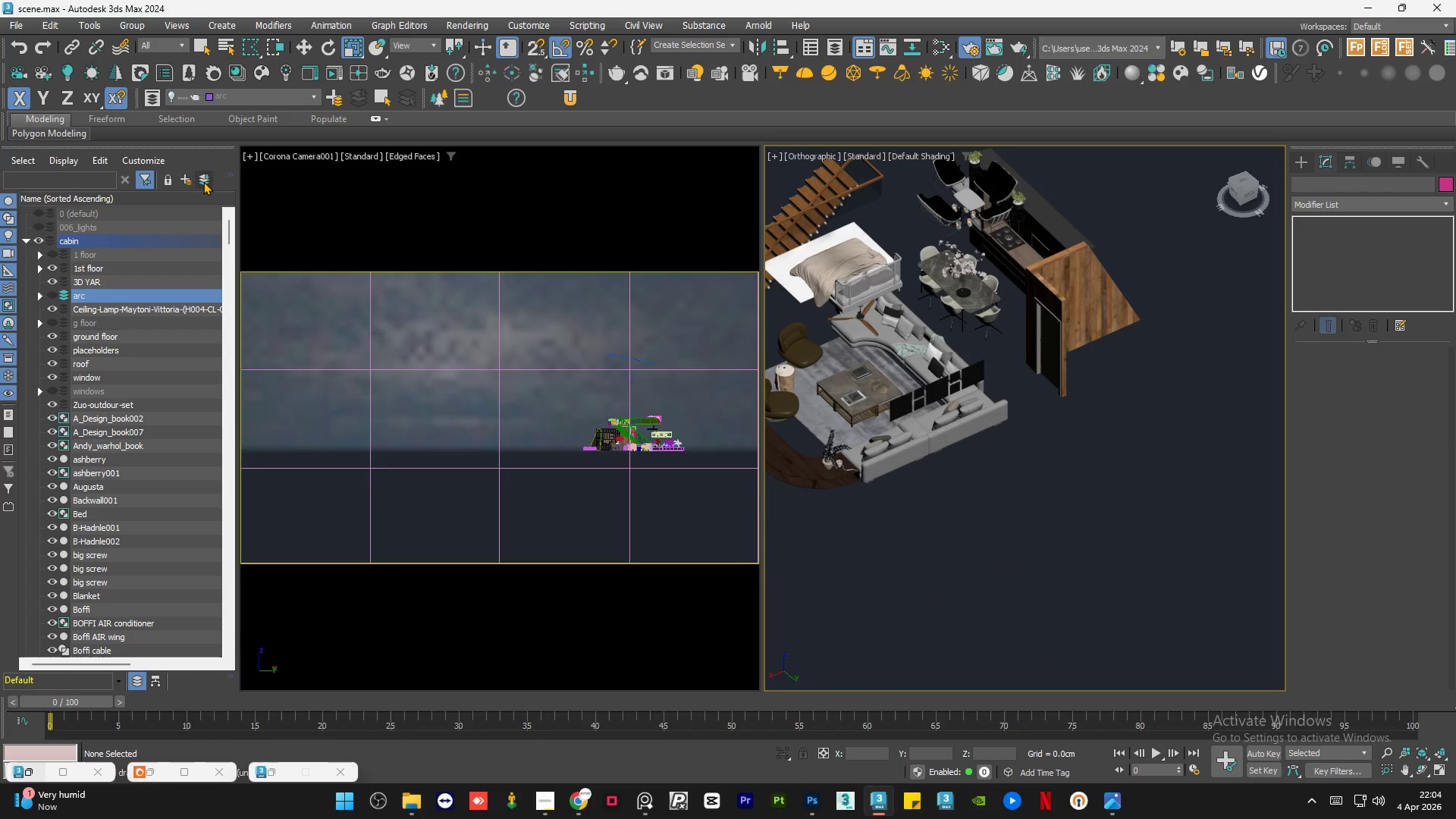 
left_click([204, 180])
 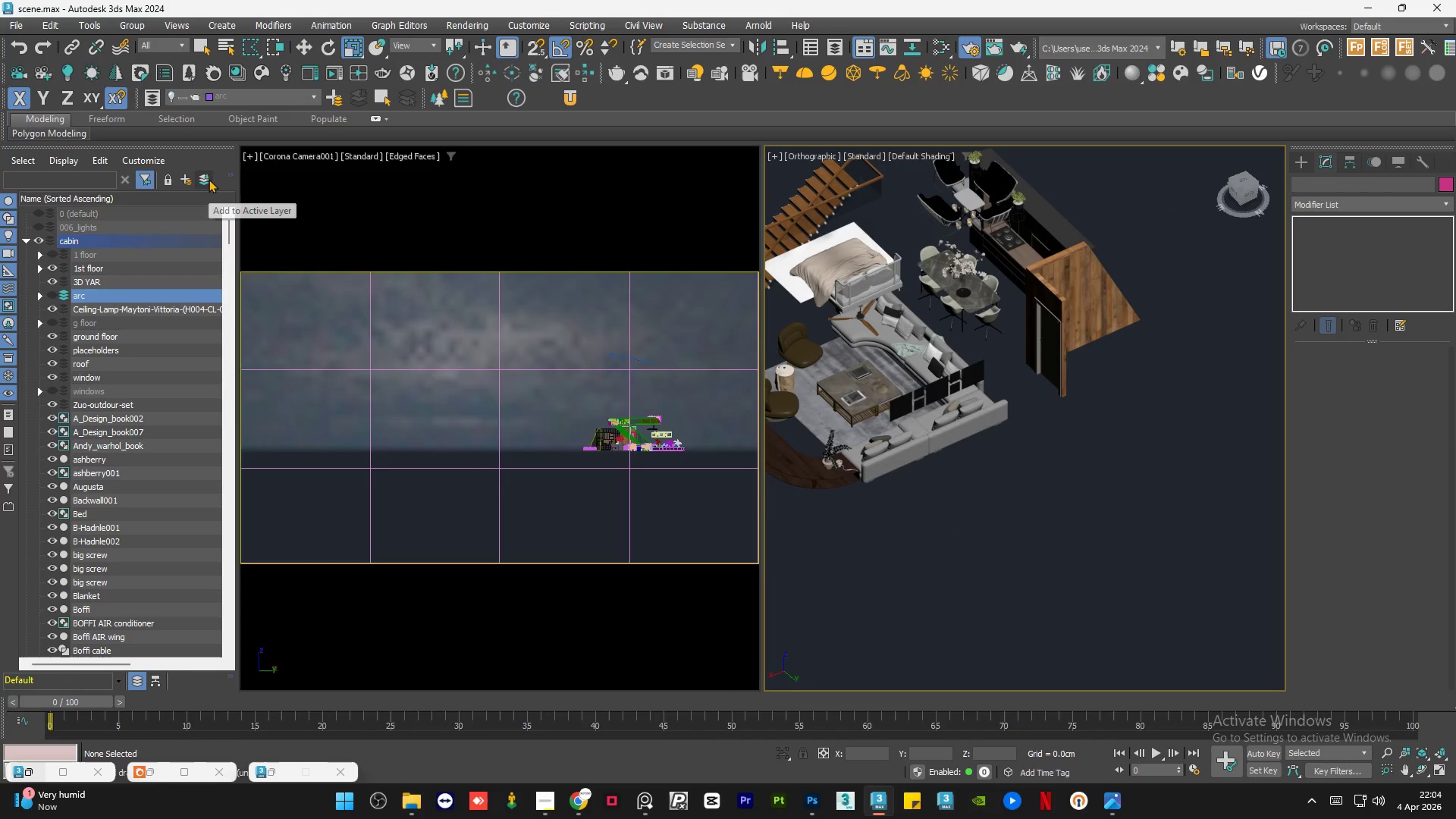 
left_click([209, 179])
 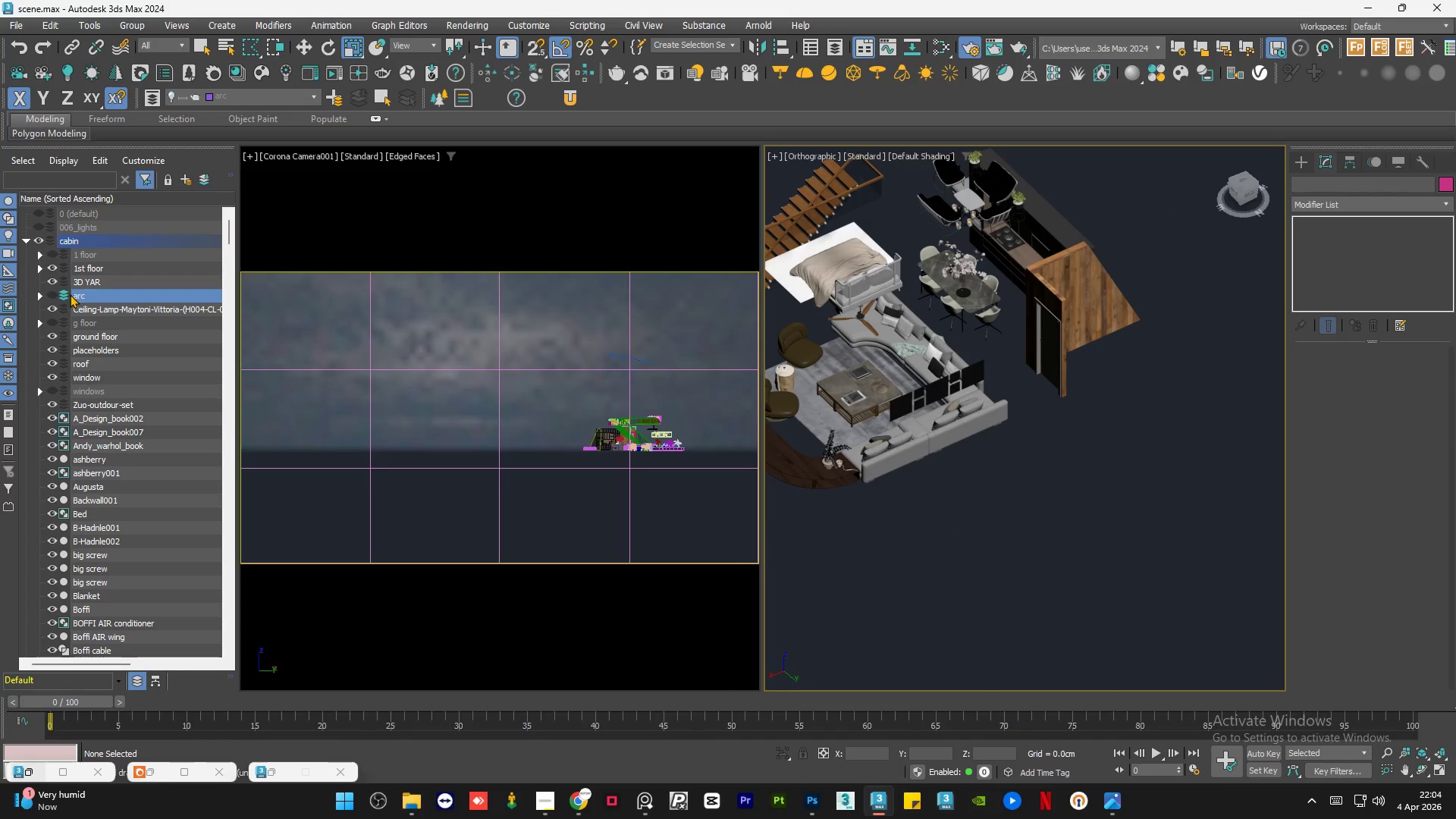 
left_click([94, 307])
 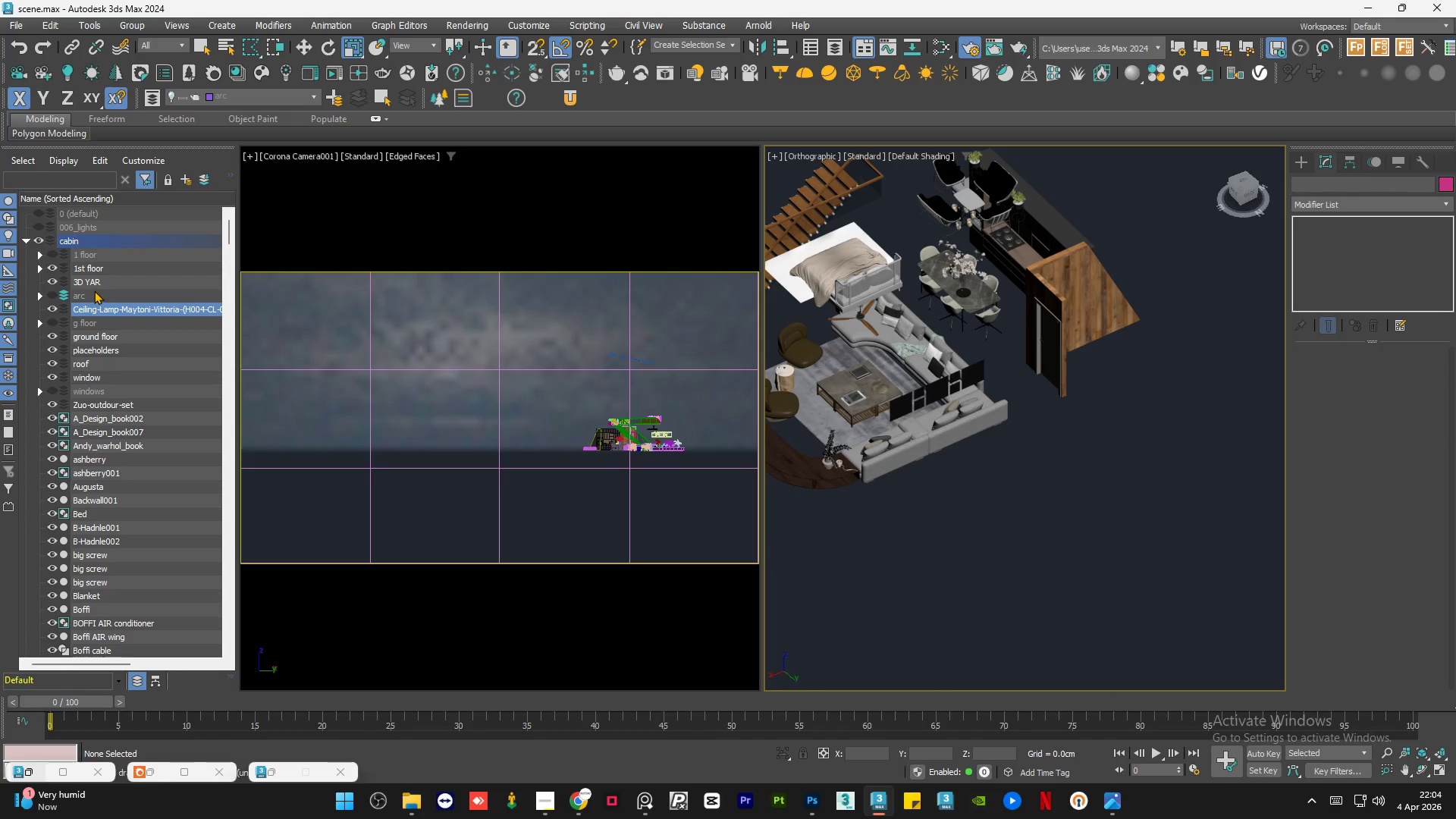 
left_click([93, 294])
 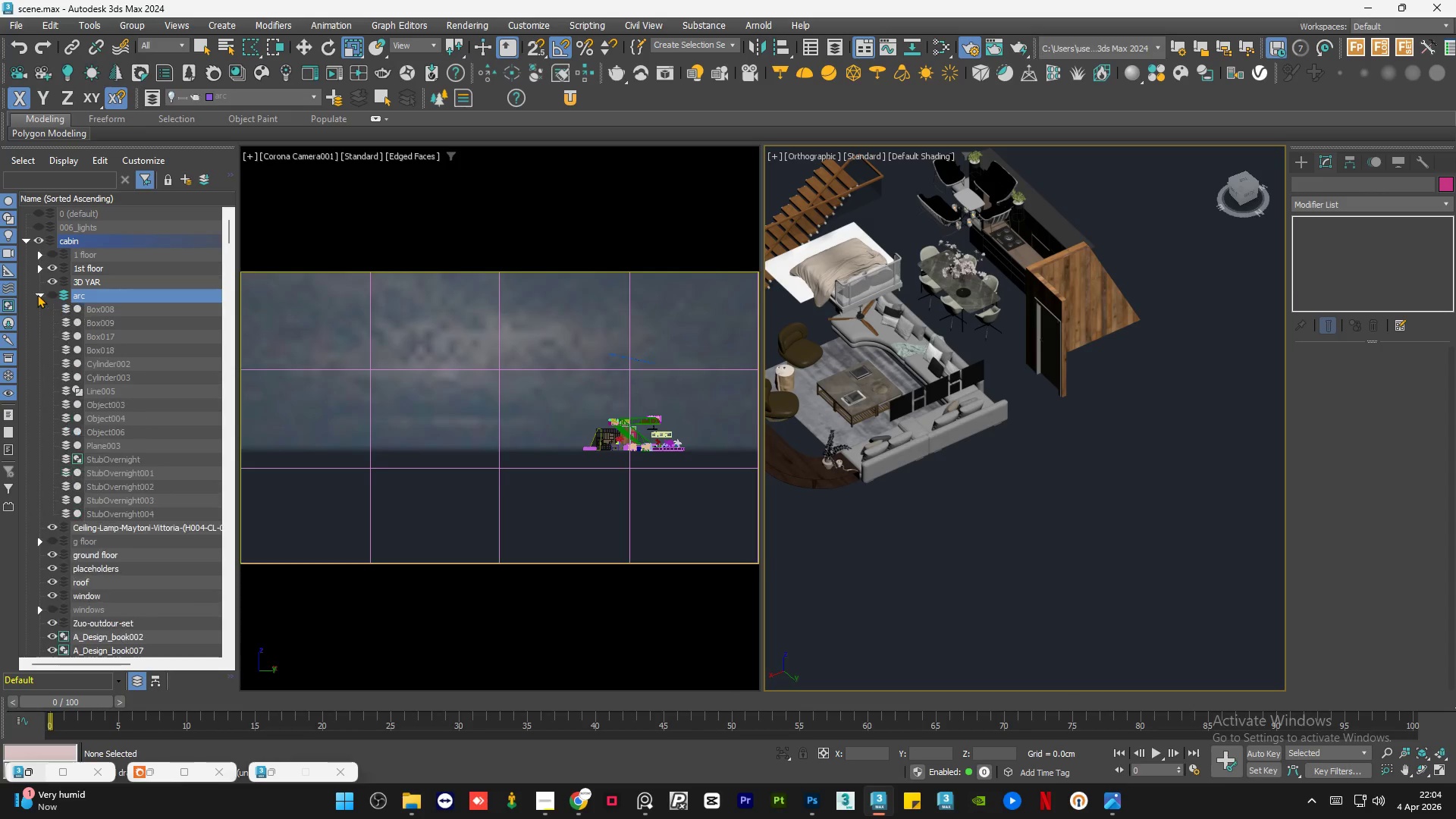 
double_click([37, 294])
 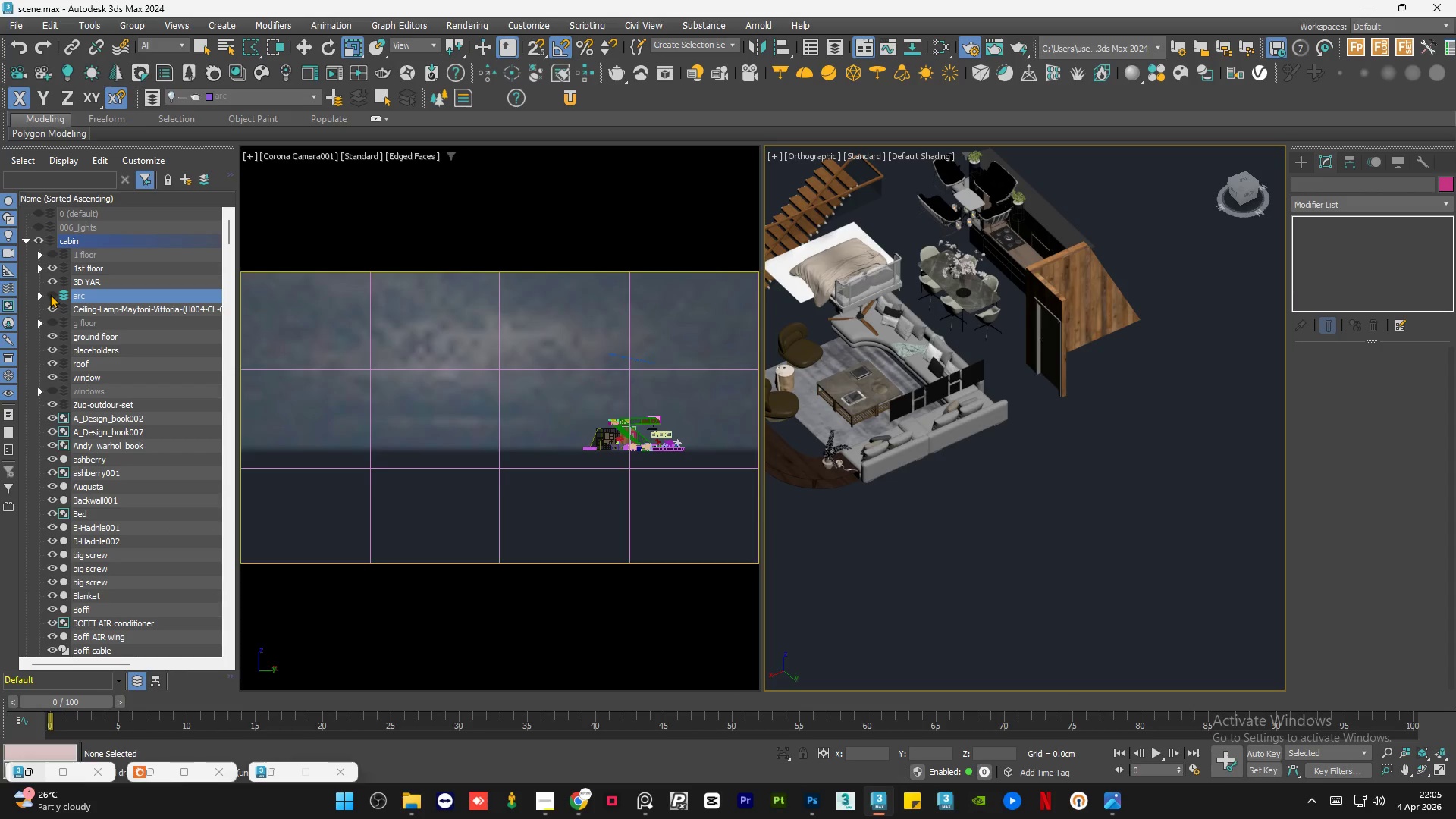 
triple_click([50, 294])
 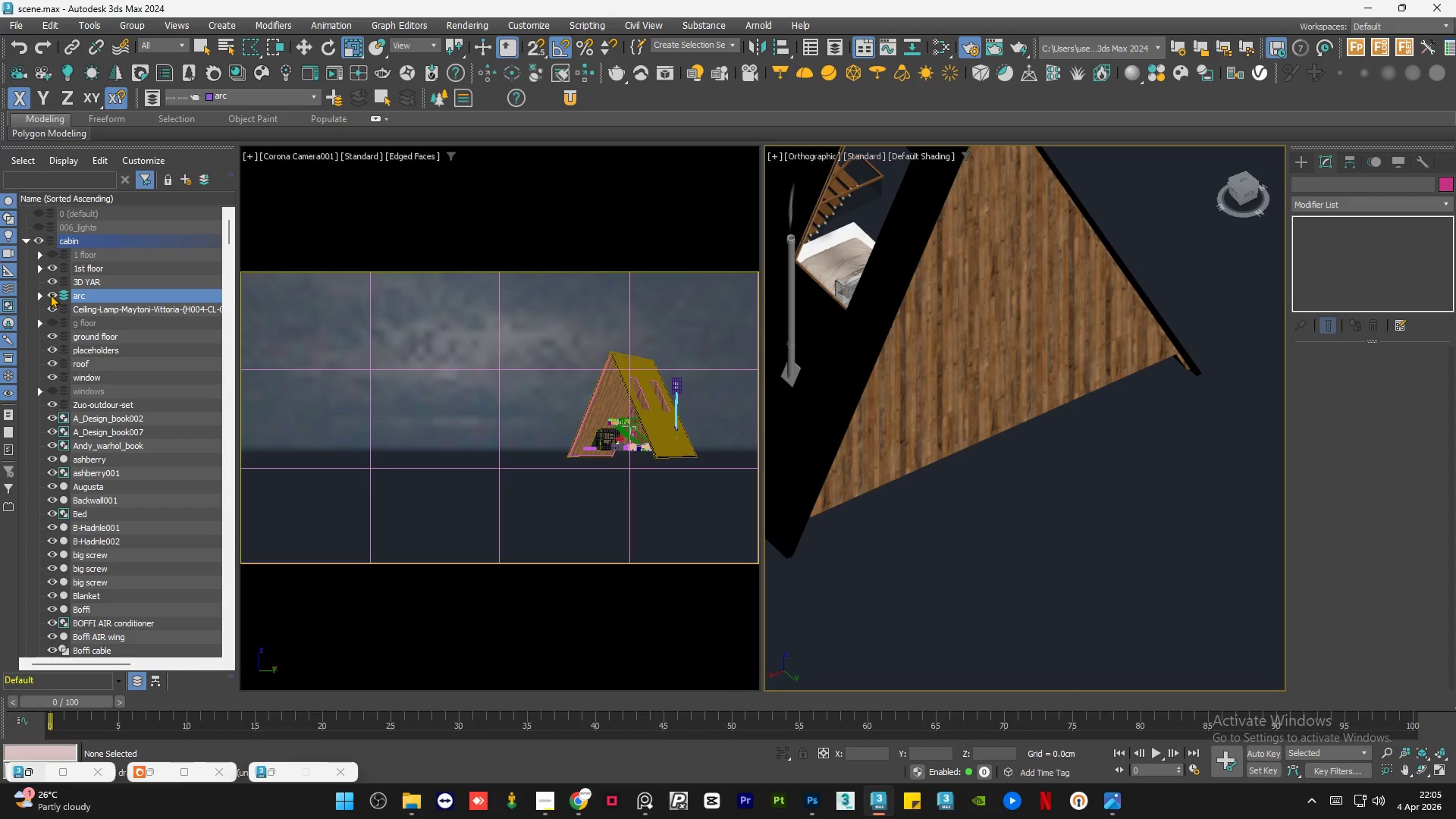 
left_click([50, 294])
 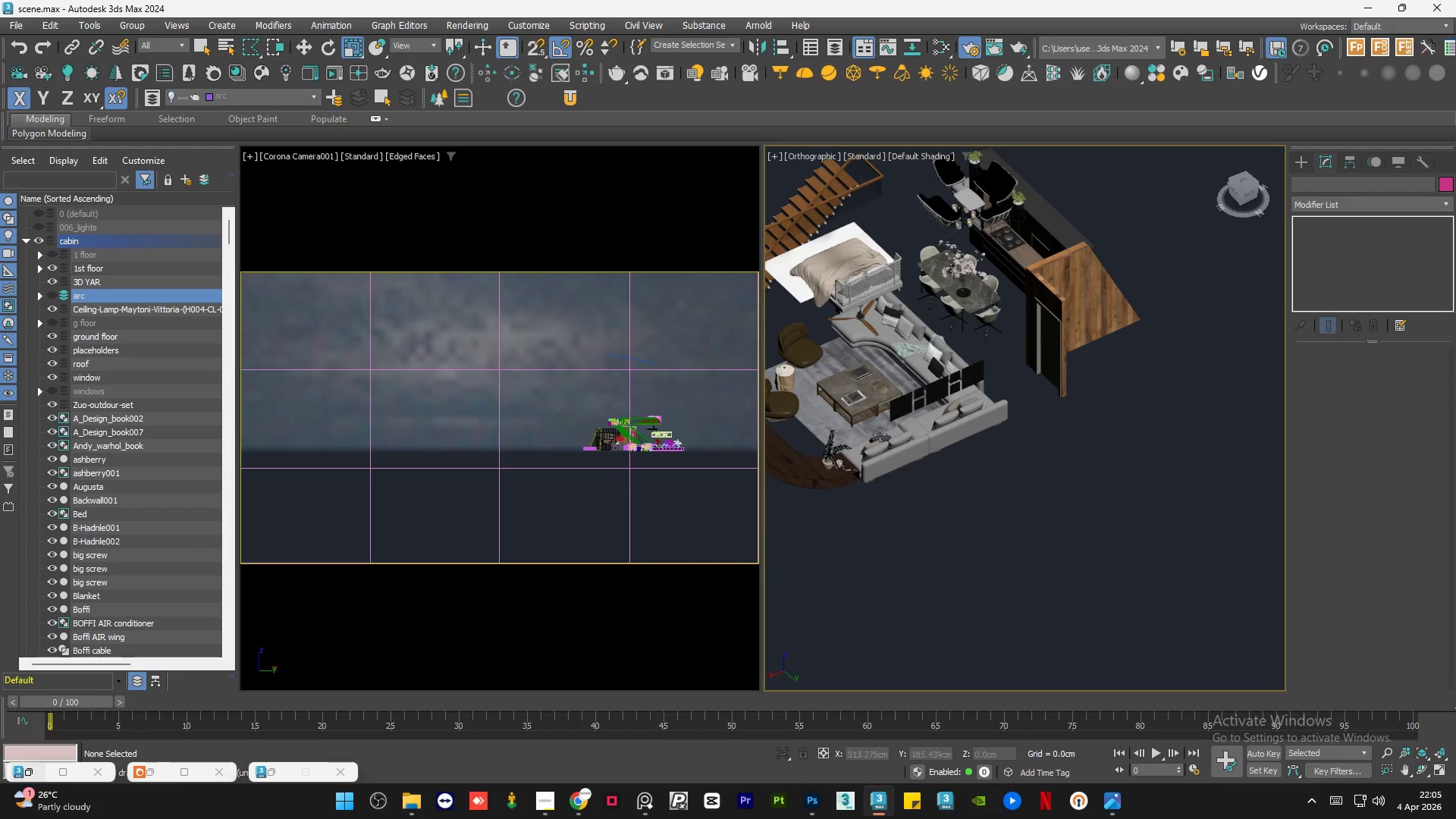 
hold_key(key=AltLeft, duration=0.77)
 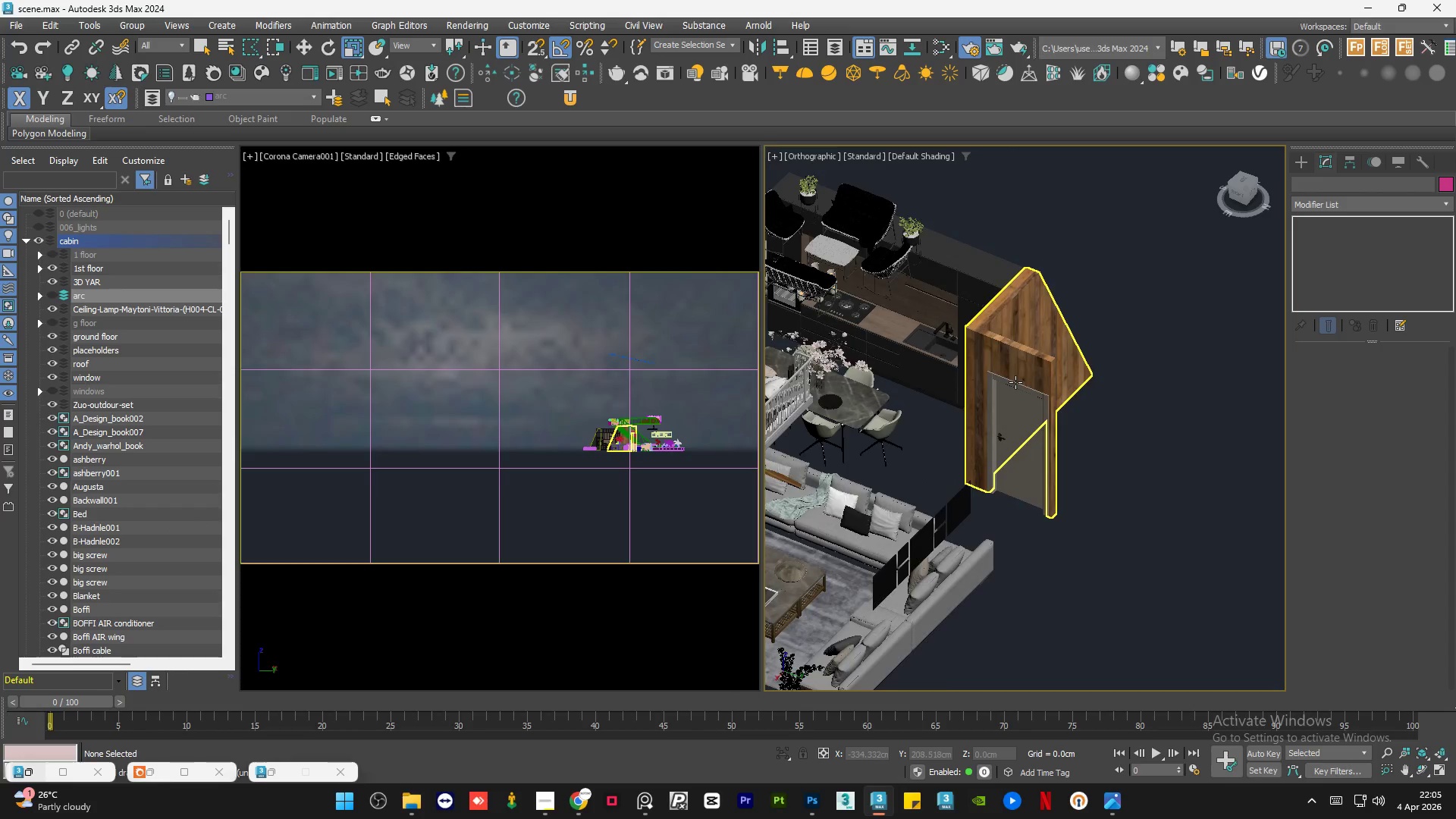 
scroll: coordinate [1021, 465], scroll_direction: down, amount: 2.0
 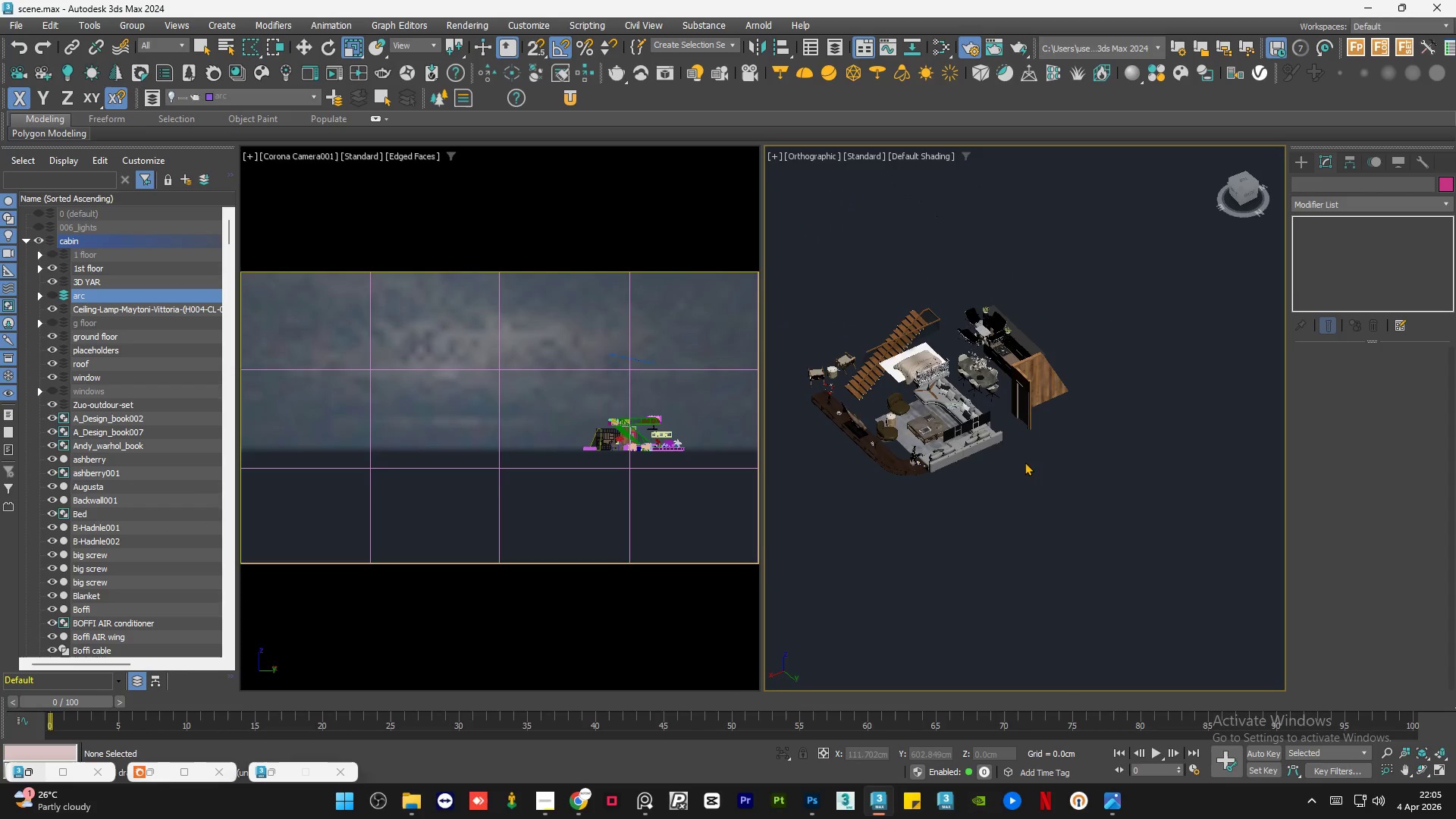 
scroll: coordinate [1049, 441], scroll_direction: up, amount: 1.0
 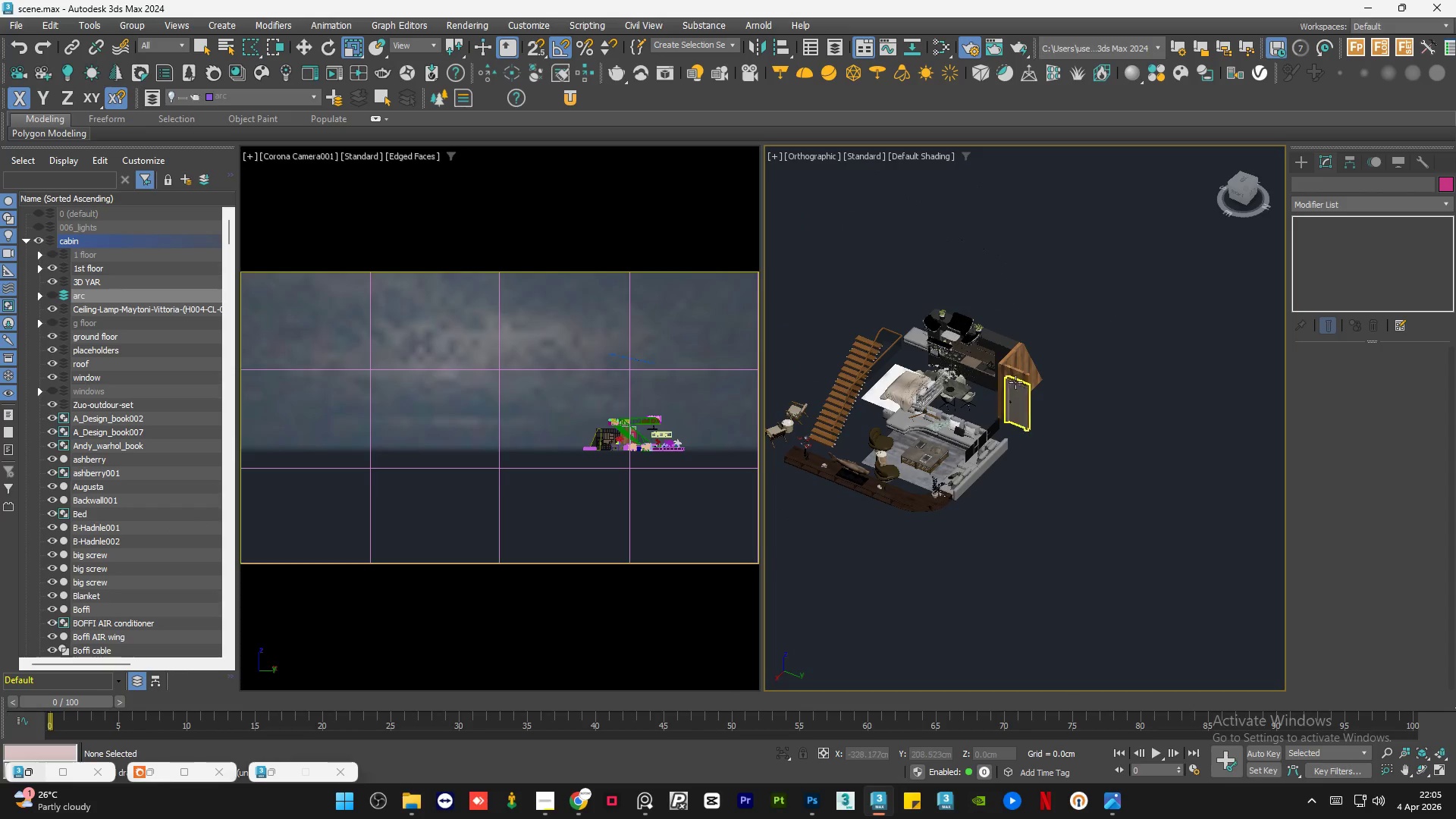 
left_click([1015, 382])
 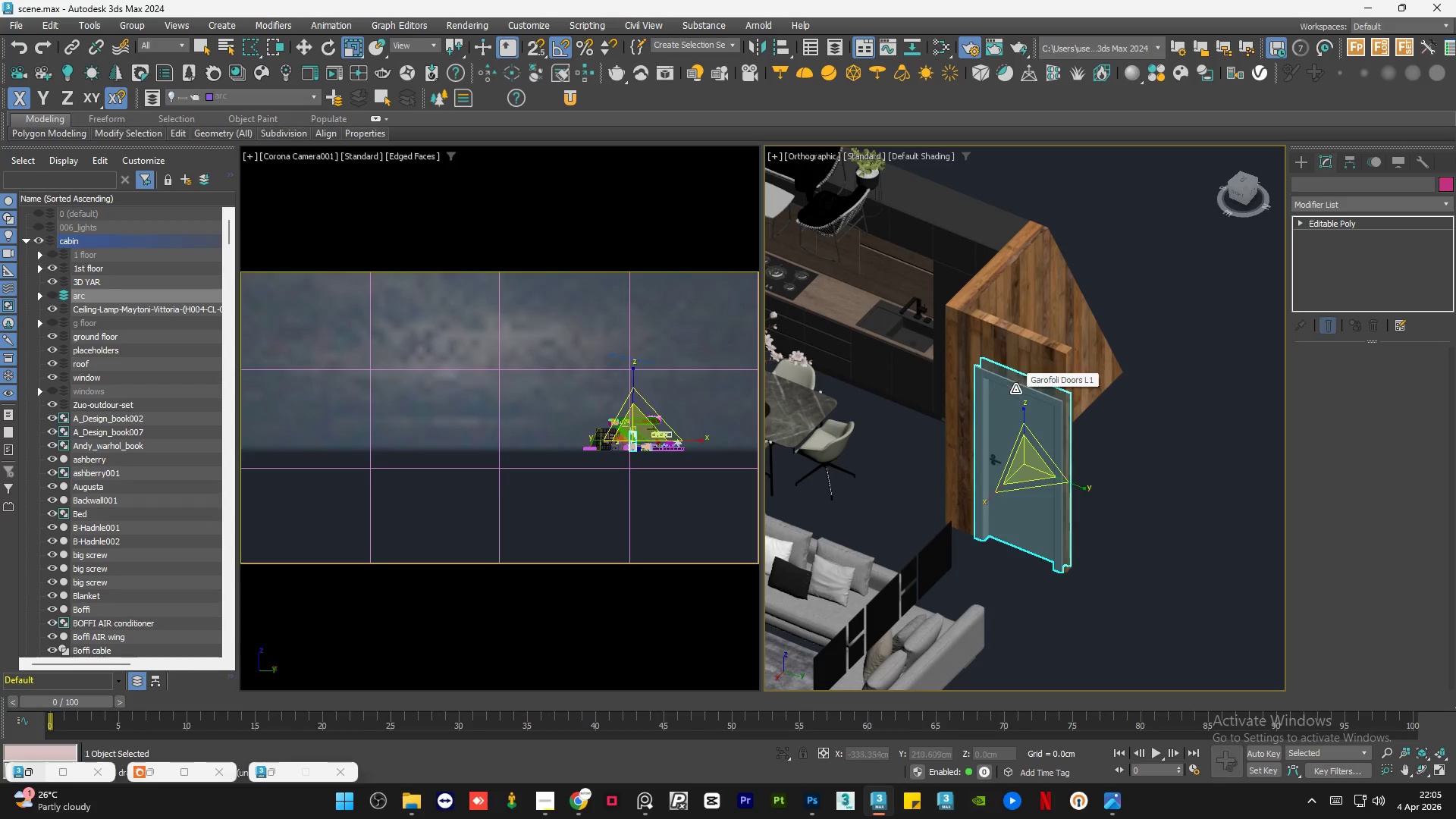 
scroll: coordinate [1015, 382], scroll_direction: up, amount: 4.0
 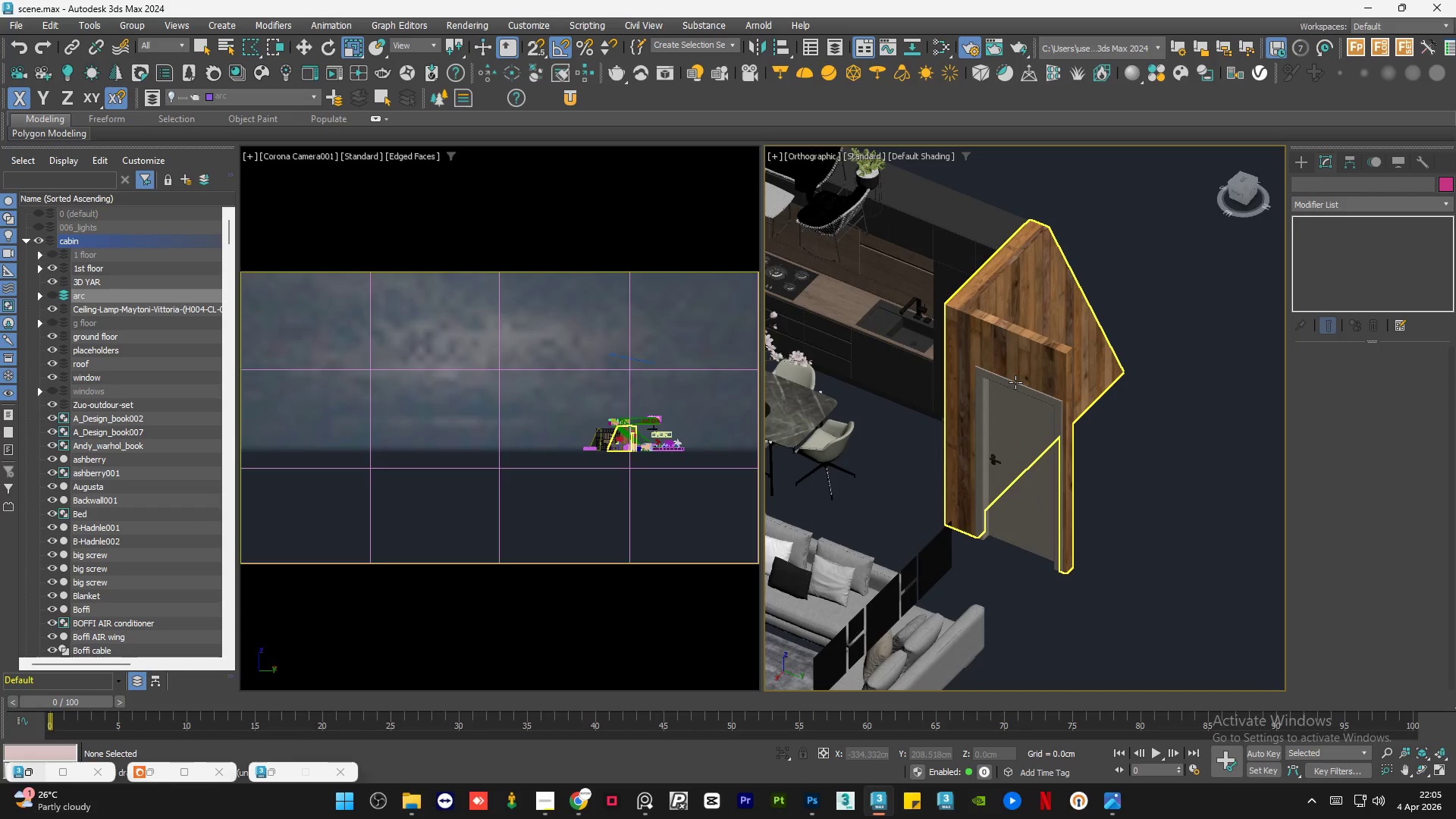 
key(Control+ControlLeft)
 